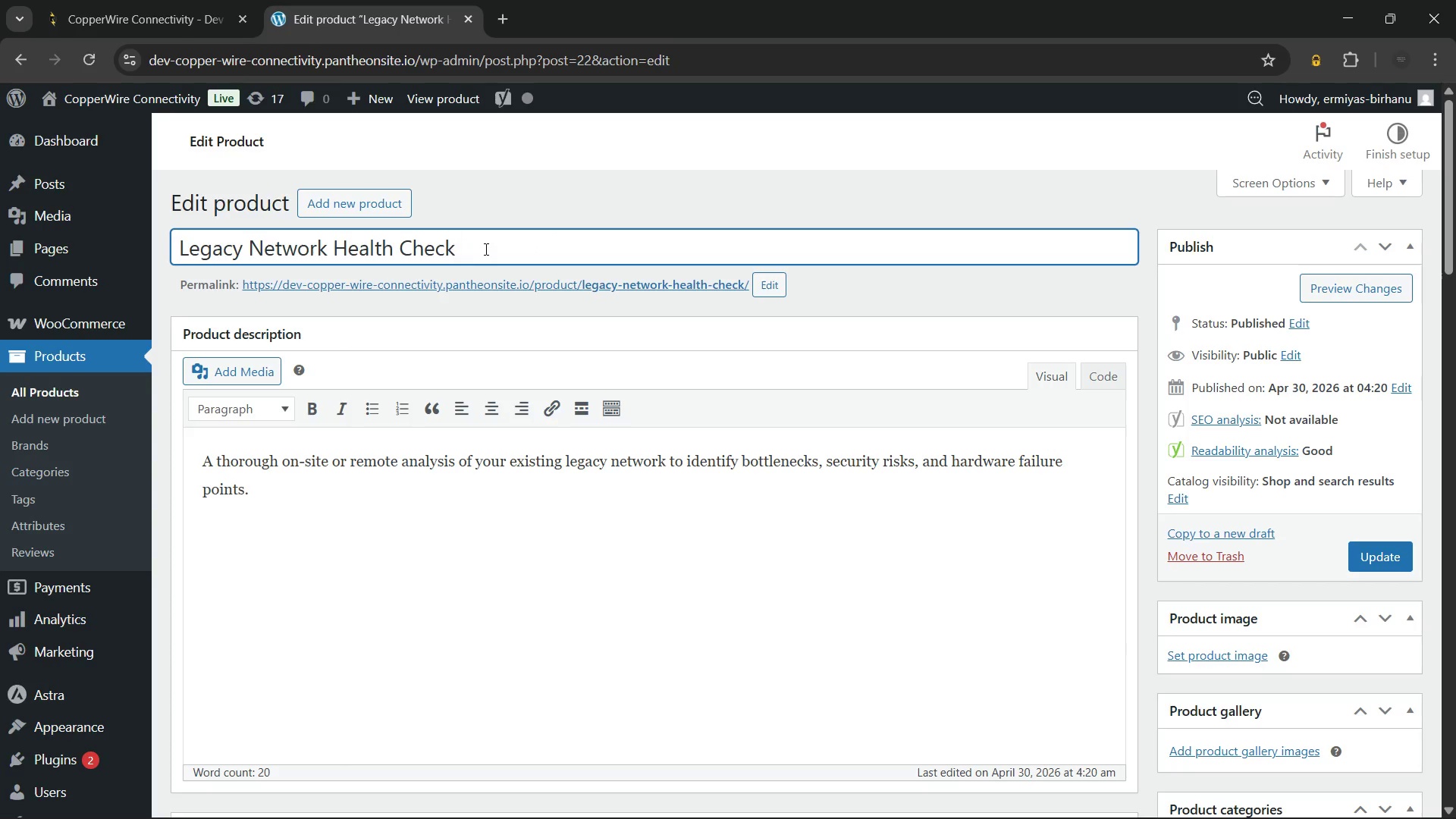 
hold_key(key=Backspace, duration=0.33)
 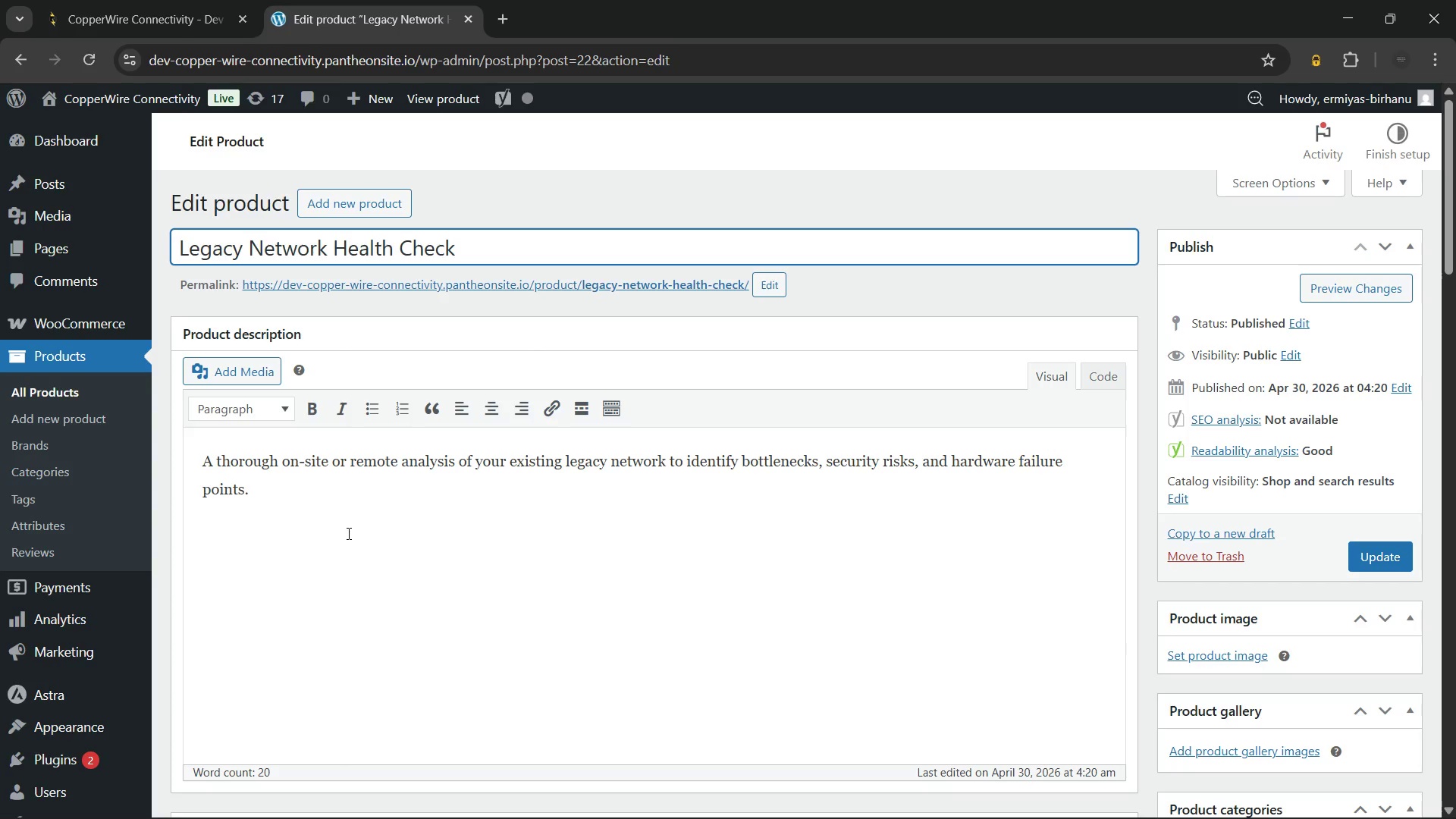 
key(Backspace)
key(Backspace)
key(Backspace)
key(Backspace)
key(Backspace)
type(Check)
 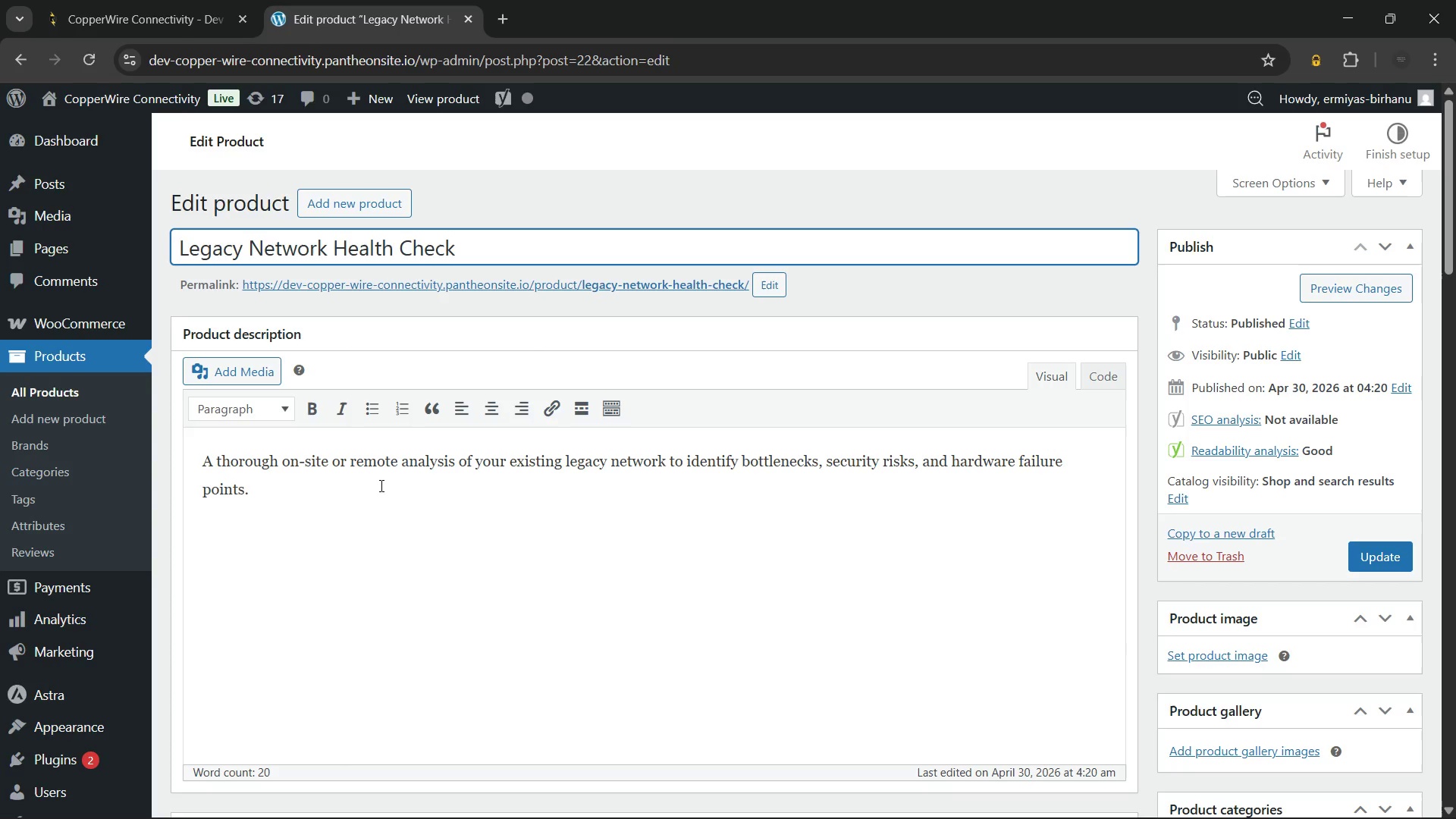 
left_click([362, 501])
 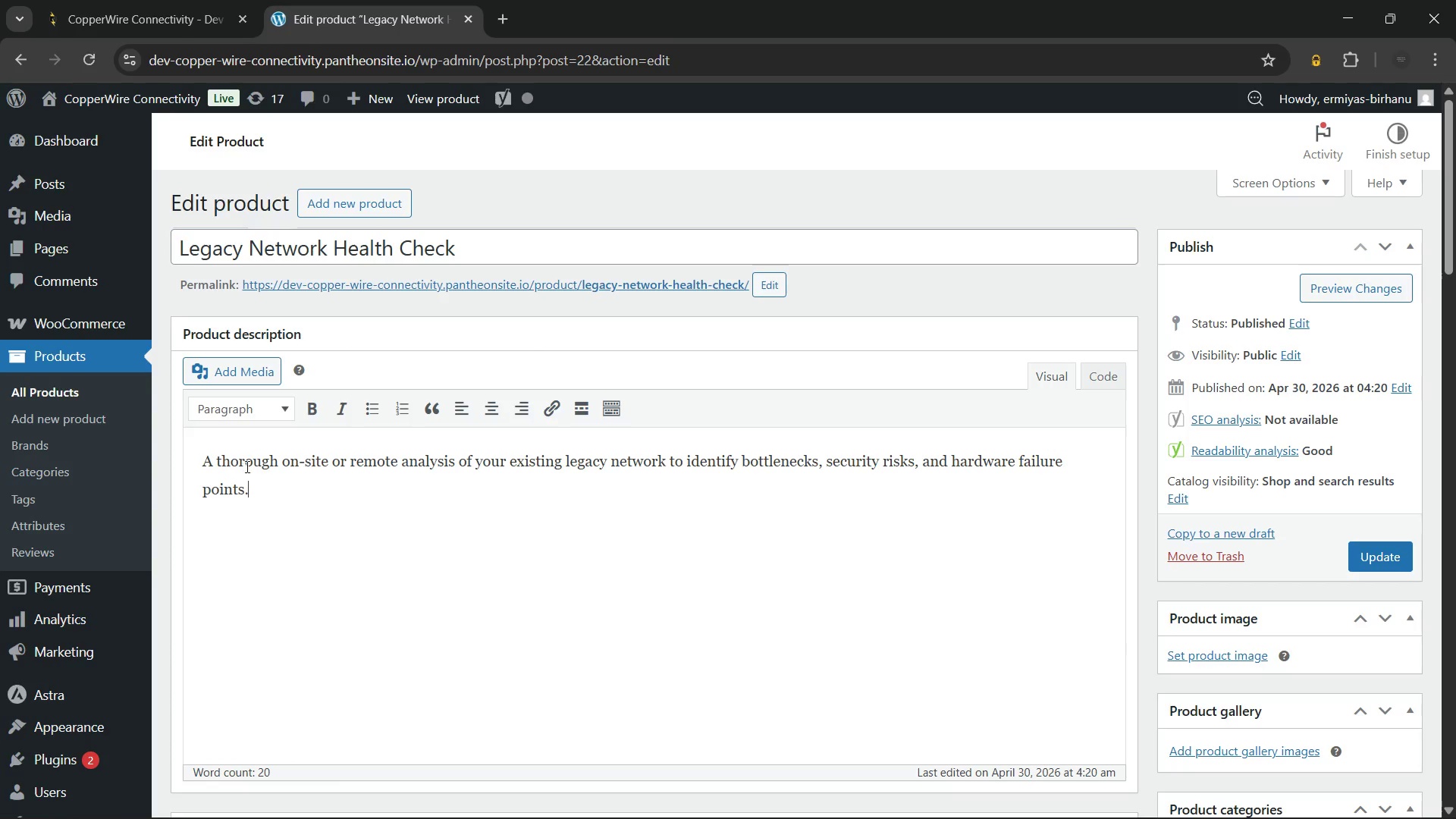 
left_click([206, 465])
 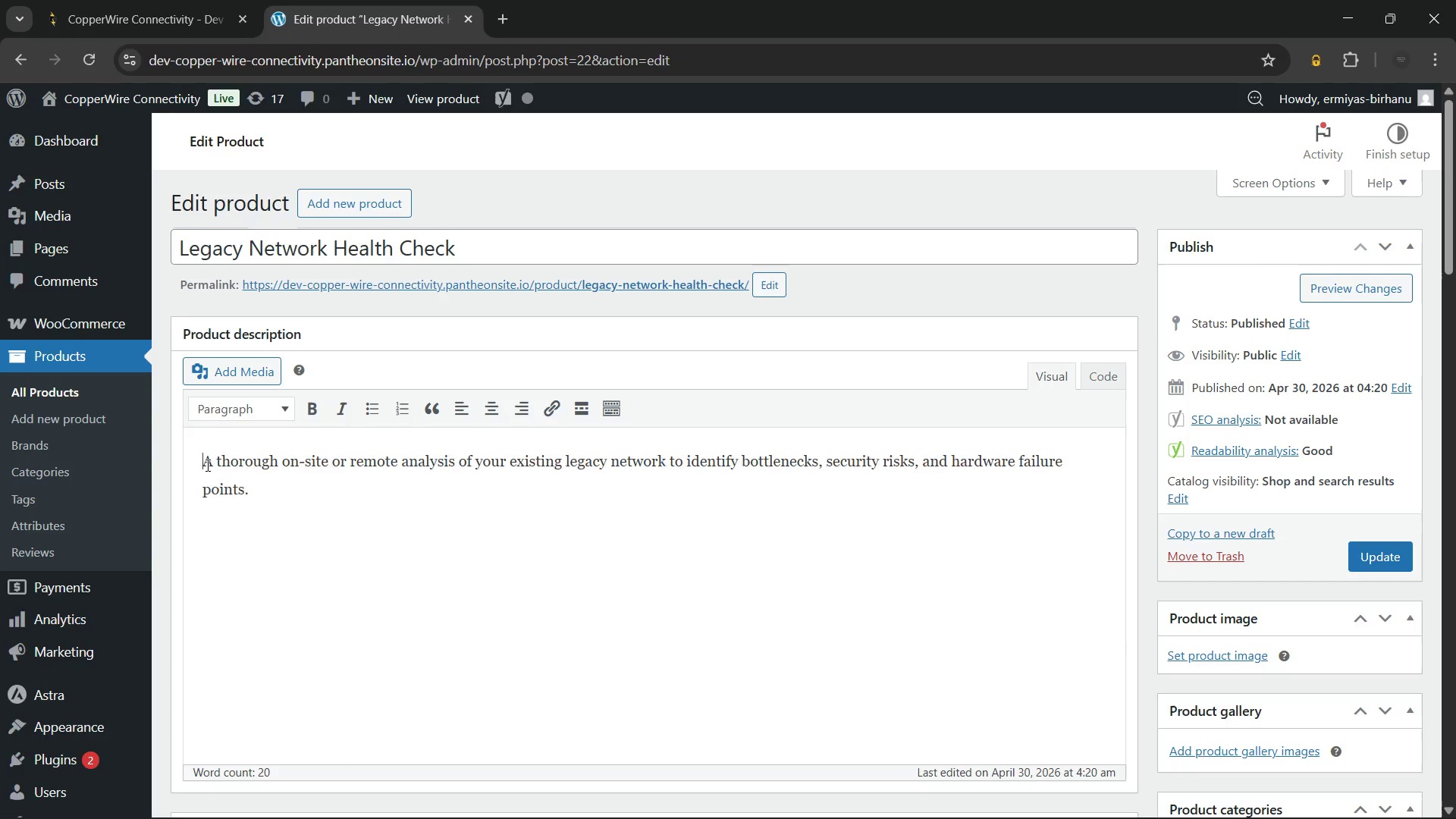 
key(Enter)
 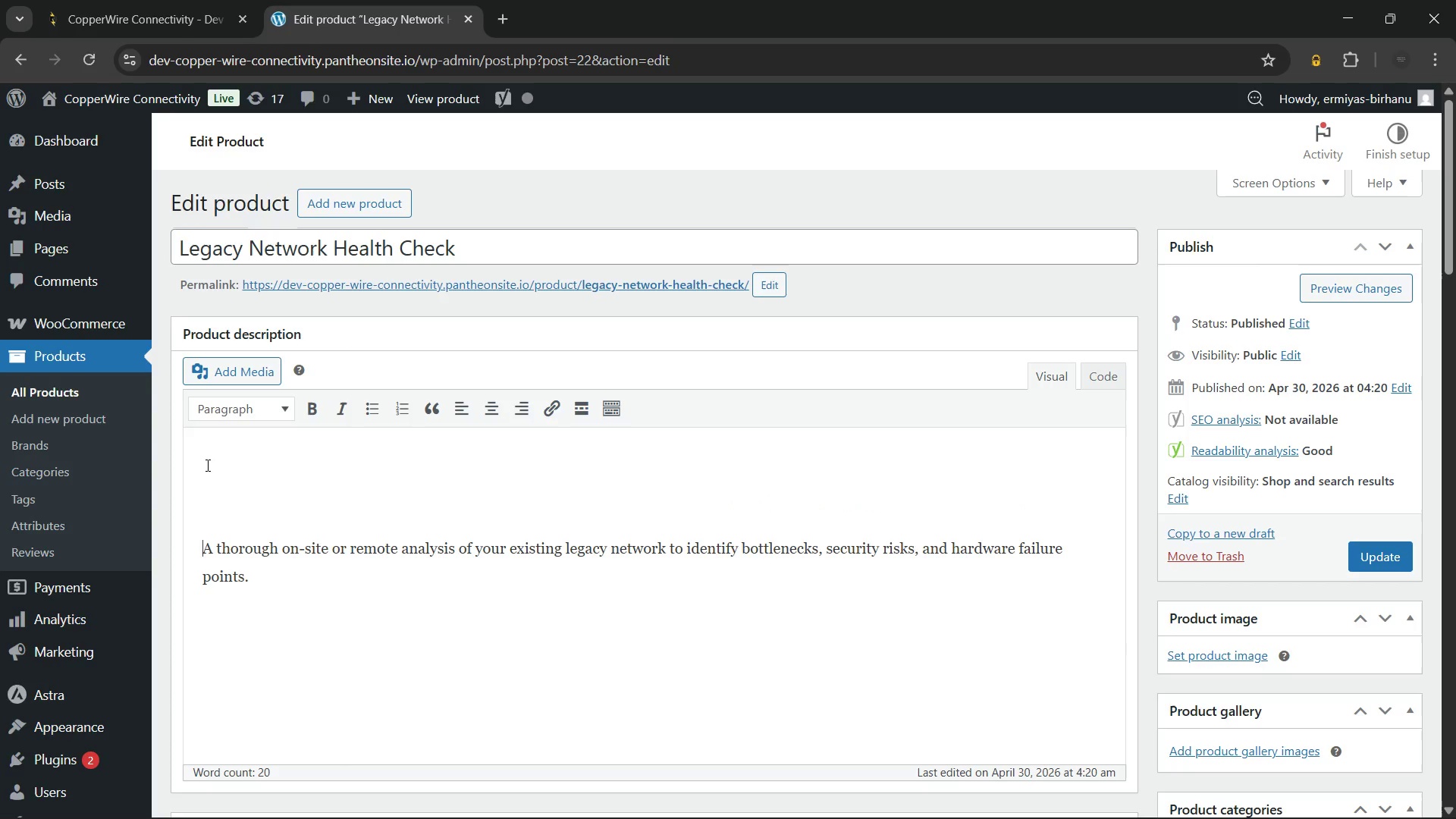 
key(Enter)
 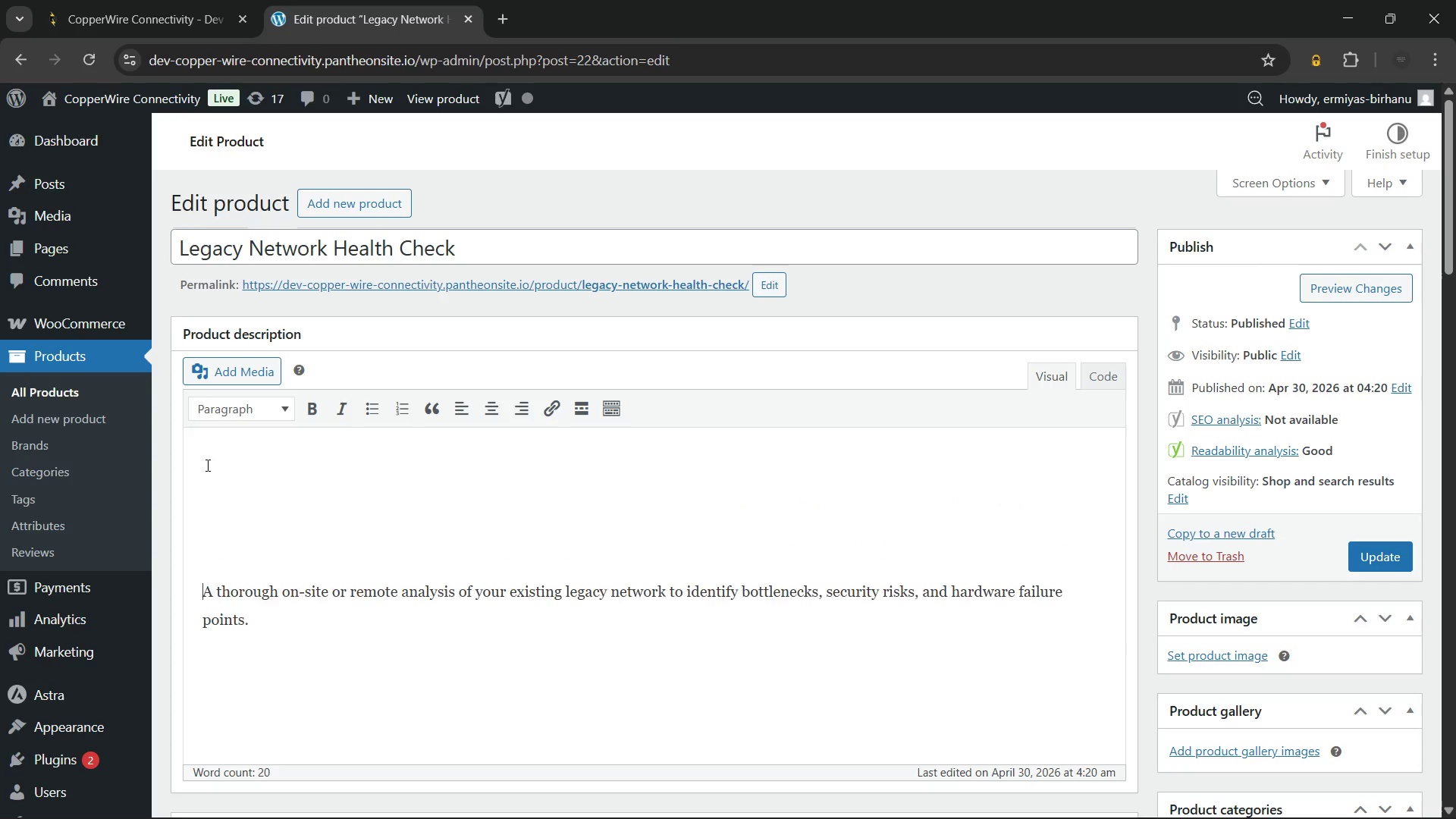 
key(Enter)
 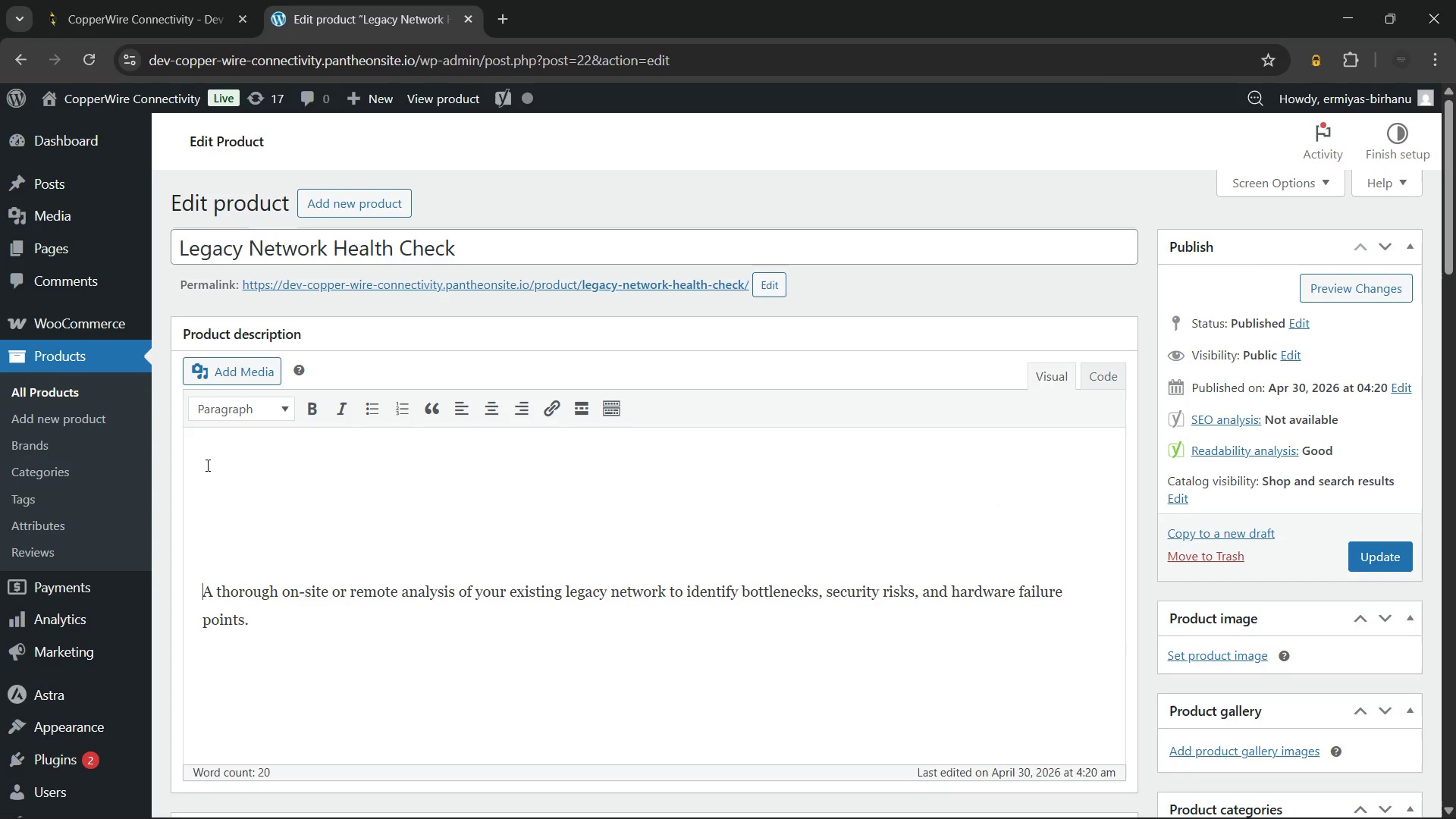 
key(ArrowUp)
 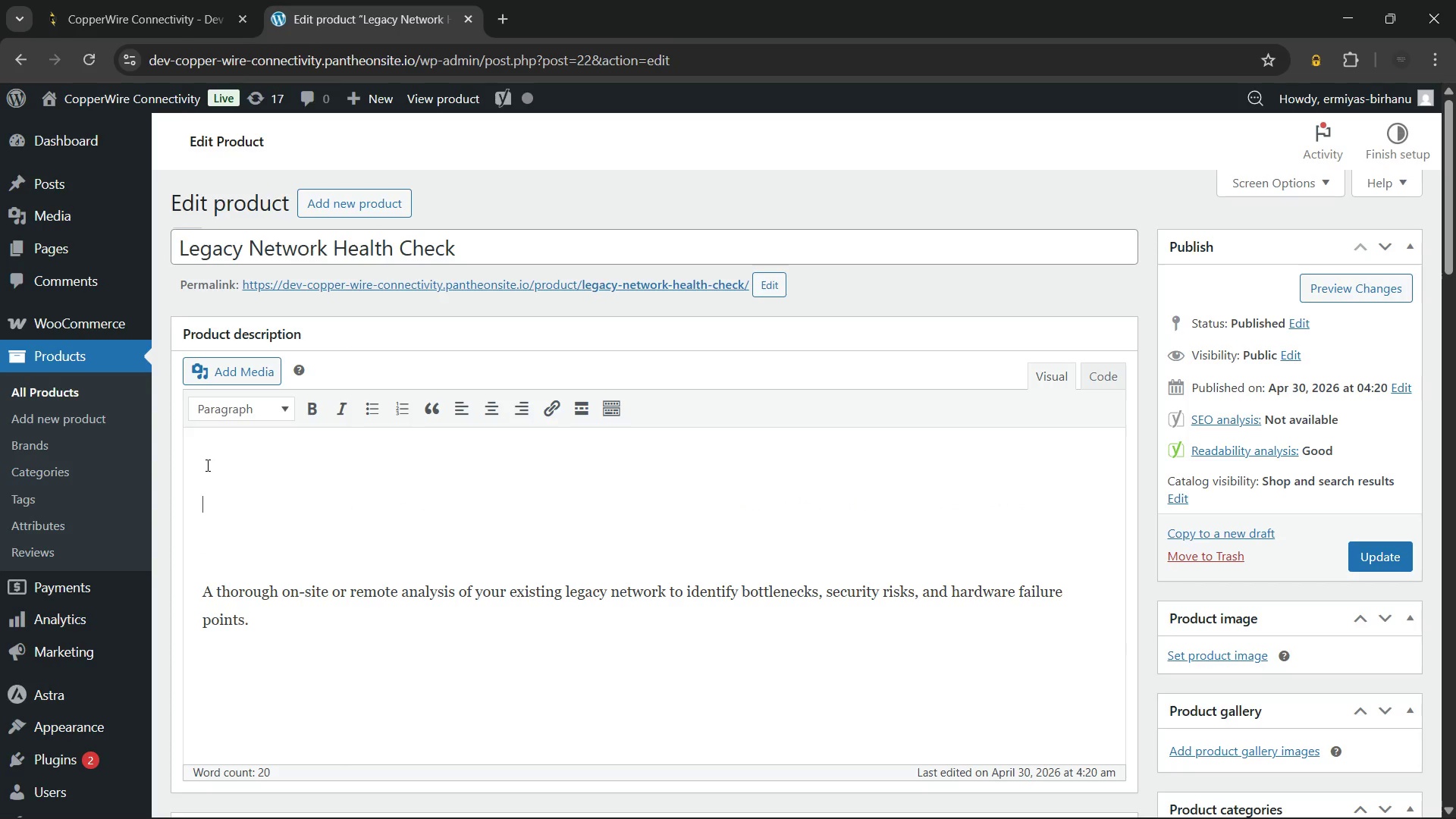 
key(ArrowUp)
 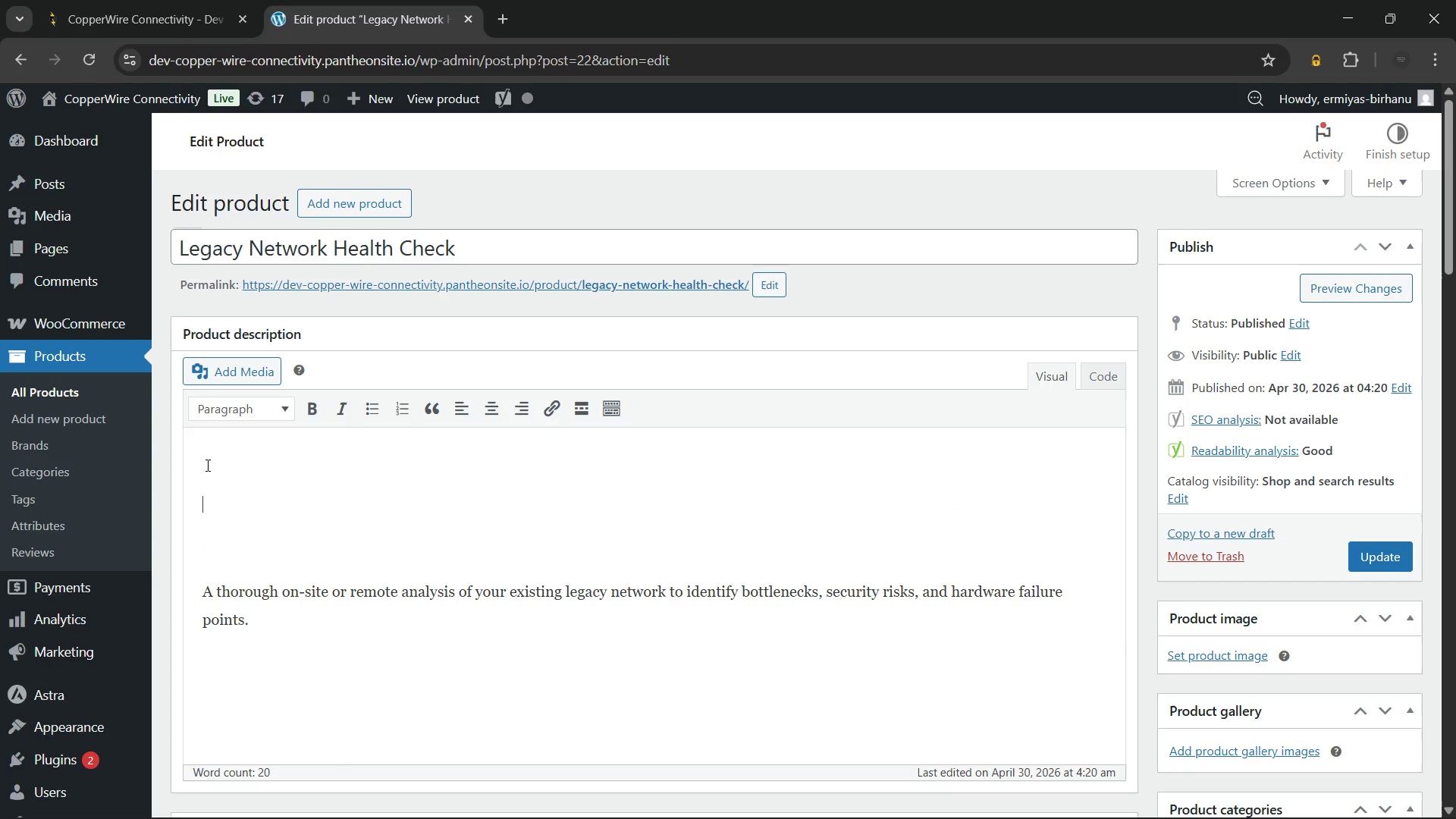 
key(ArrowUp)
 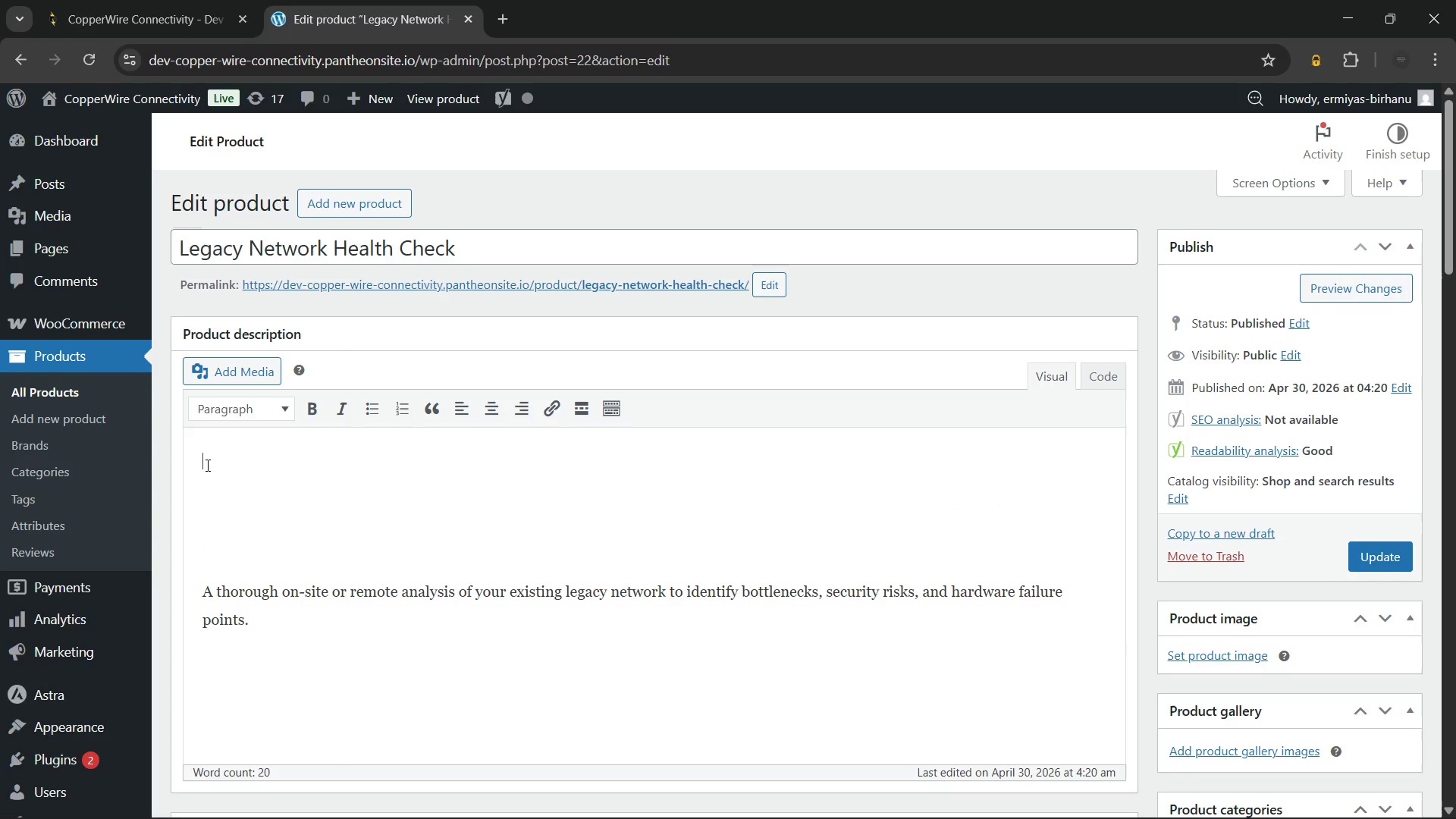 
key(ArrowUp)
 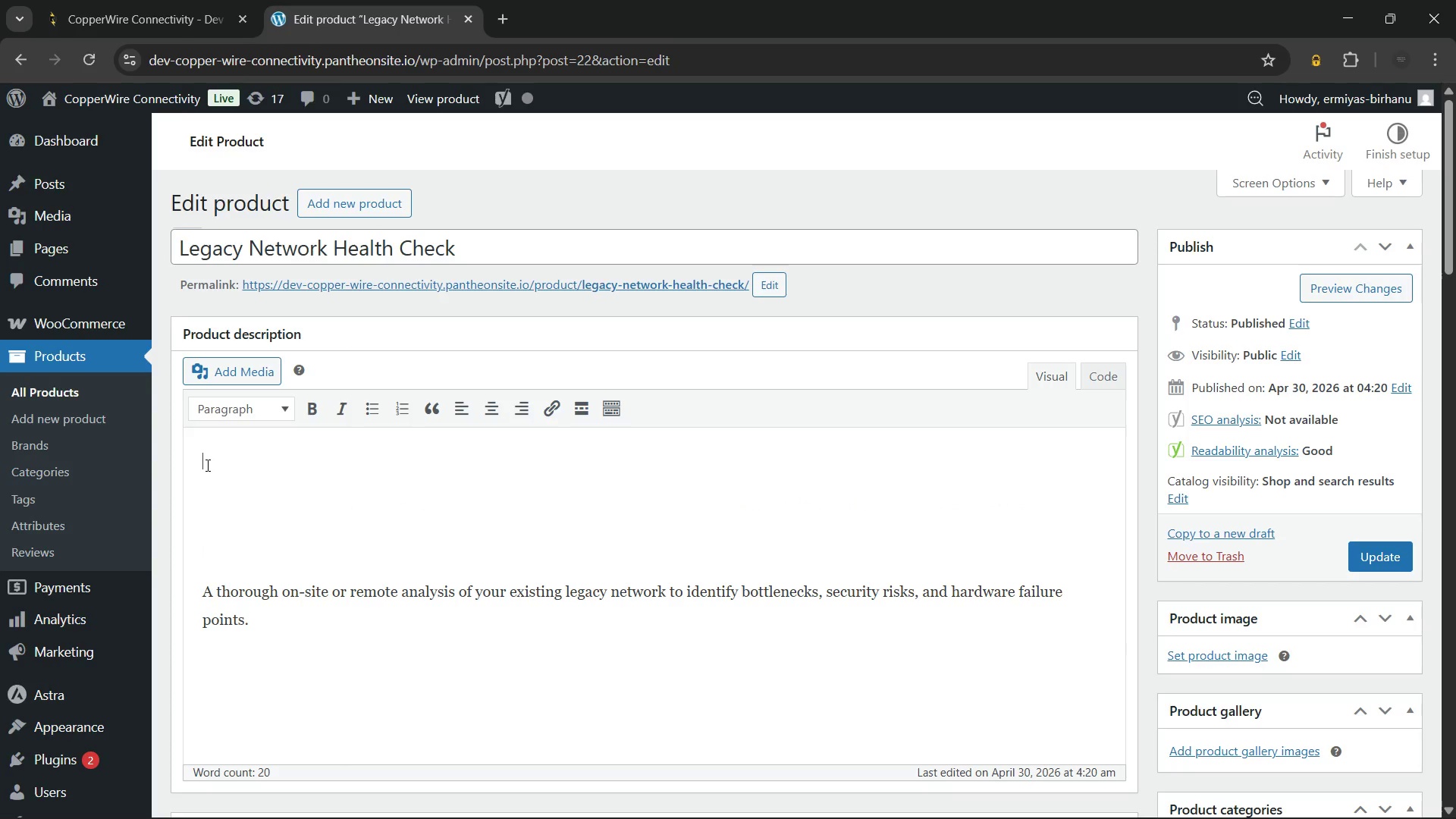 
key(ArrowUp)
 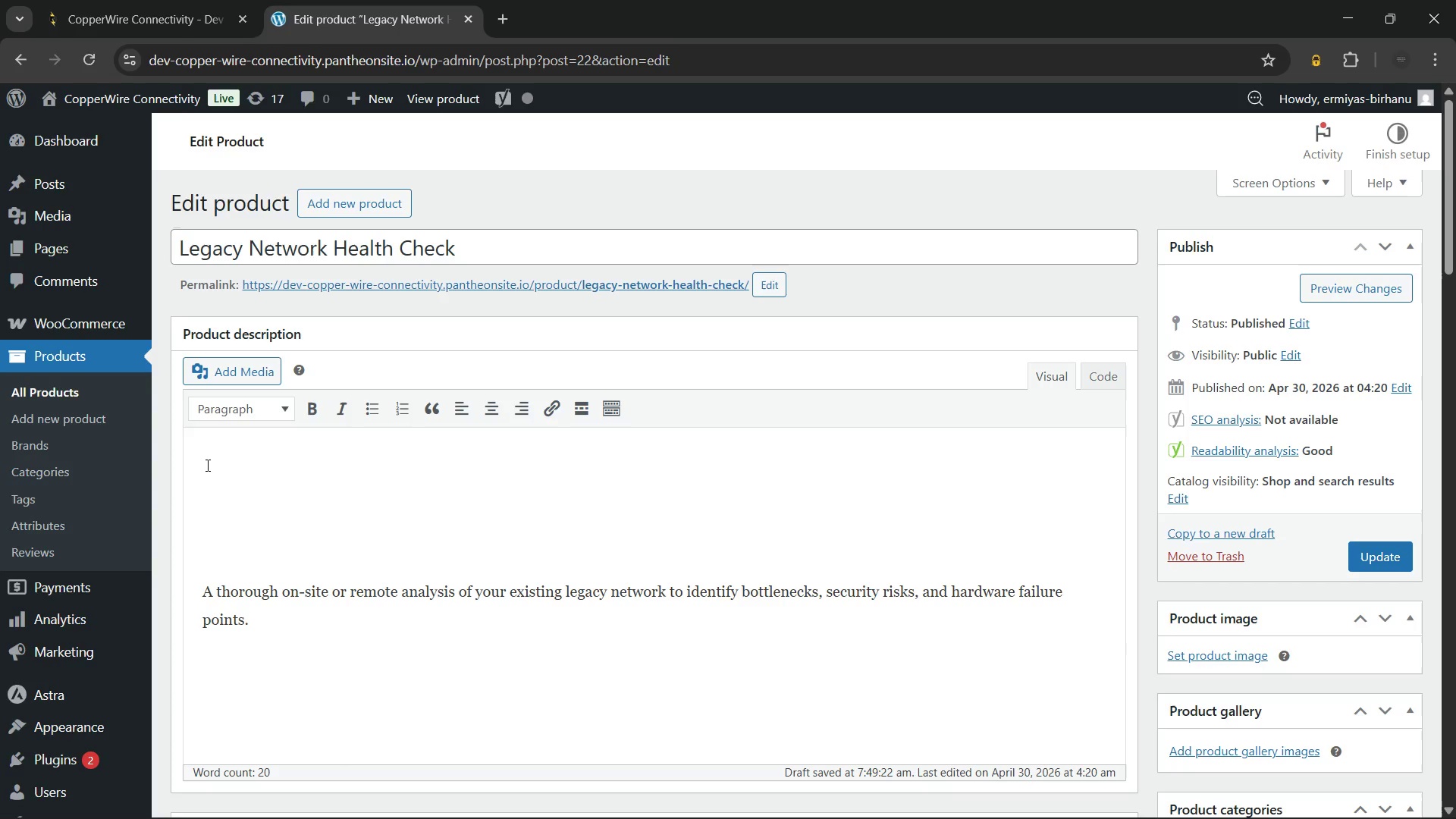 
wait(28.92)
 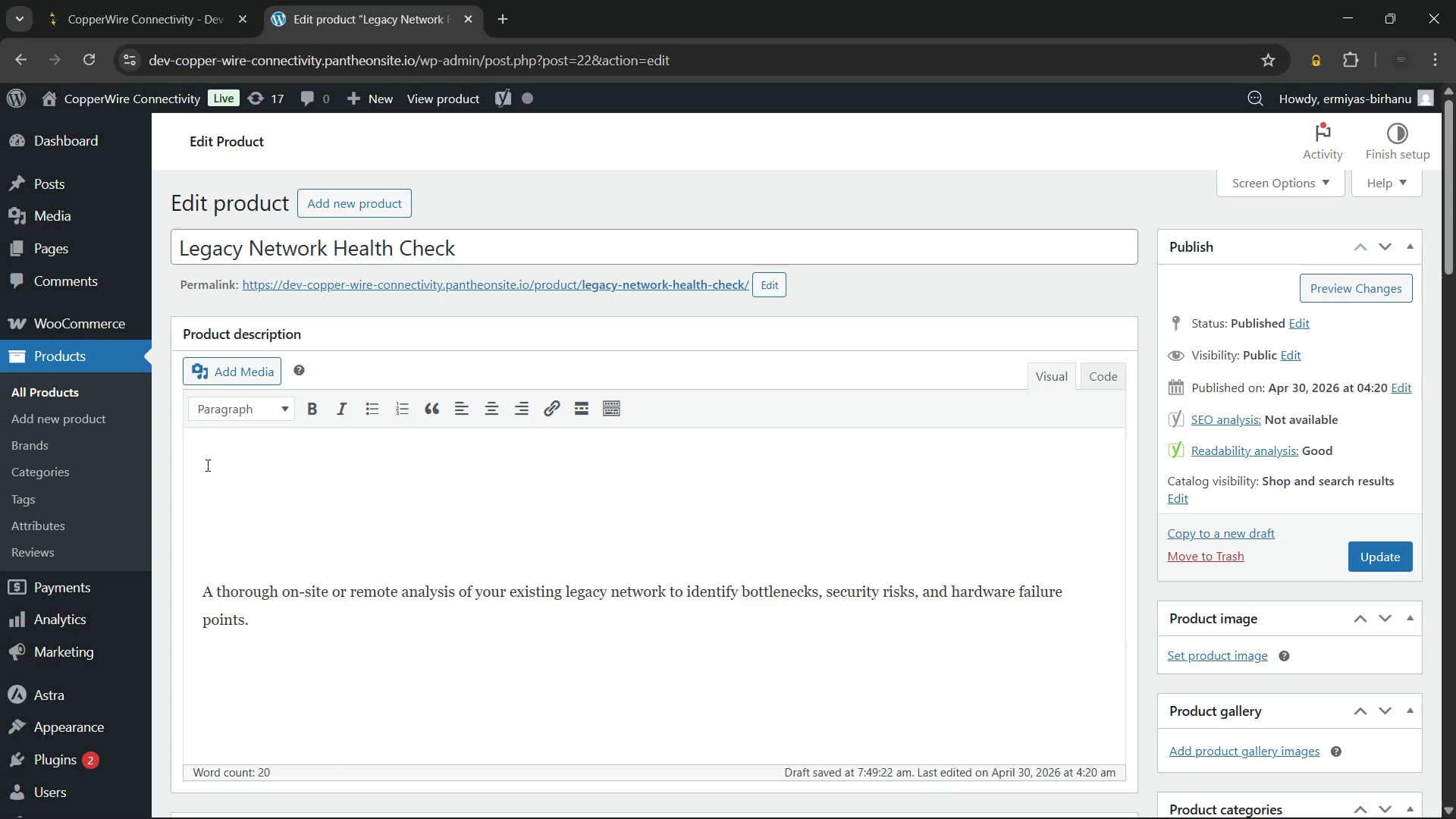 
type(The Legacy)
 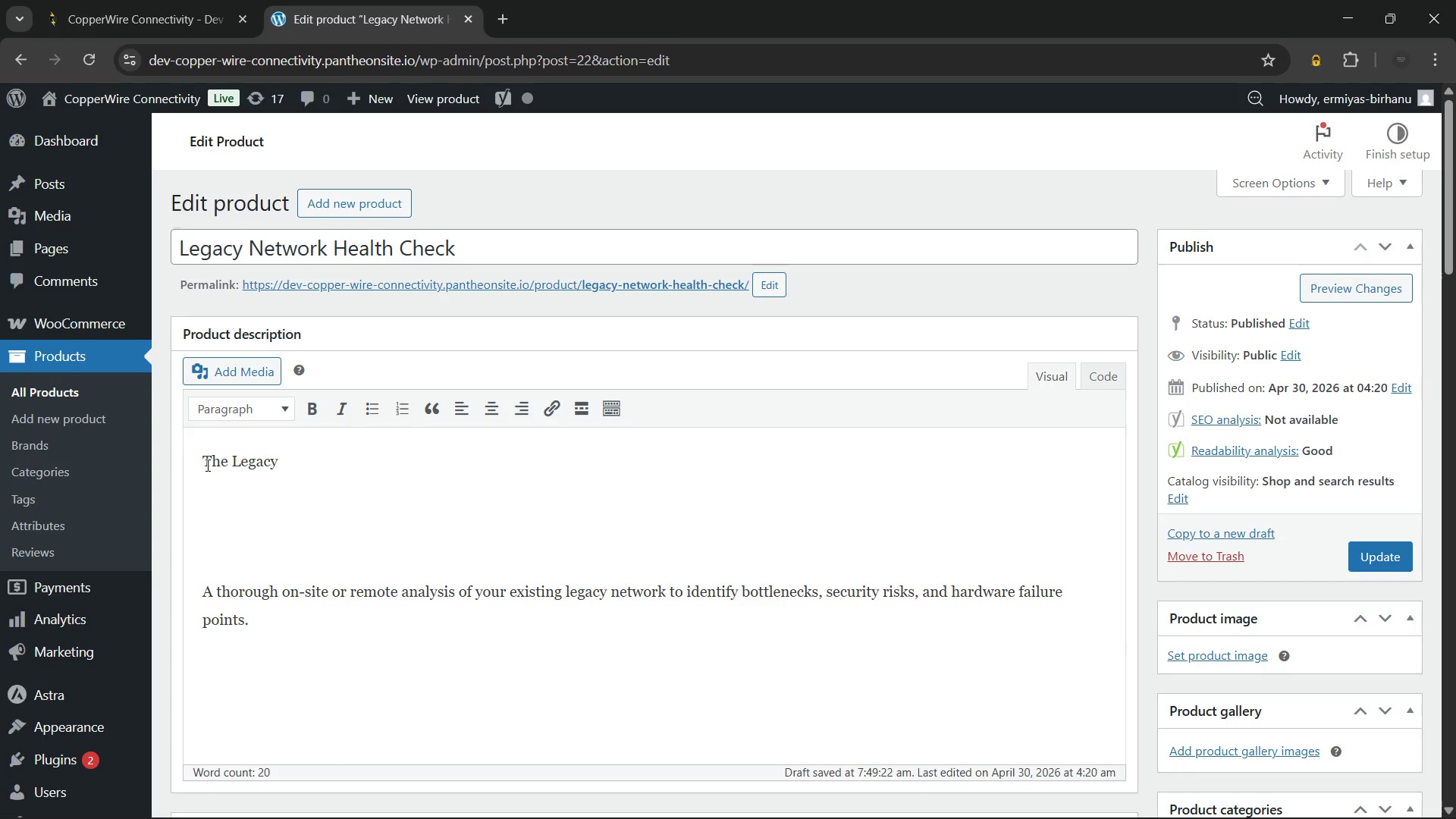 
left_click([199, 566])
 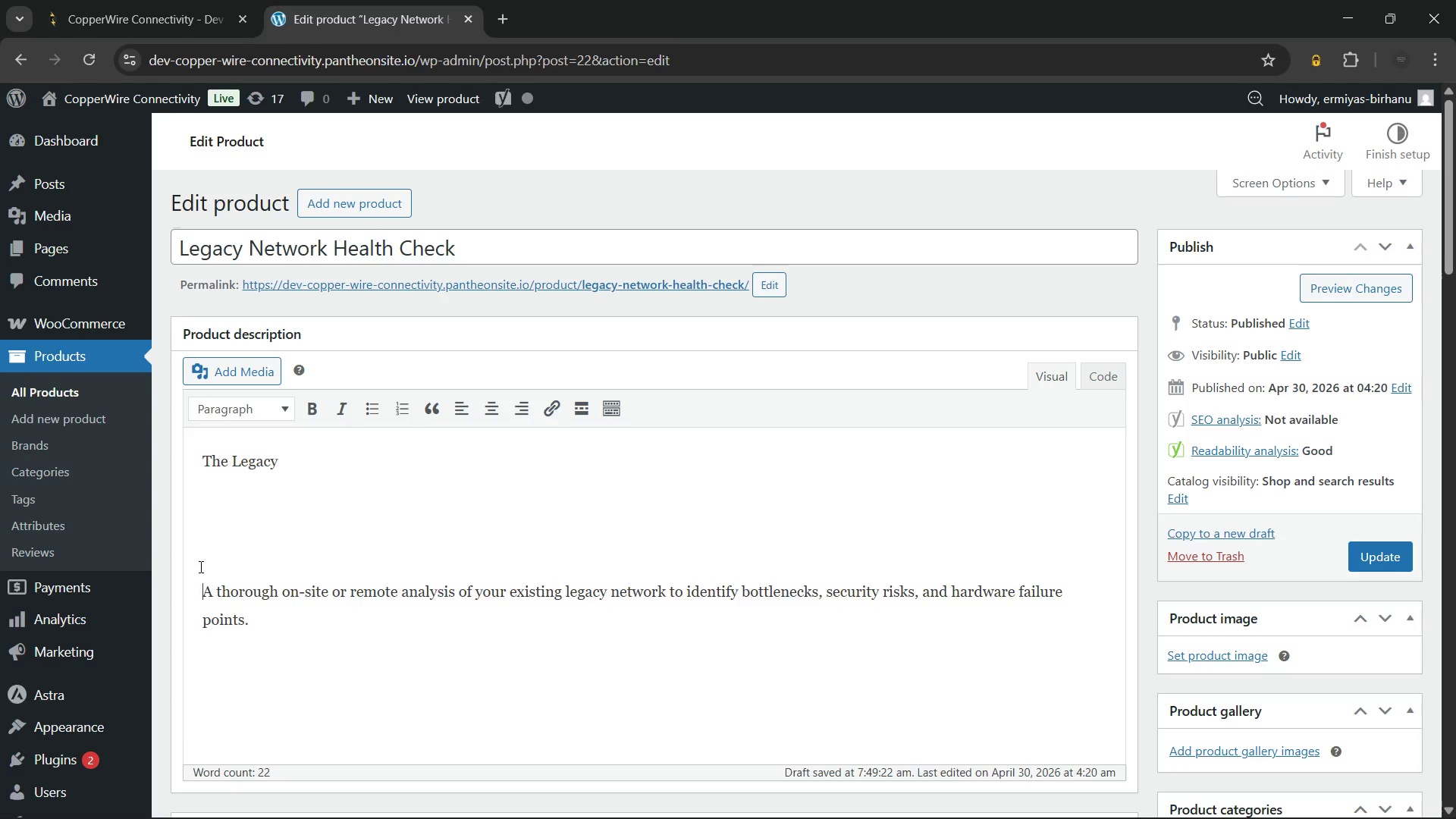 
key(Enter)
 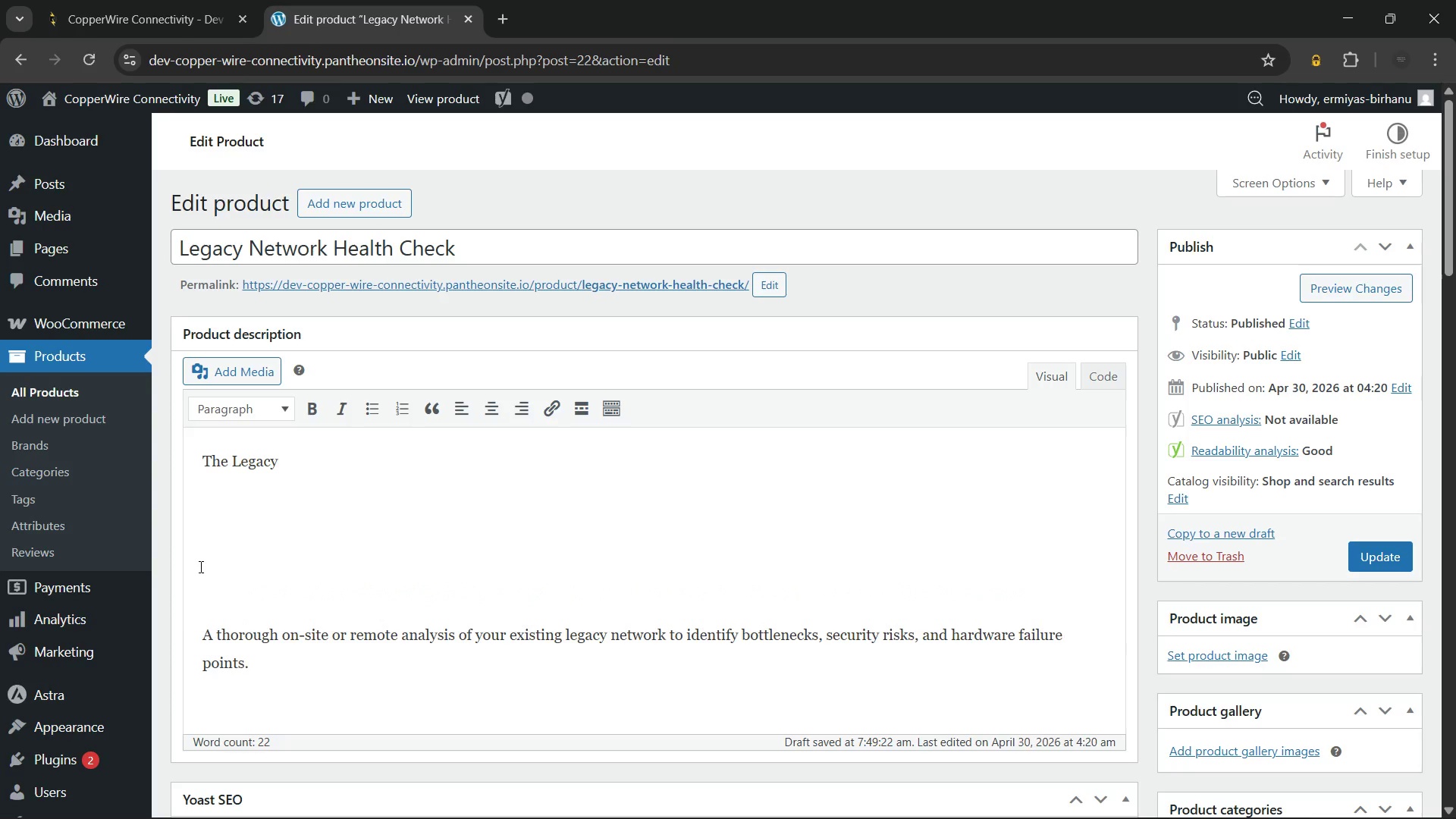 
key(Enter)
 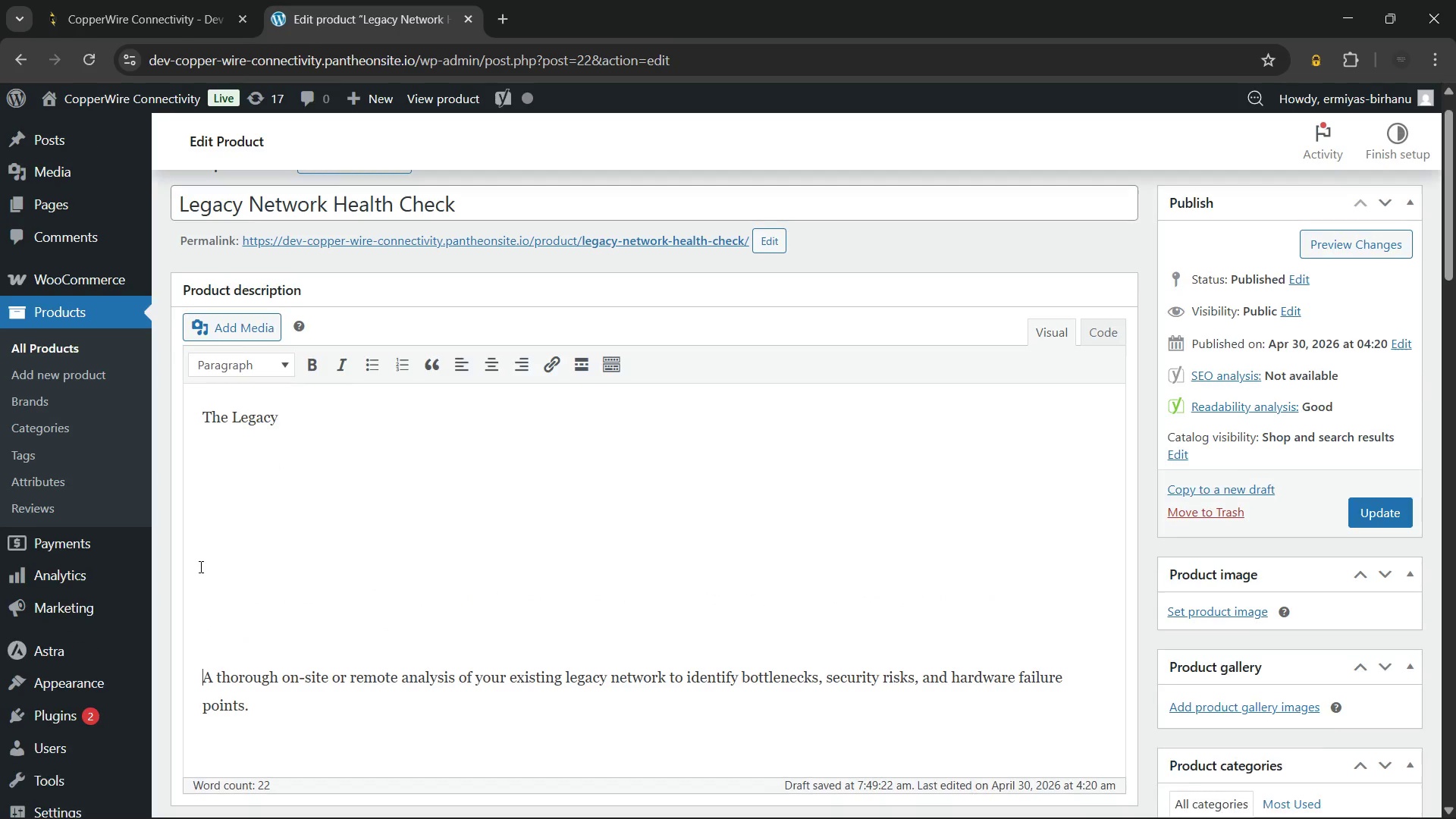 
key(Enter)
 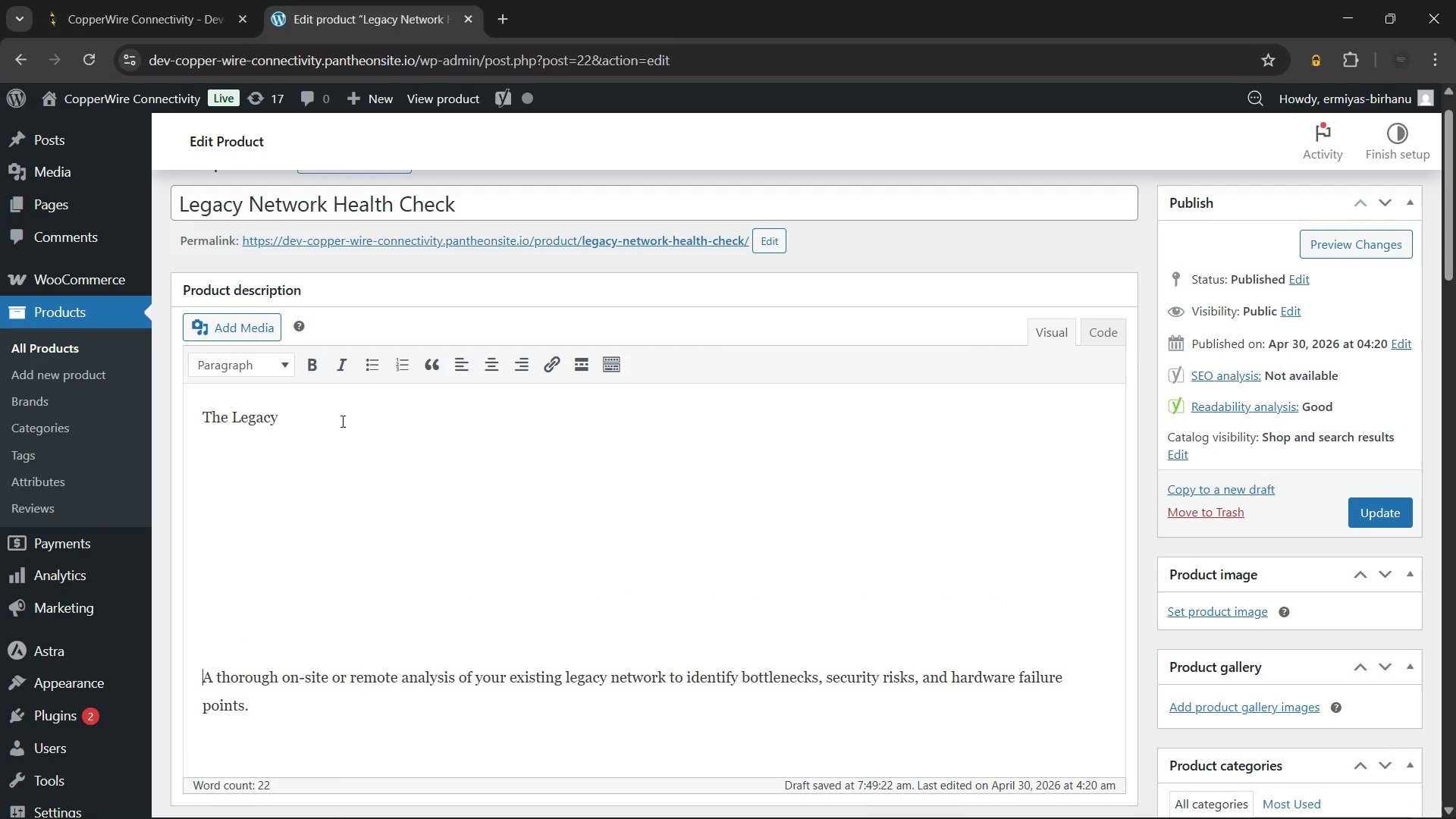 
left_click([348, 416])
 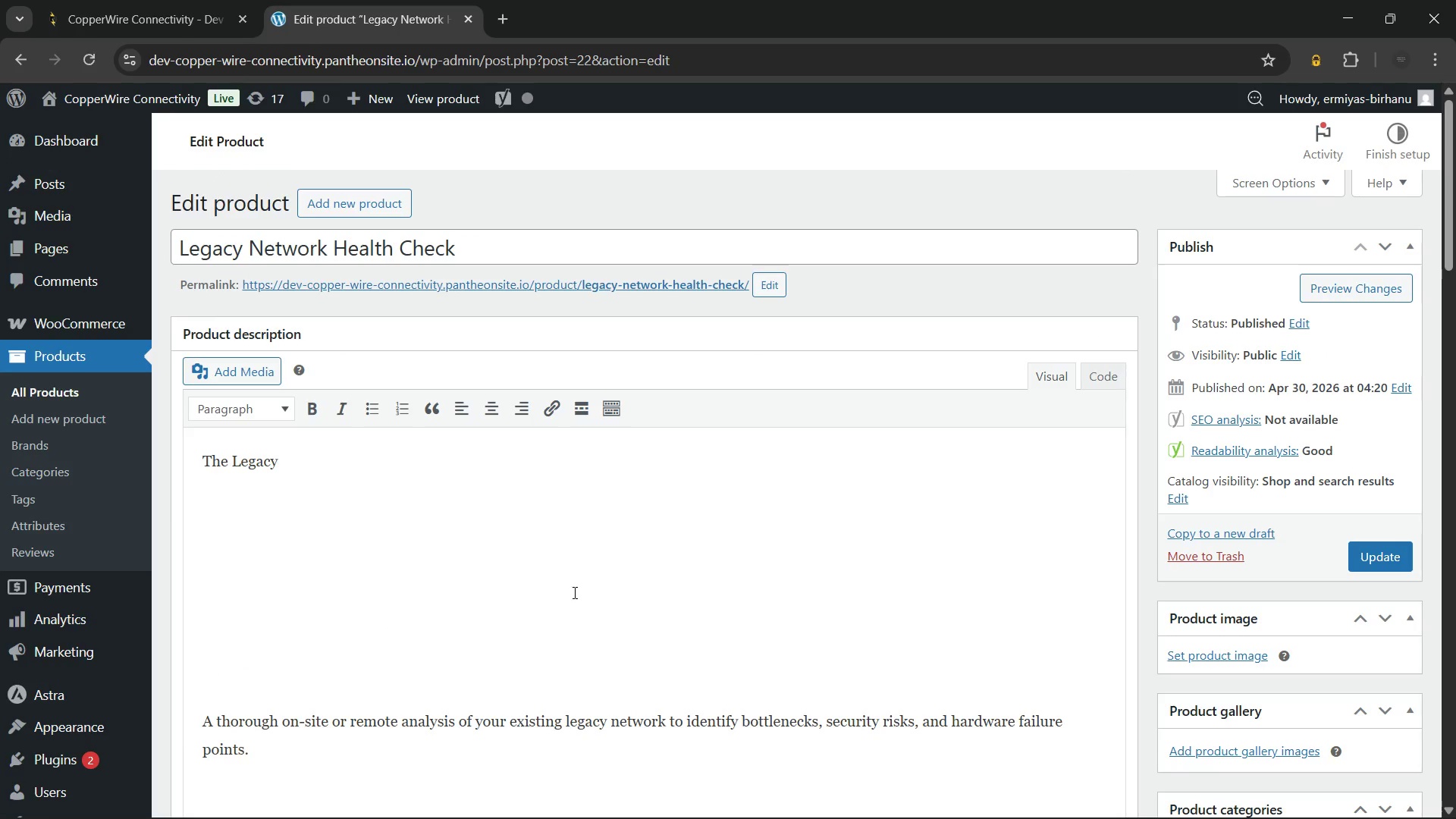 
type( Network Health Chek)
key(Backspace)
type(ck from CopperWire)
 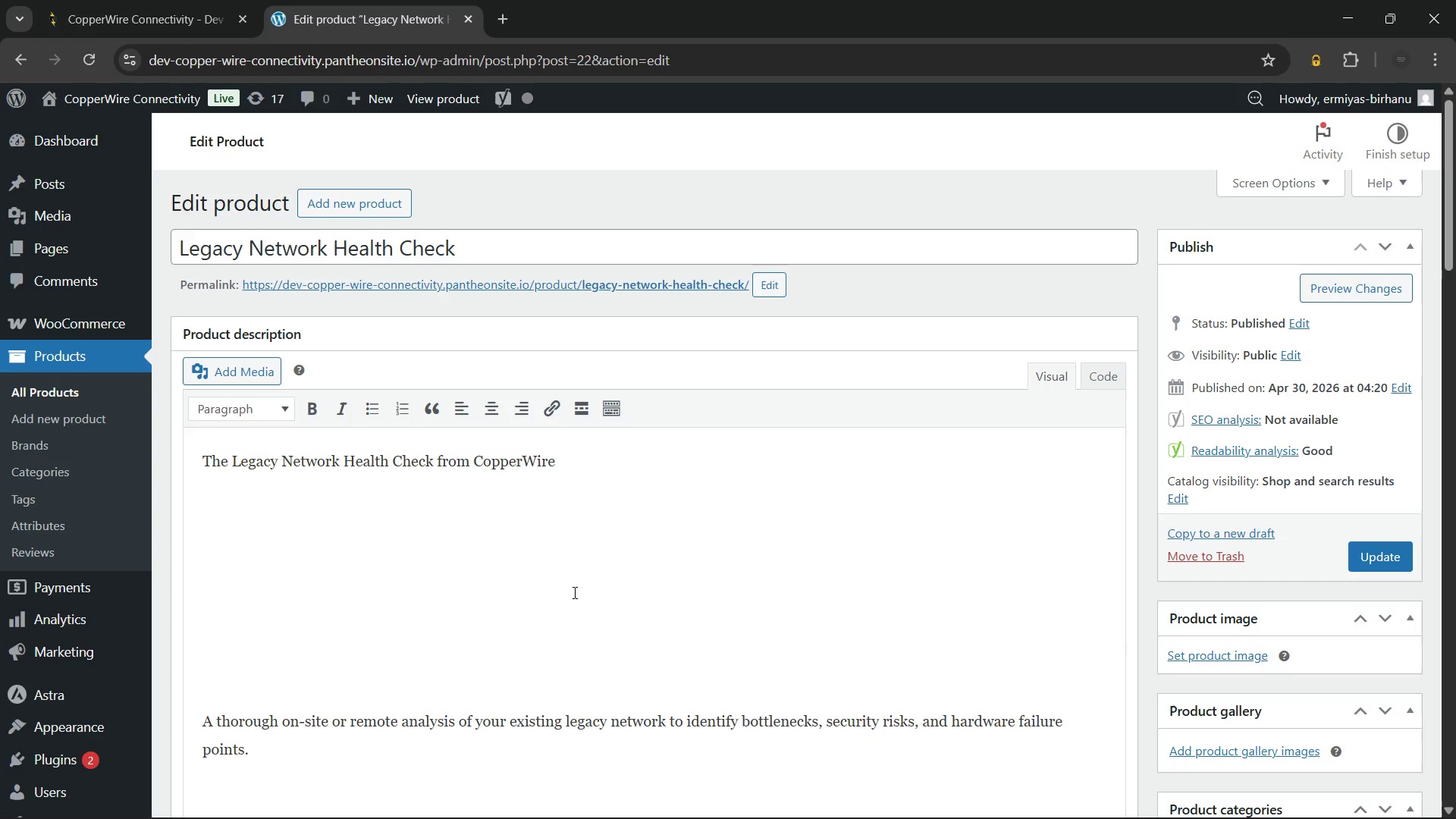 
type( is a comprehensive diagnostic service for organizations relying on older networking infrastructure. Our engineeres analyrs analyze your current environment in detail)
 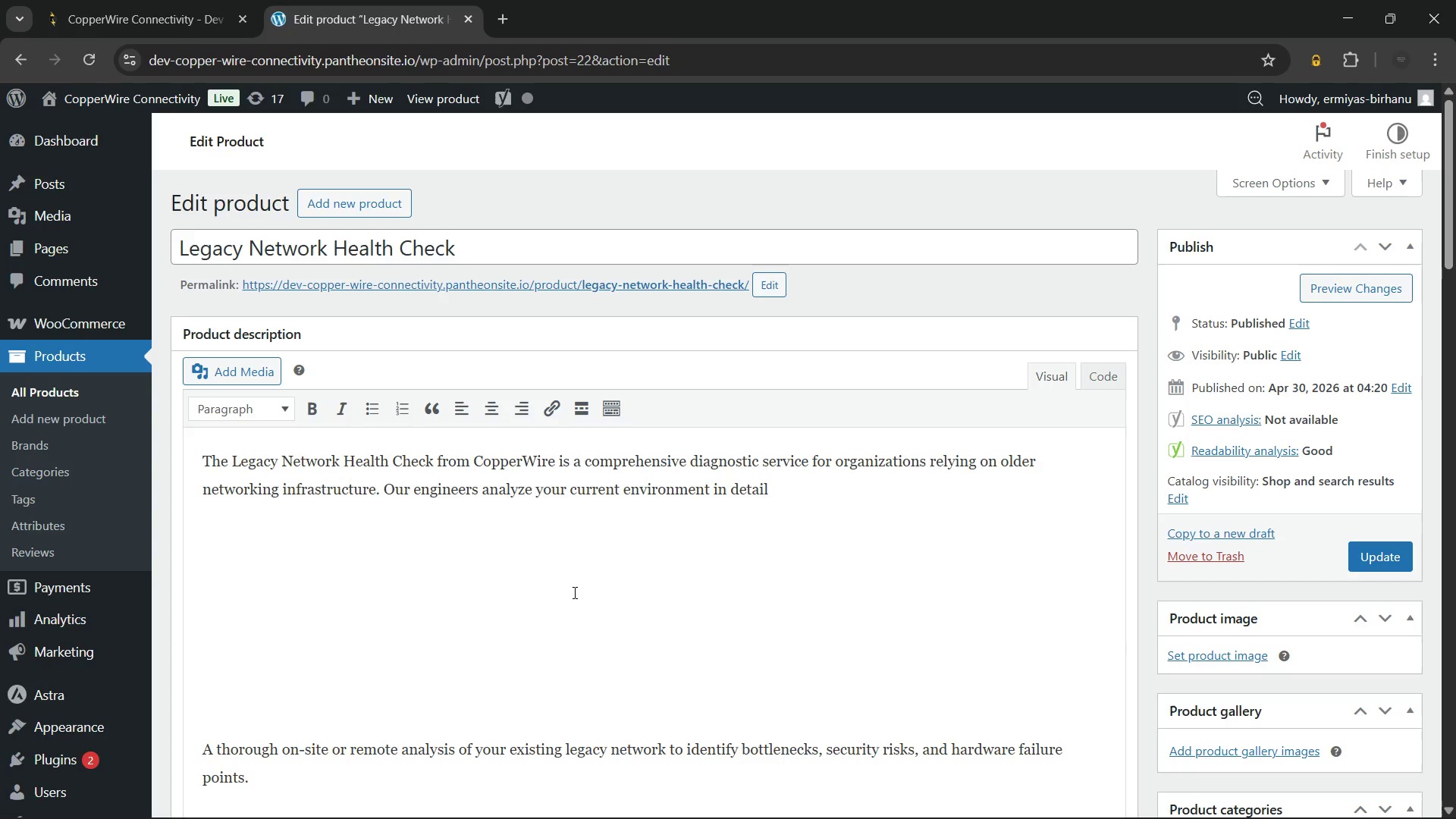 
hold_key(key=Backspace, duration=0.72)
 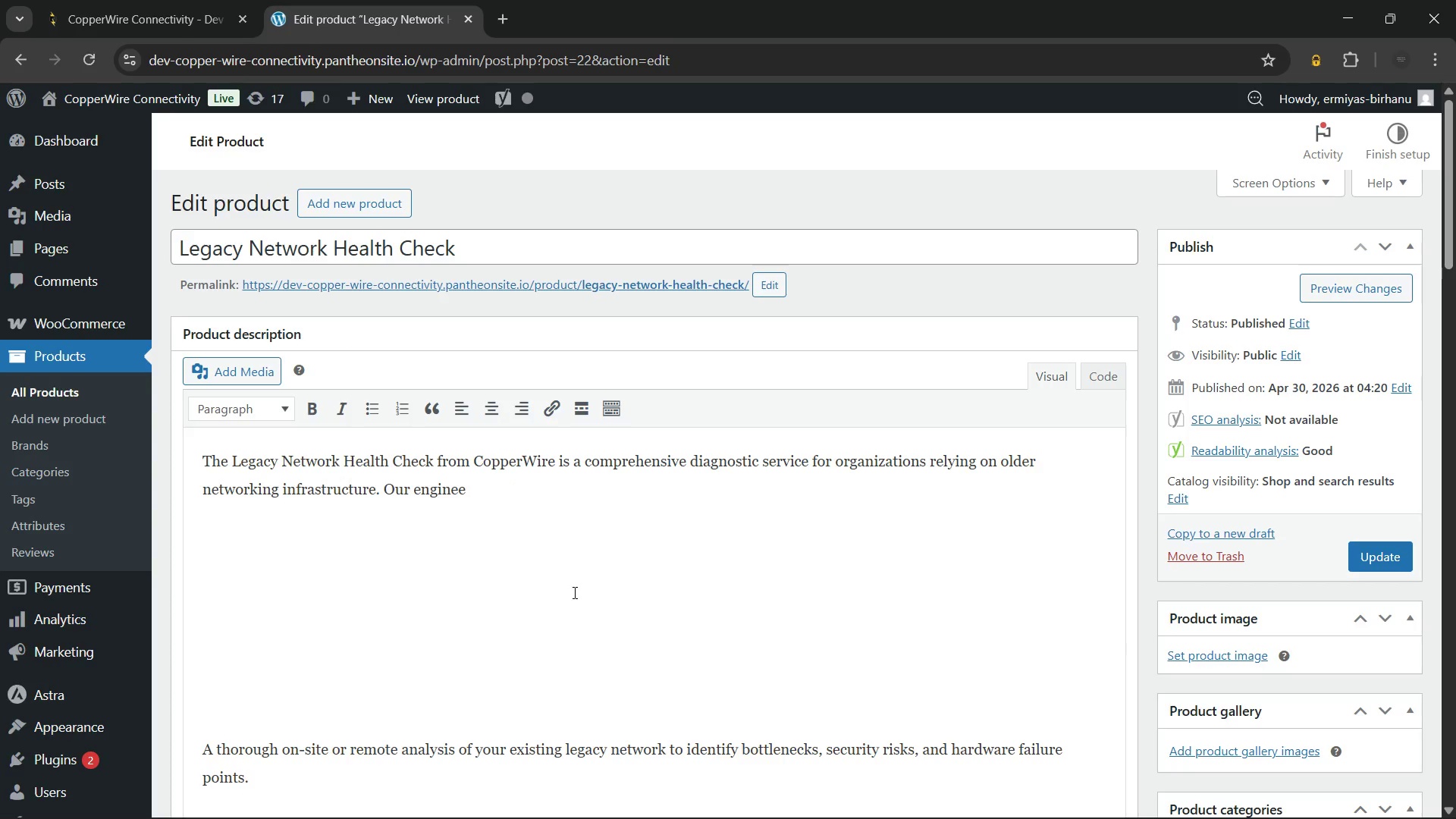 
hold_key(key=Backspace, duration=24.69)
 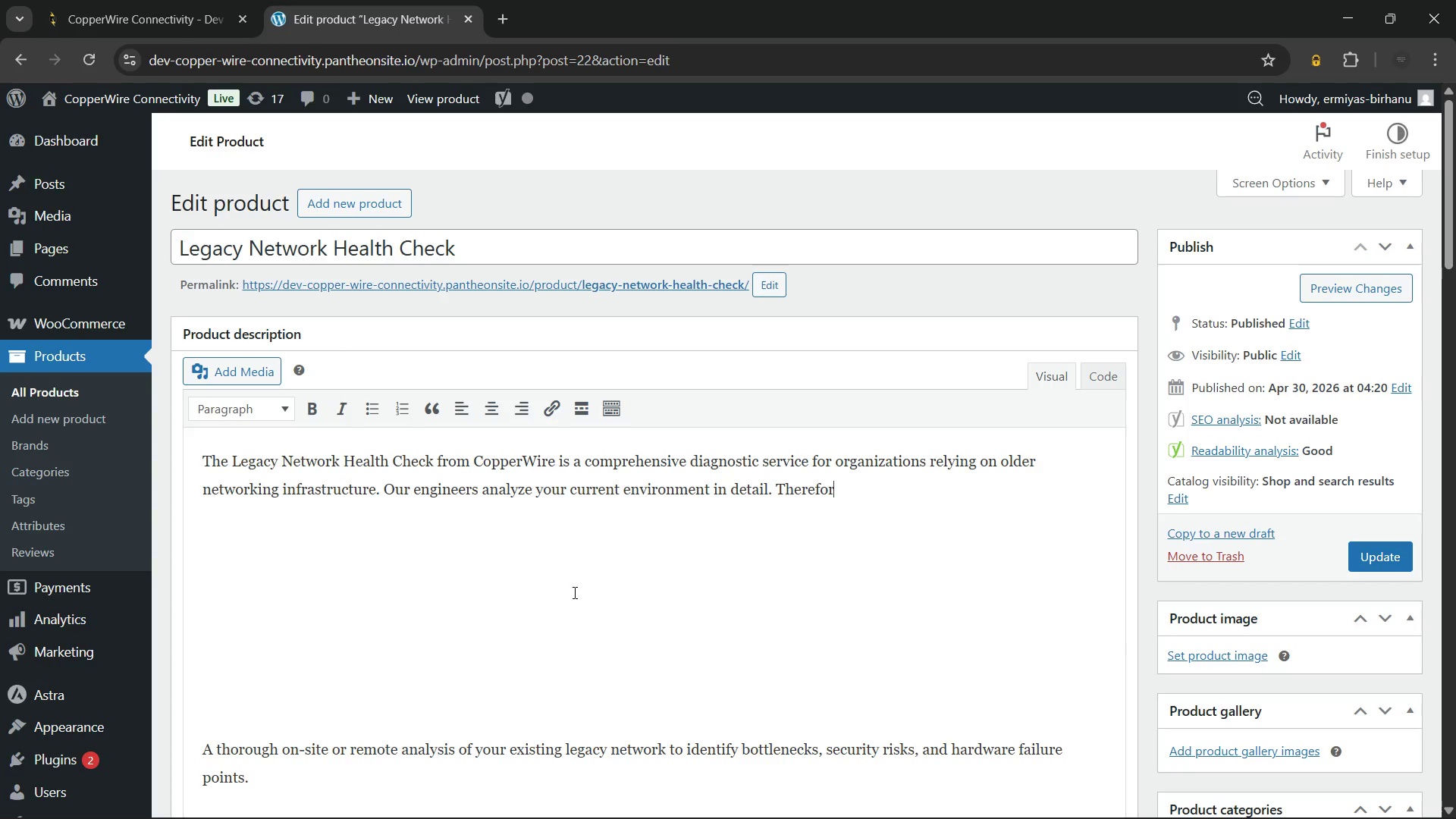 
type(. Thereofore, you receive actionable findings, not generic recommendations. )
 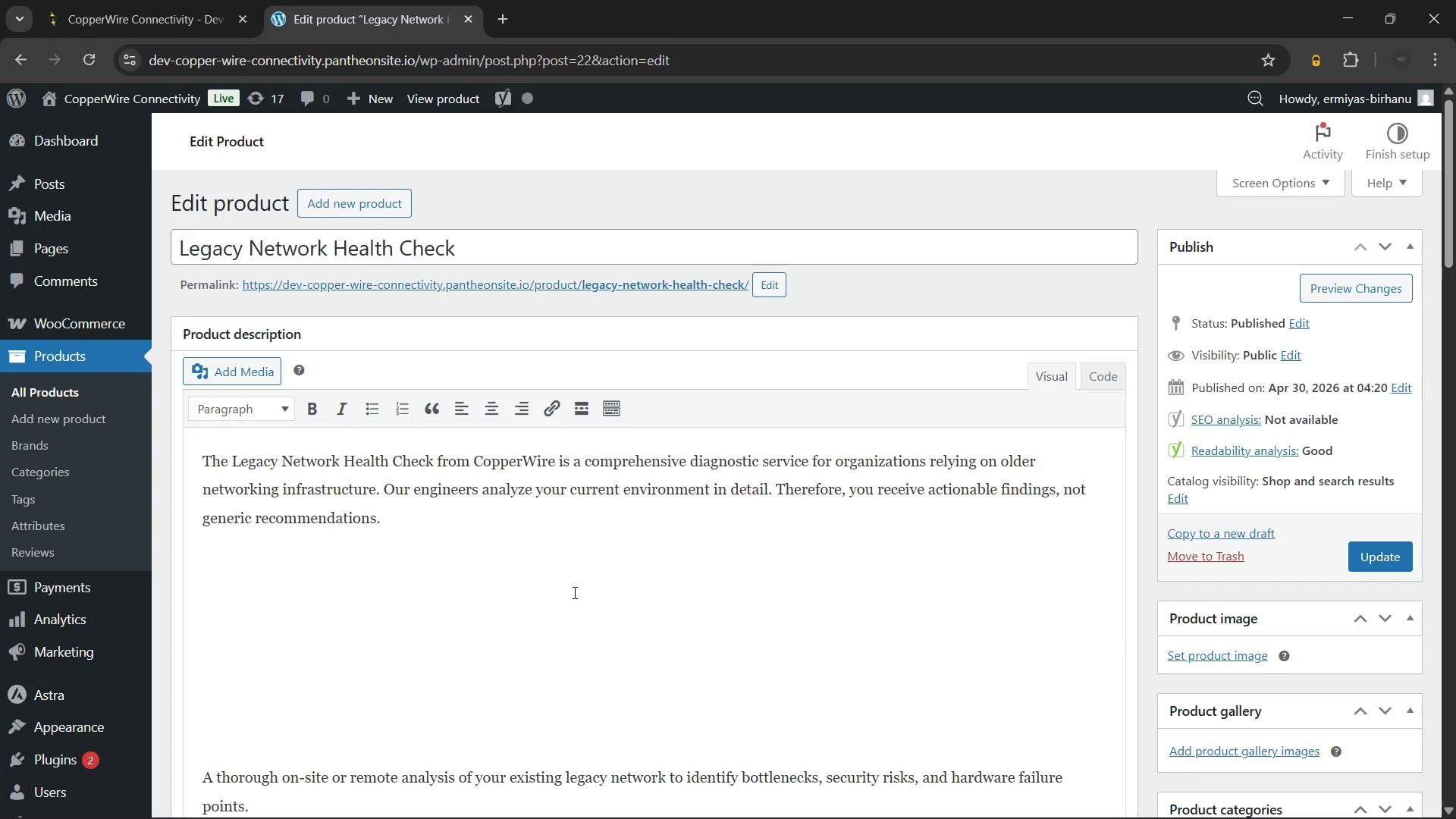 
wait(77.3)
 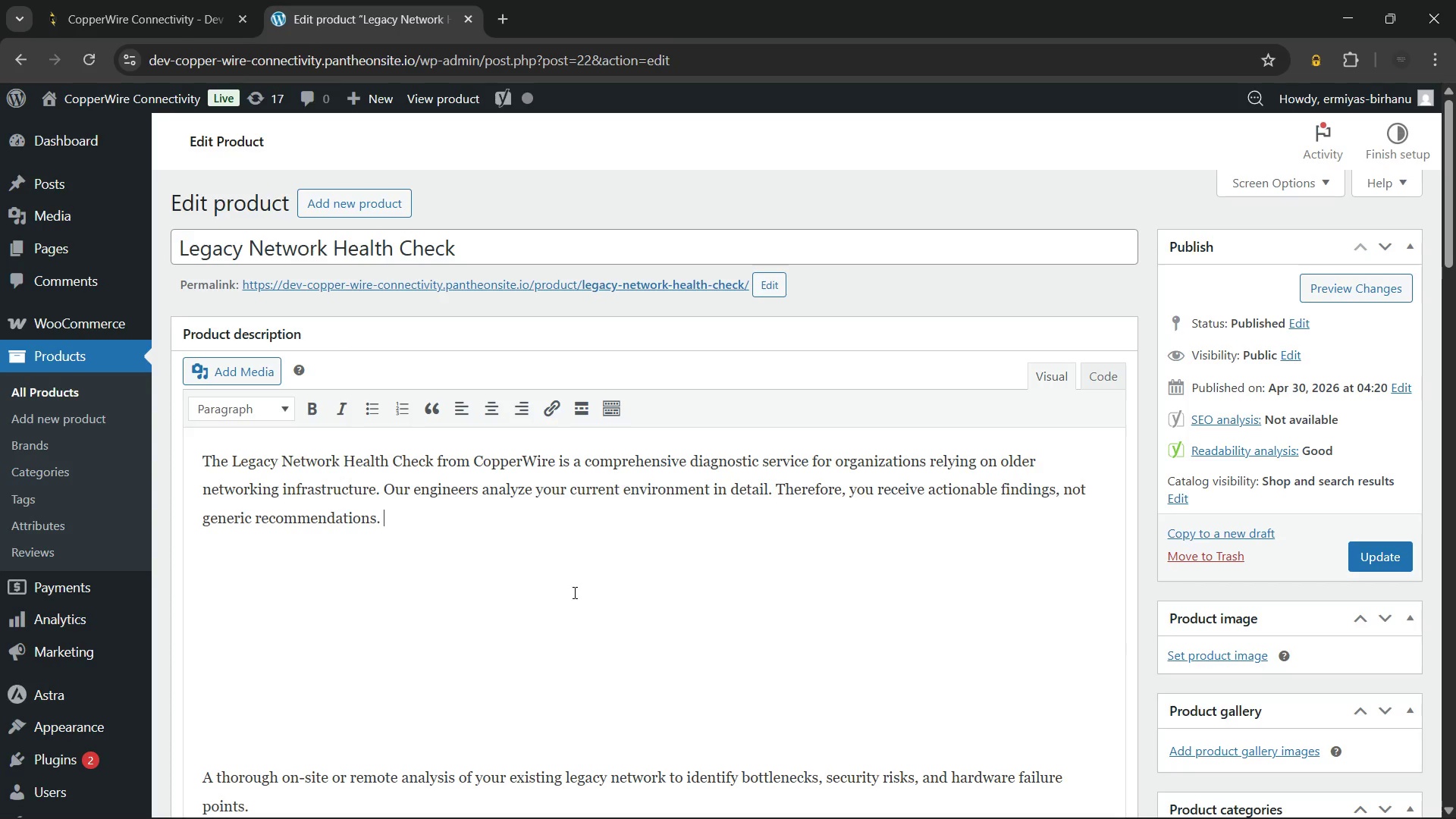 
type(Performing a legacy network health check allows you to proactively manage risk and budget for future)
 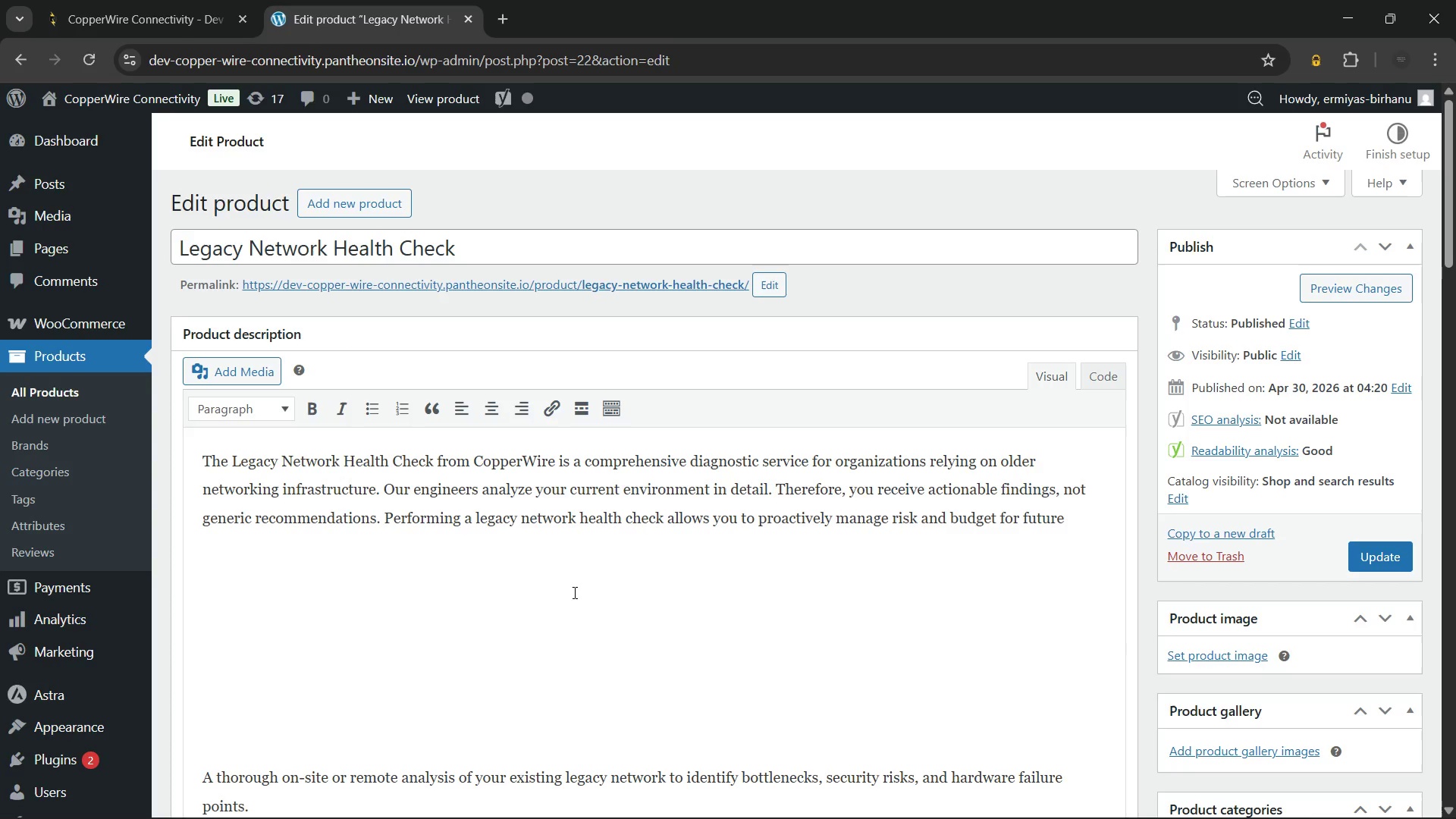 
wait(68.06)
 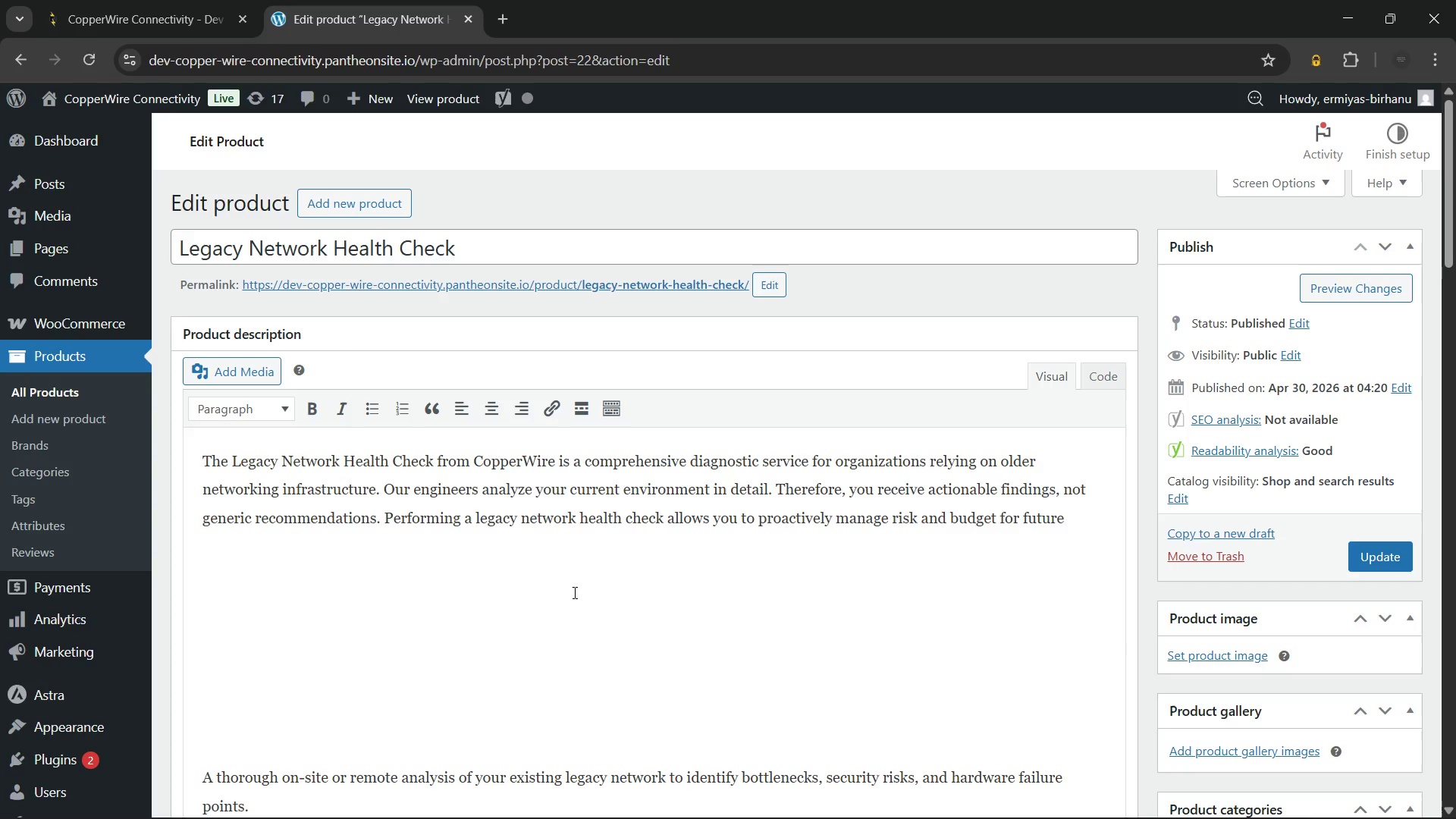 
key(Space)
 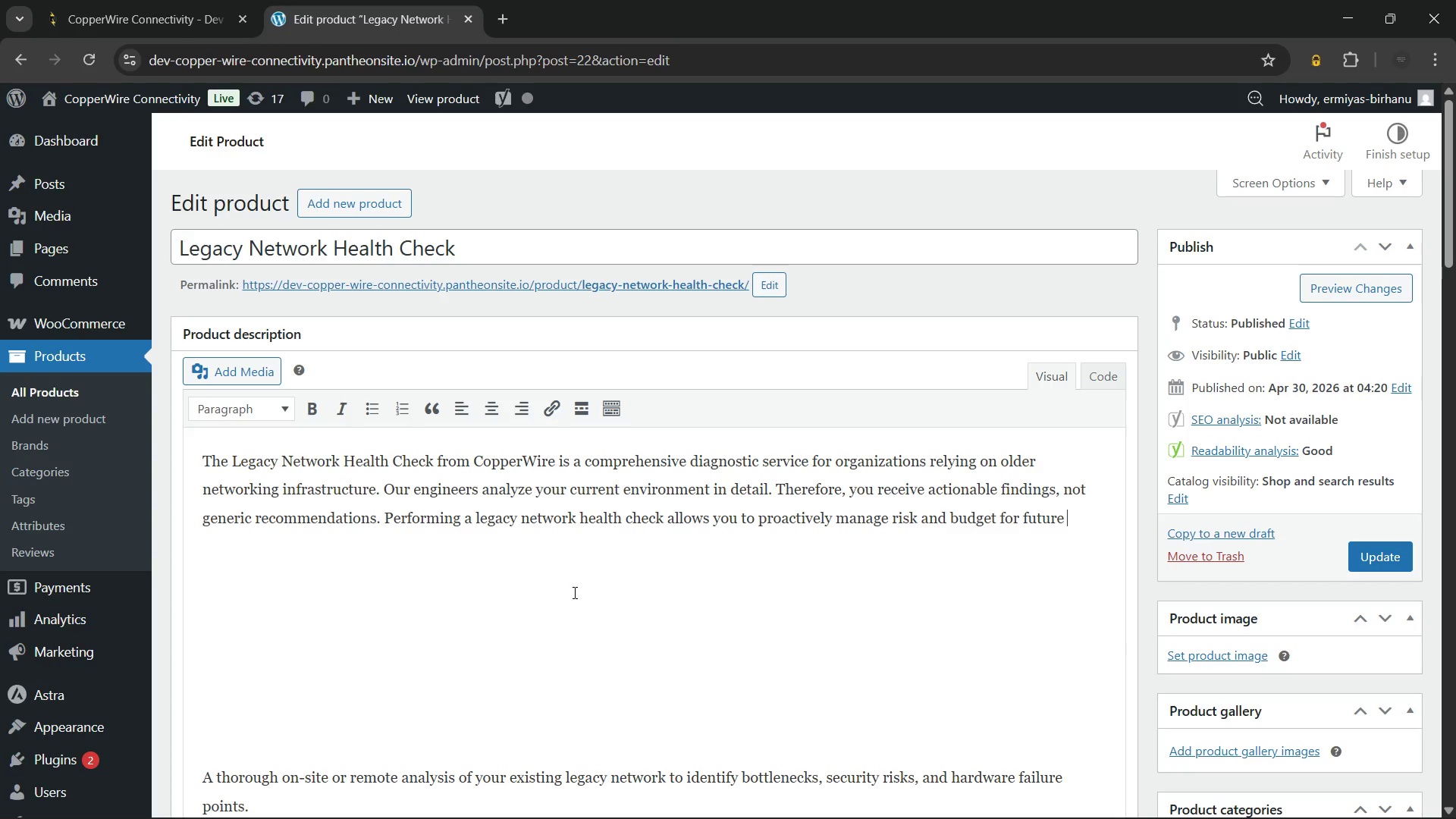 
wait(11.67)
 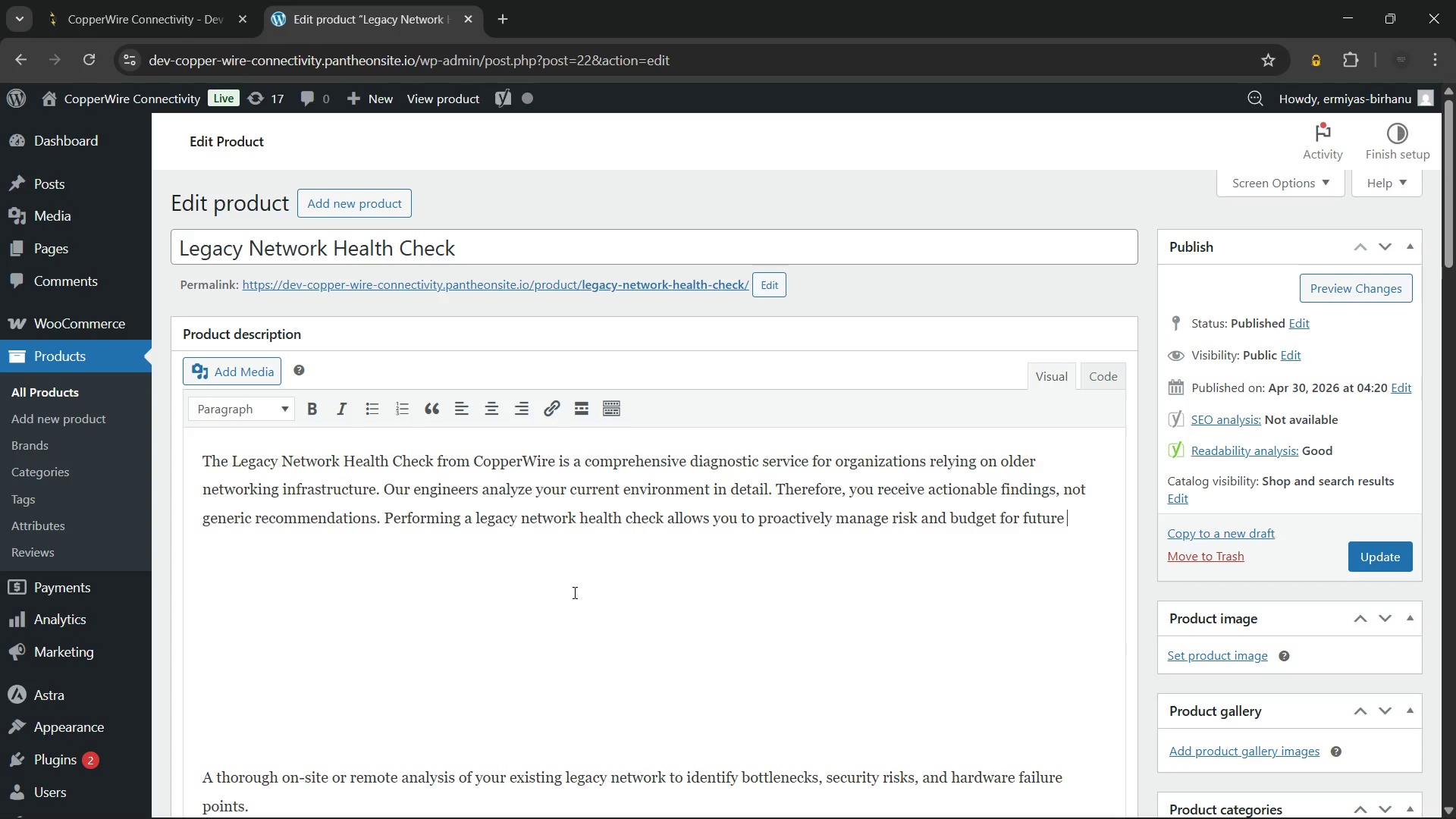 
type(upgrades. We examine every layer of your network to ensure that your business remains operational even as hardware ages. )
 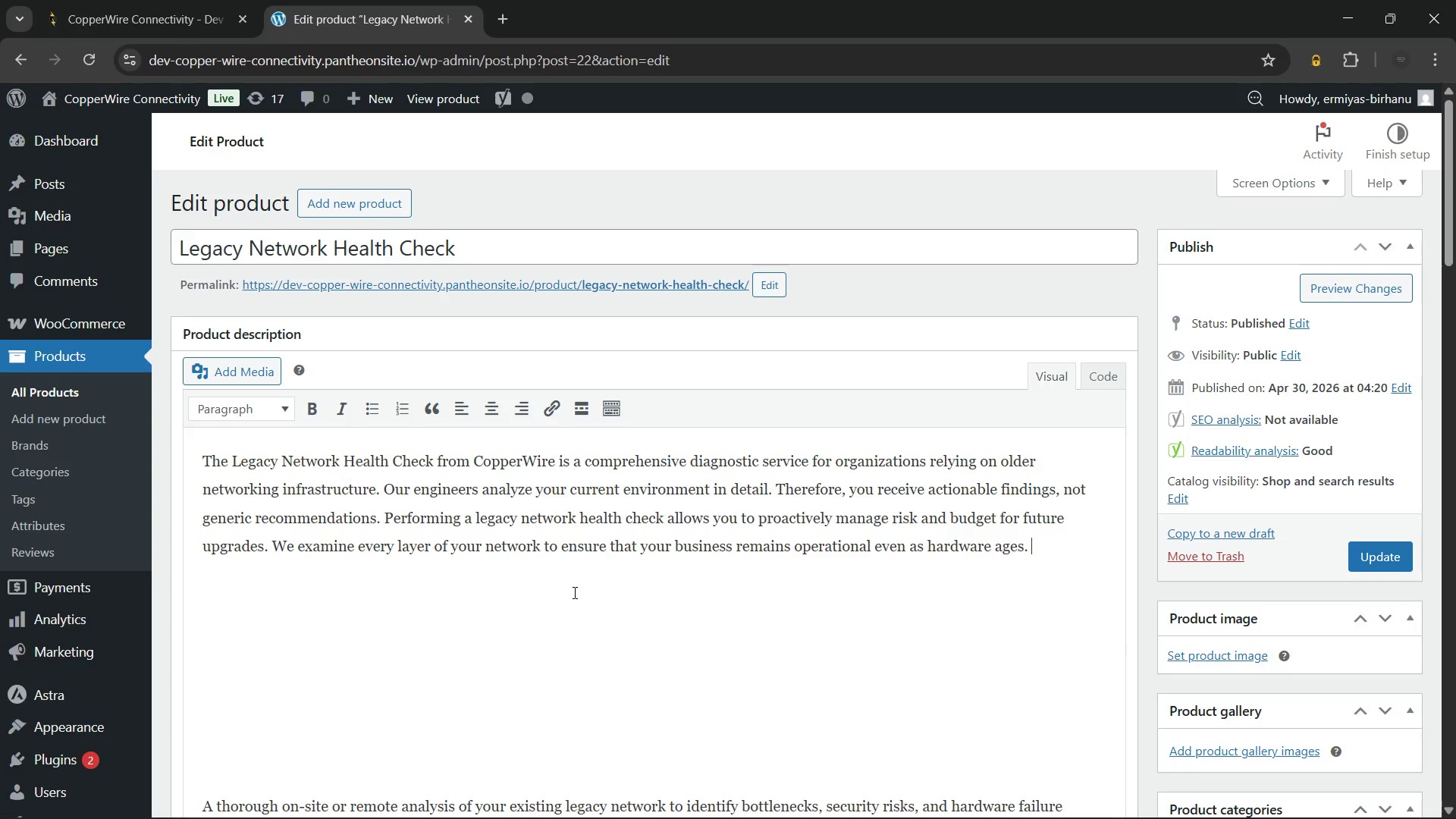 
type(Our final report provides a clear roadmap for maintenance and security hardening.)
 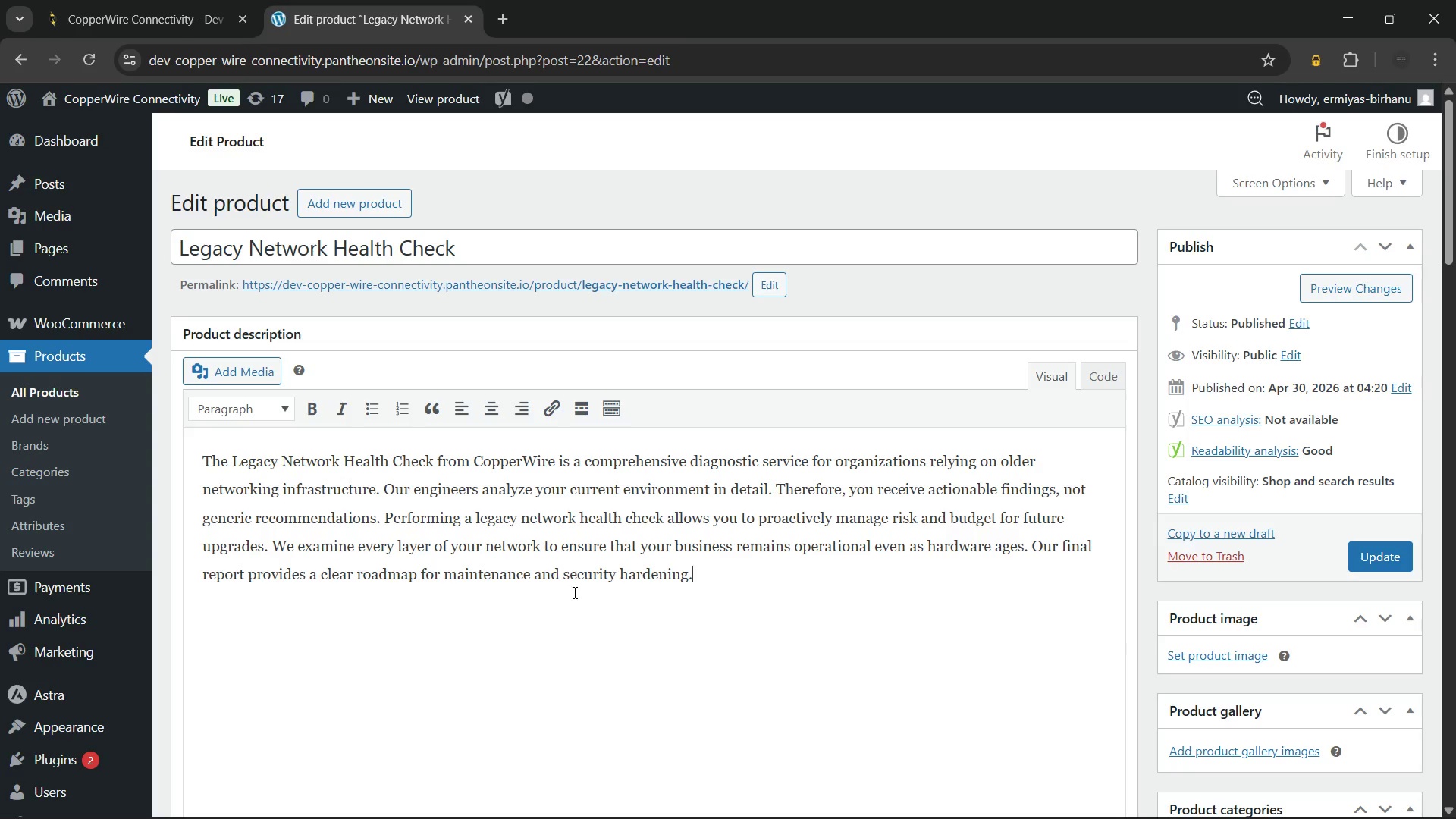 
key(Enter)
 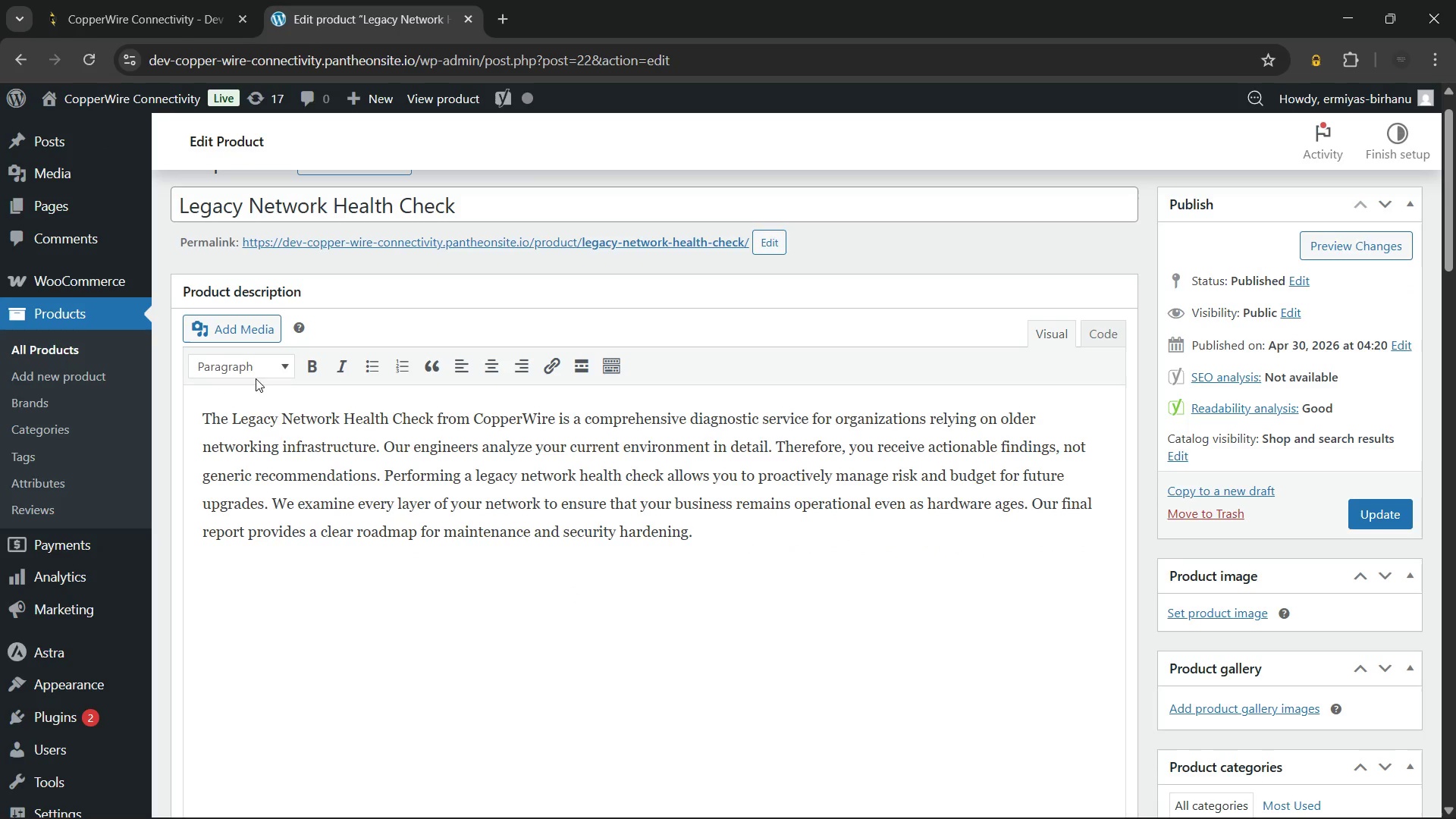 
left_click([263, 372])
 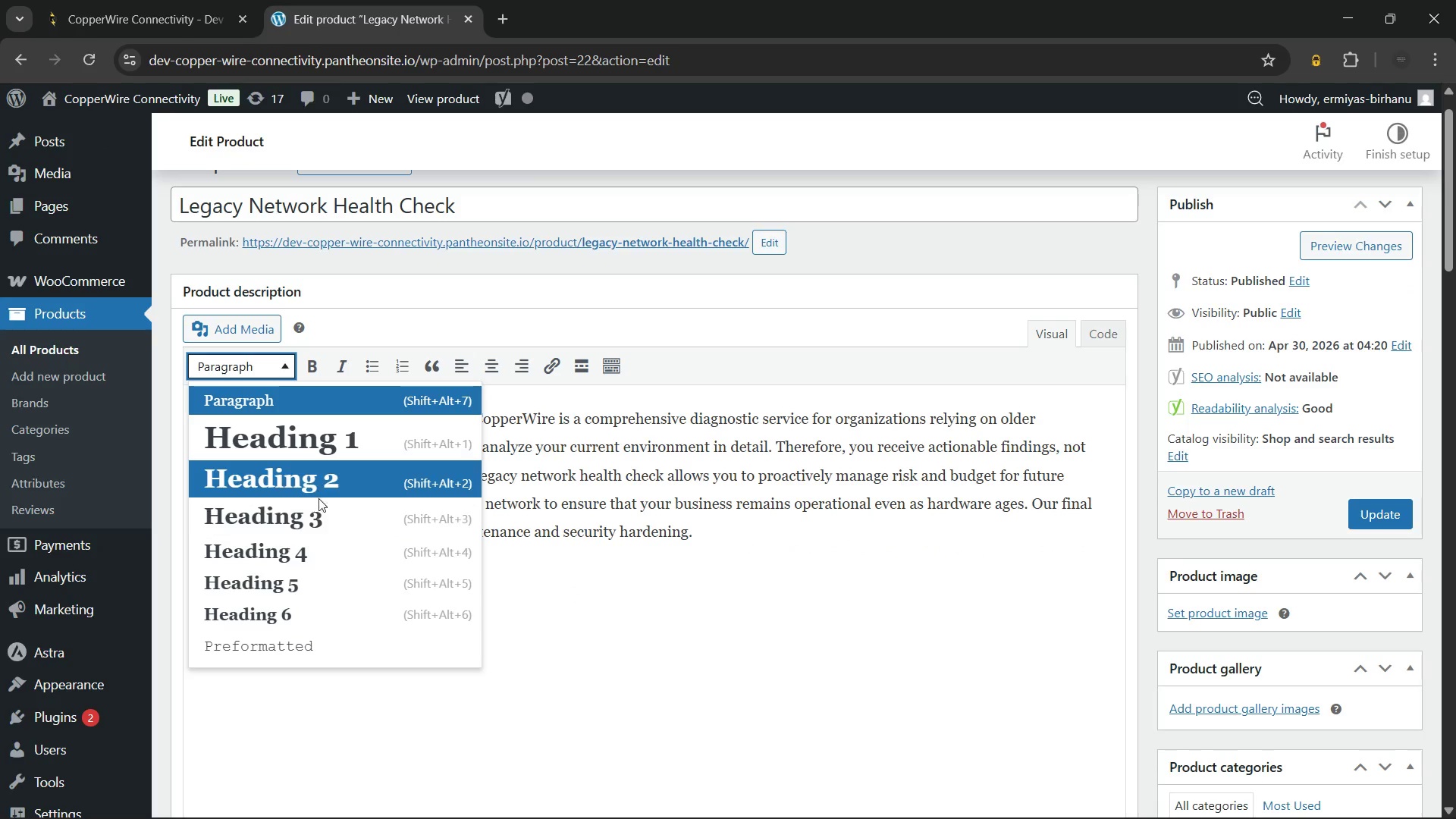 
left_click([318, 504])
 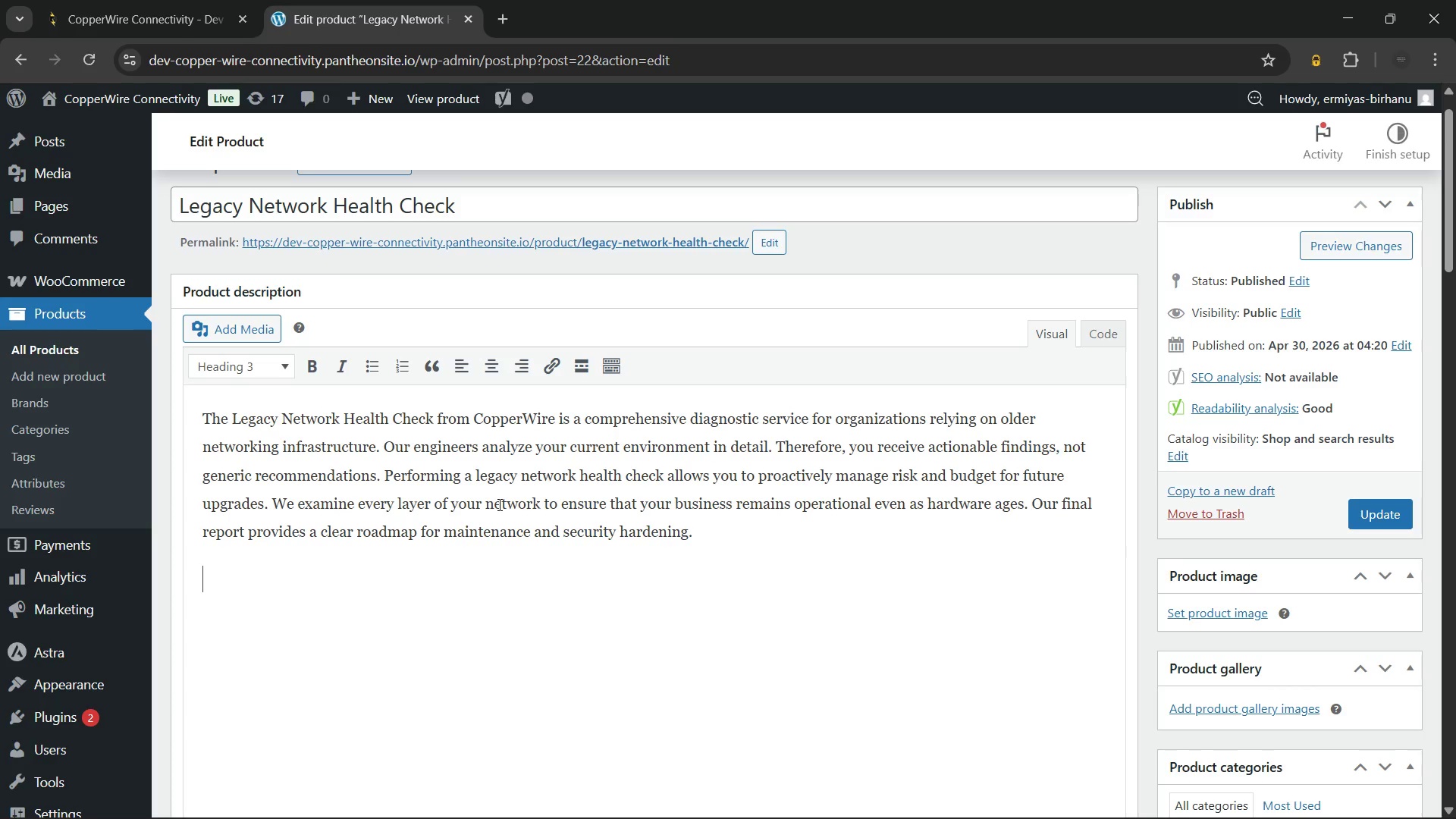 
wait(19.39)
 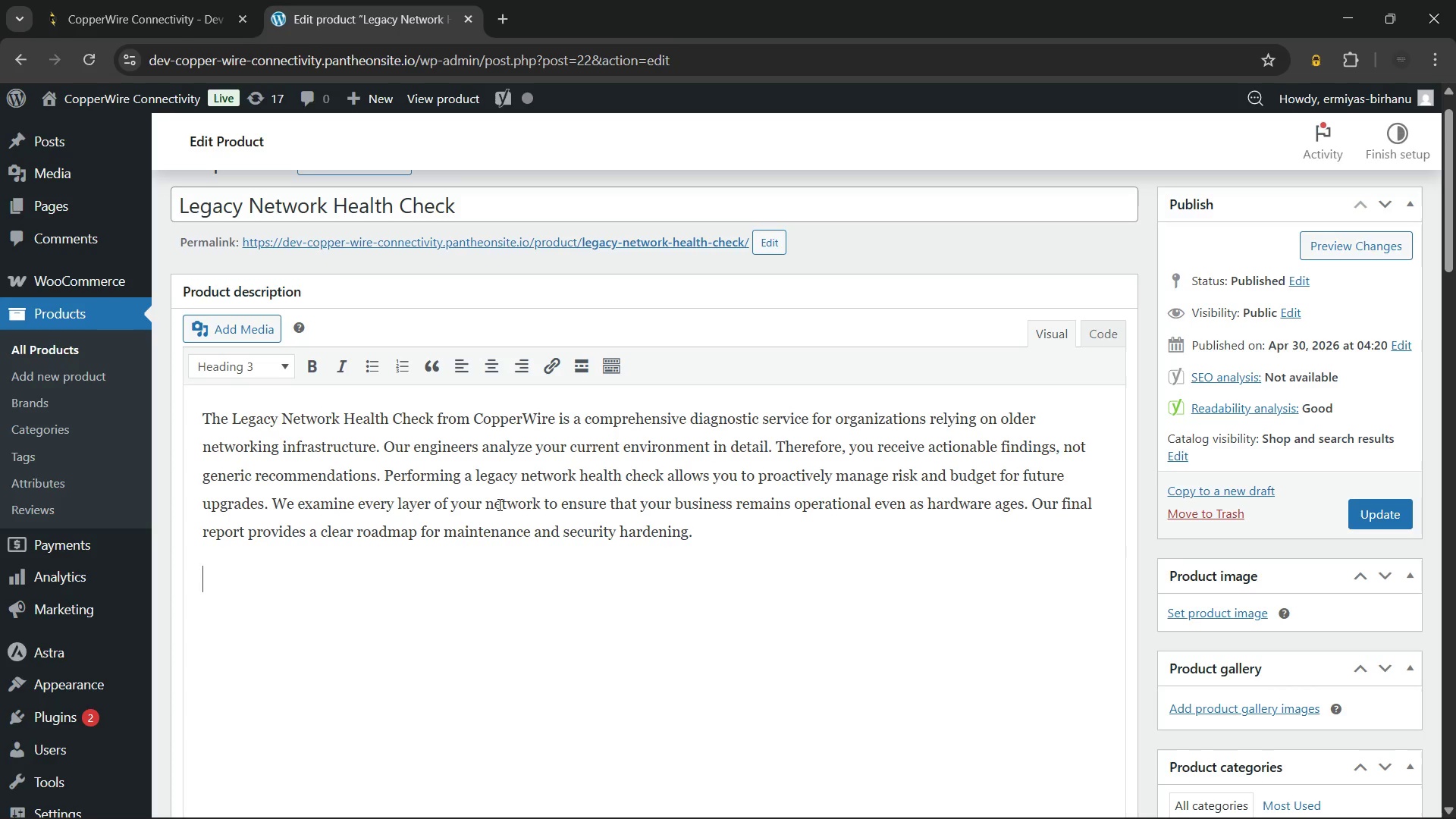 
type(Legacy Network Health Check: Serive)
key(Backspace)
key(Backspace)
key(Backspace)
type(vice Scope)
 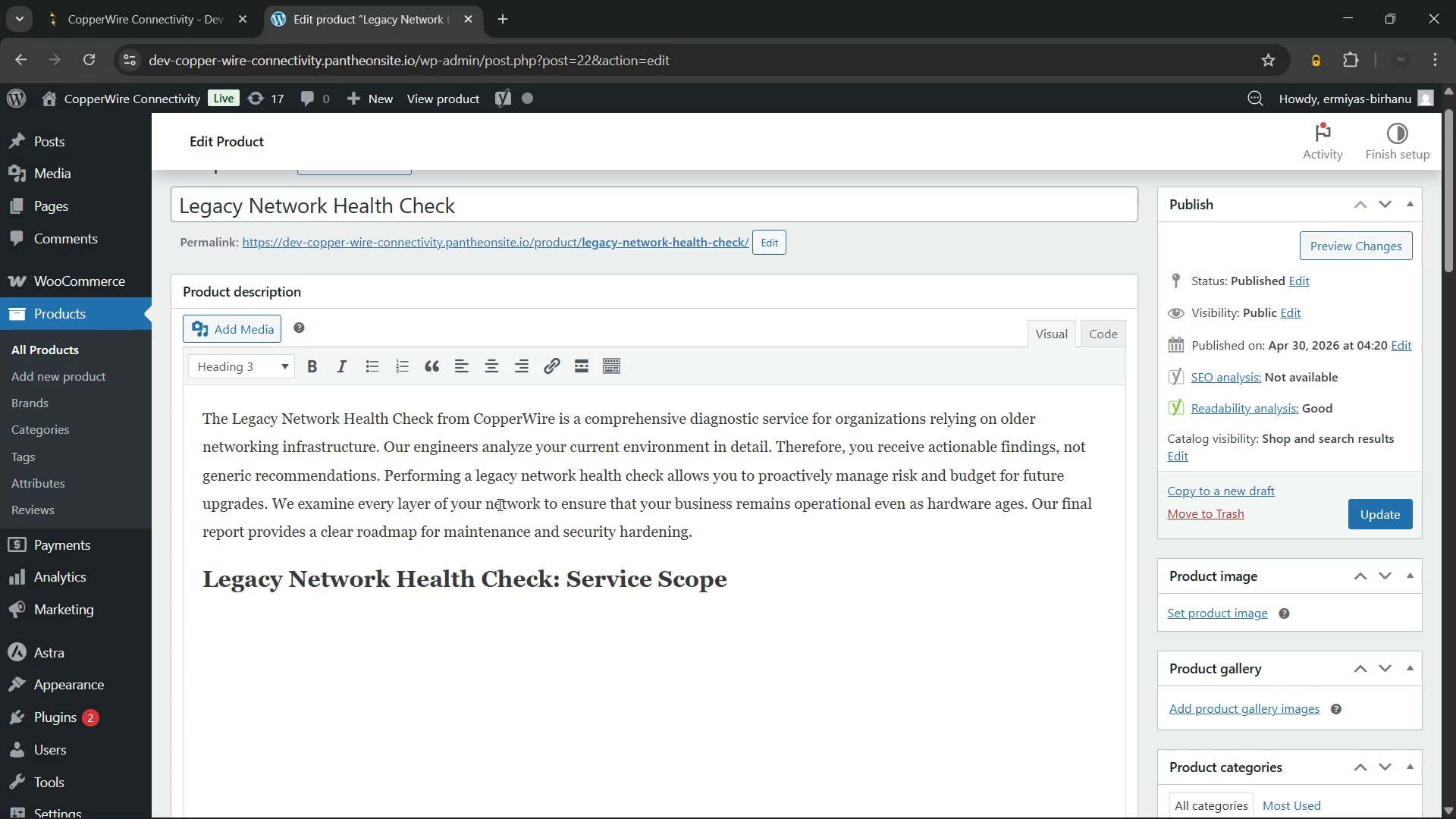 
key(Enter)
 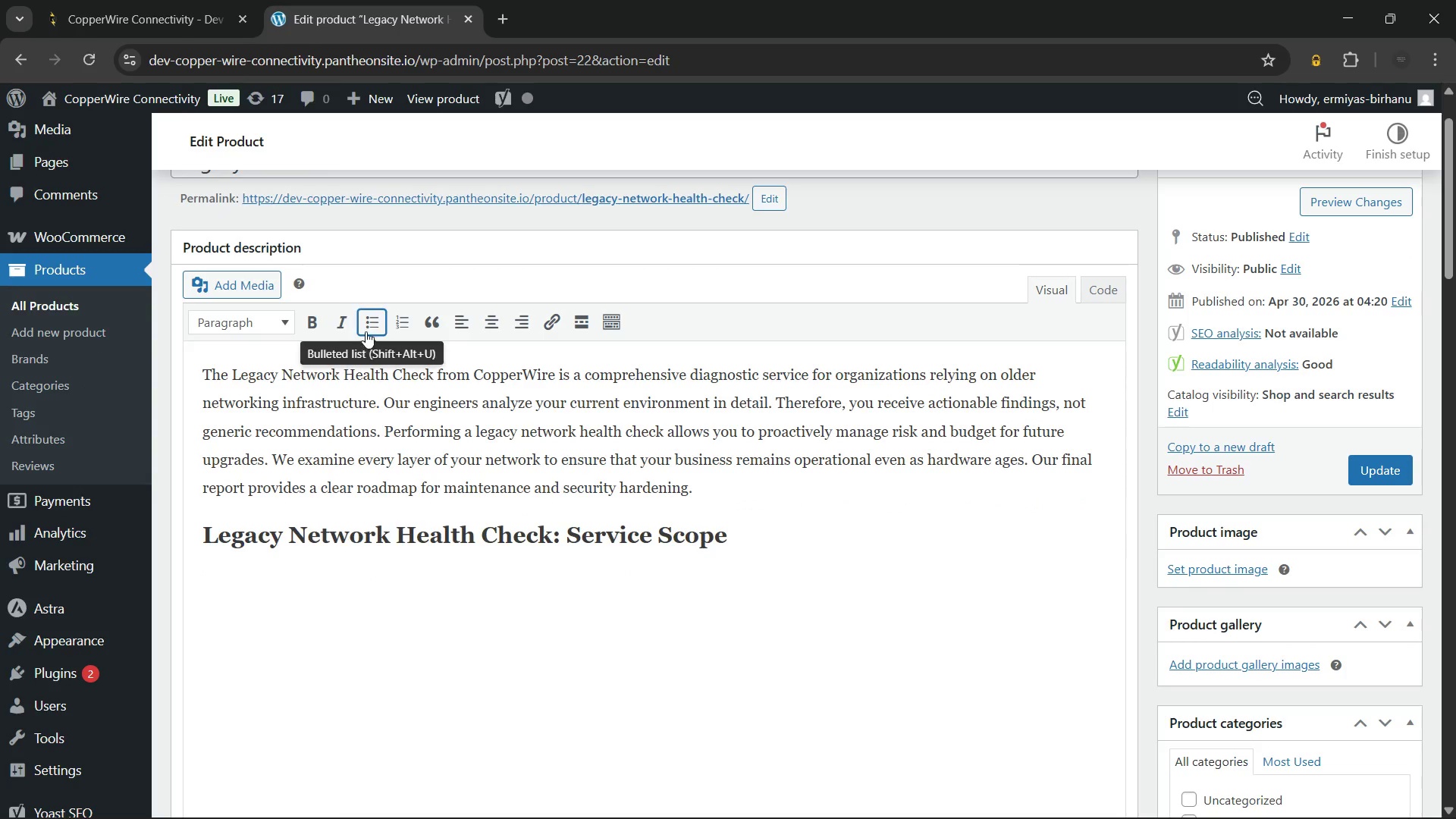 
left_click([366, 328])
 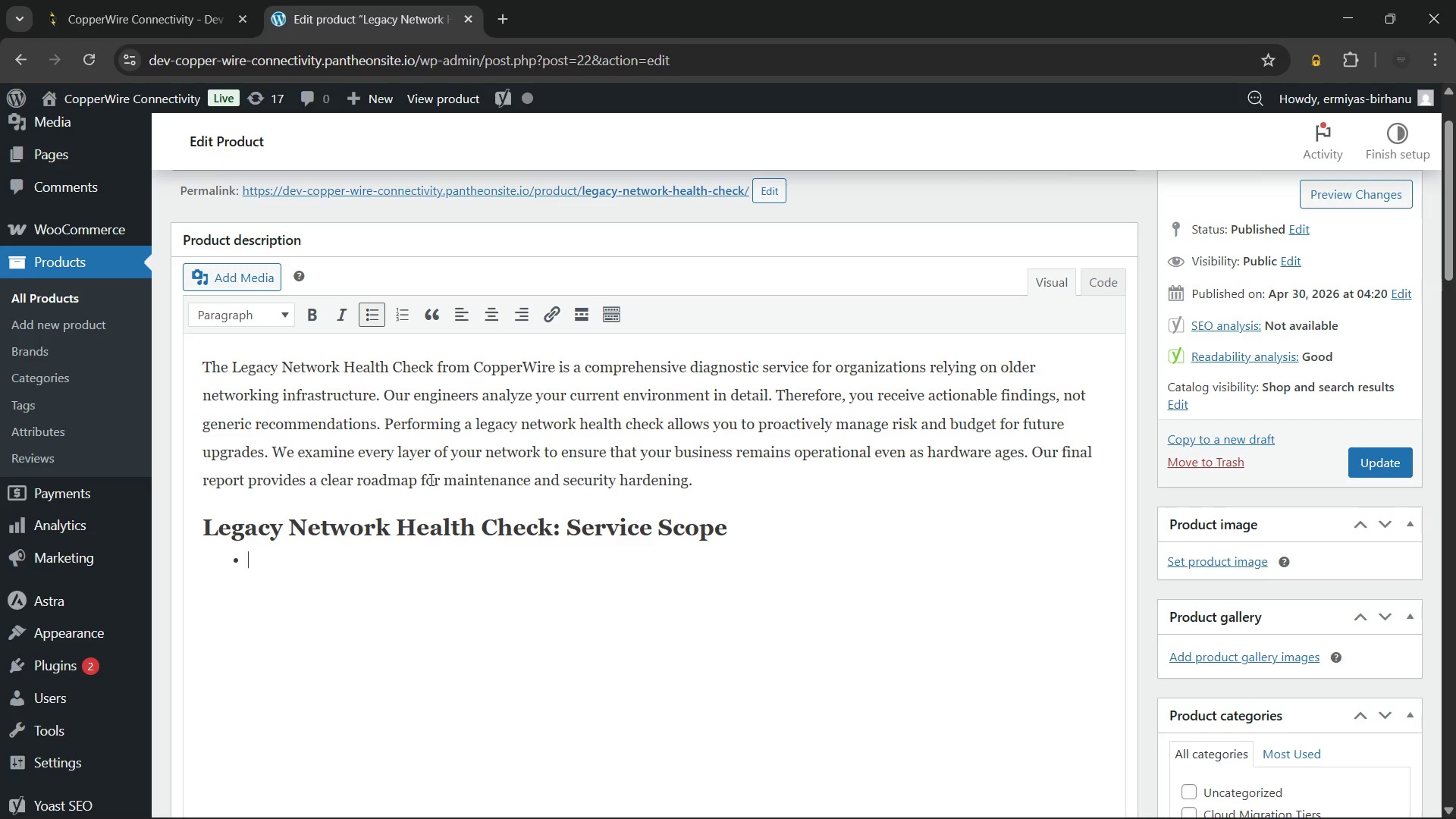 
wait(15.69)
 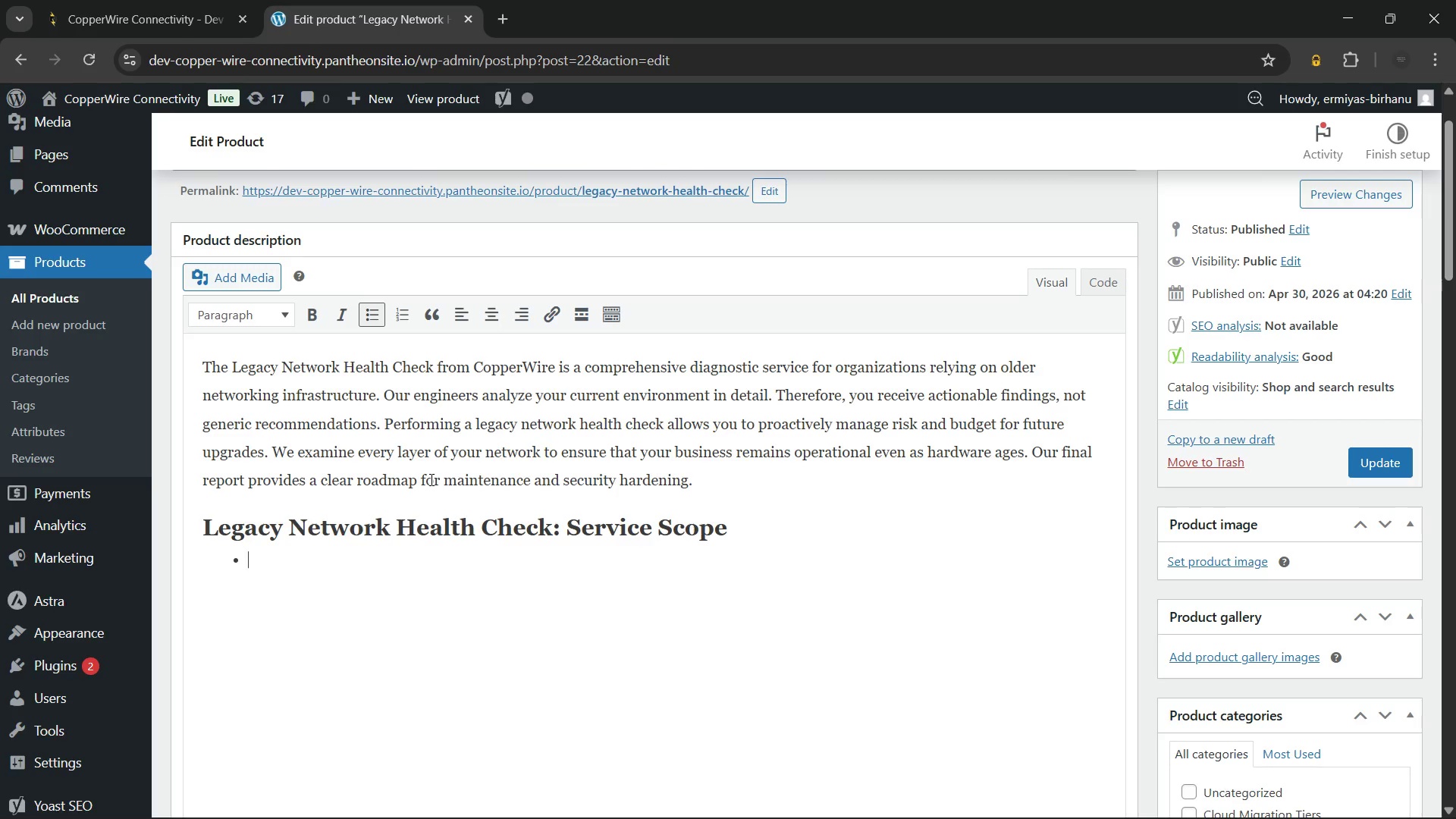 
type(Full topology)
 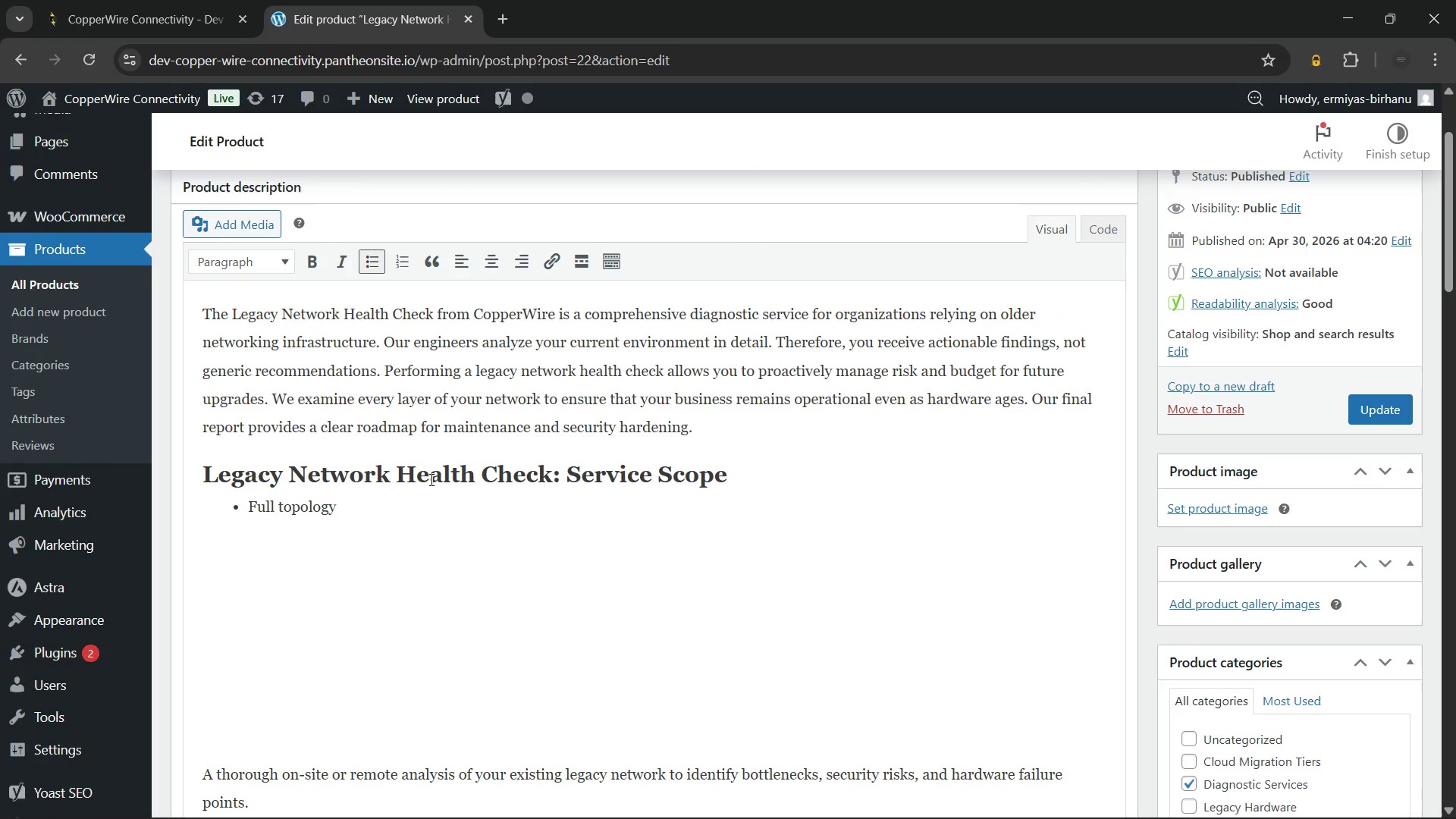 
type( mapping of active switches, routers, and firewalls)
 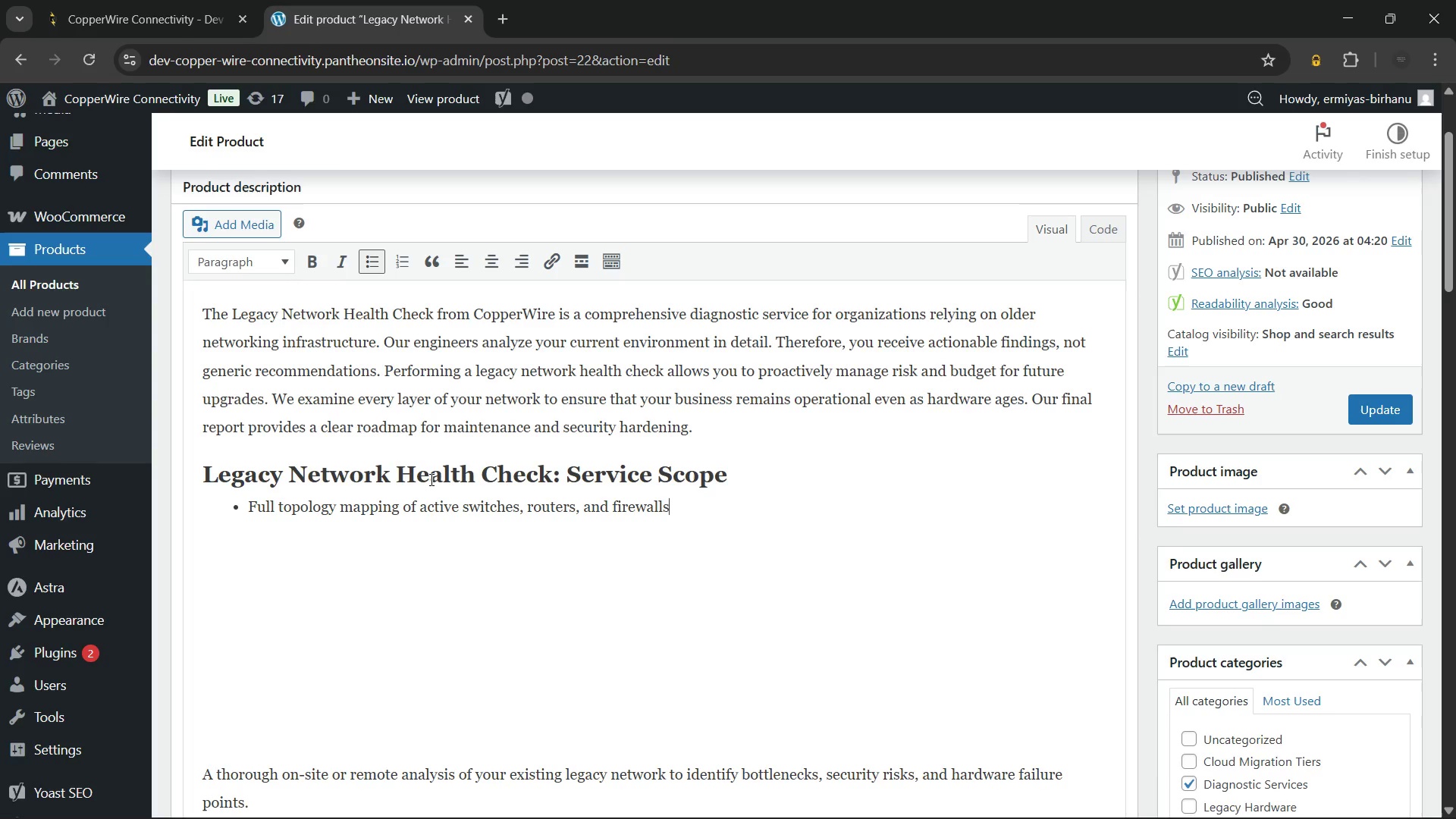 
key(Enter)
 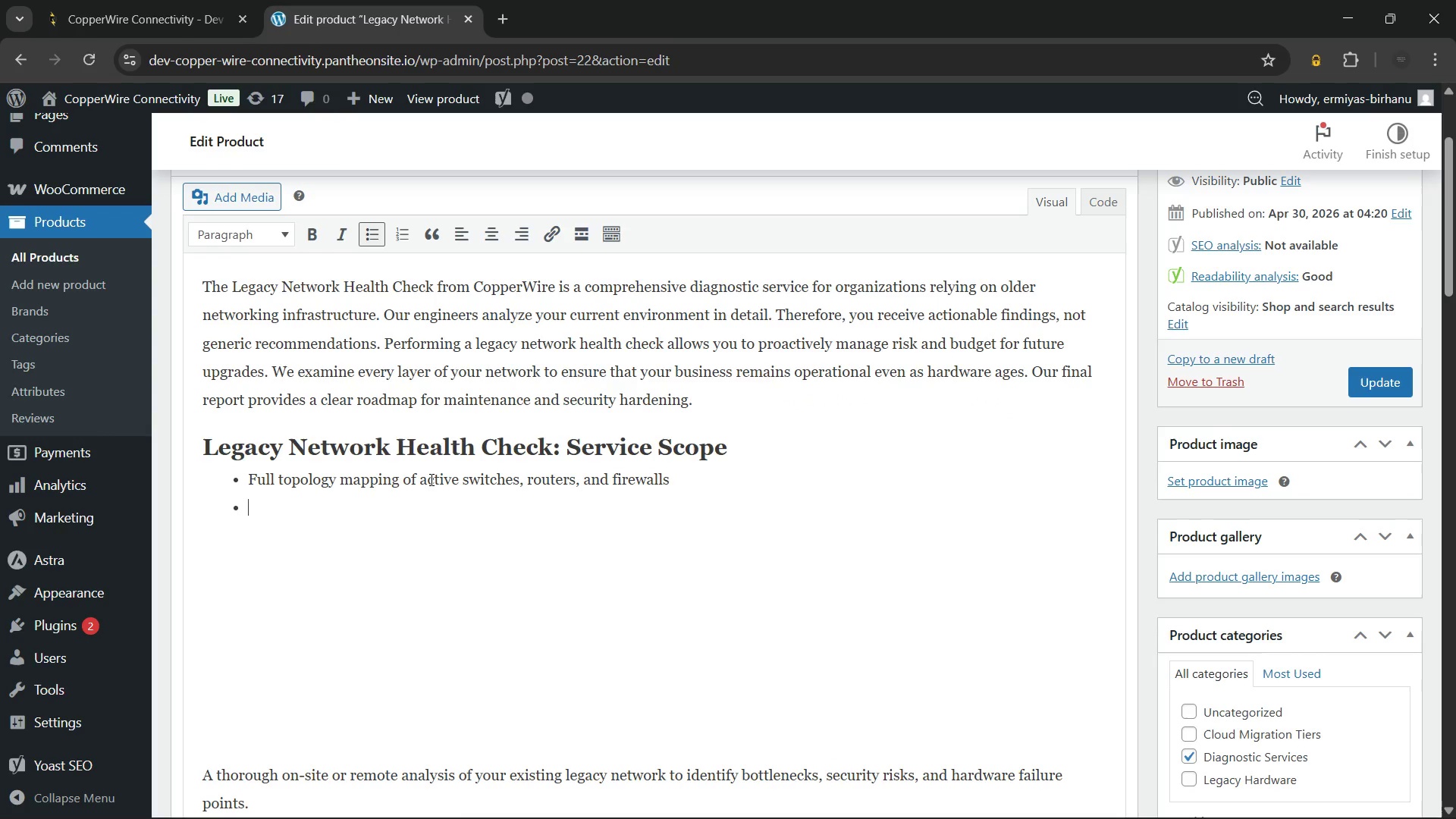 
type(Identification of hardware approaching end-of-life status)
 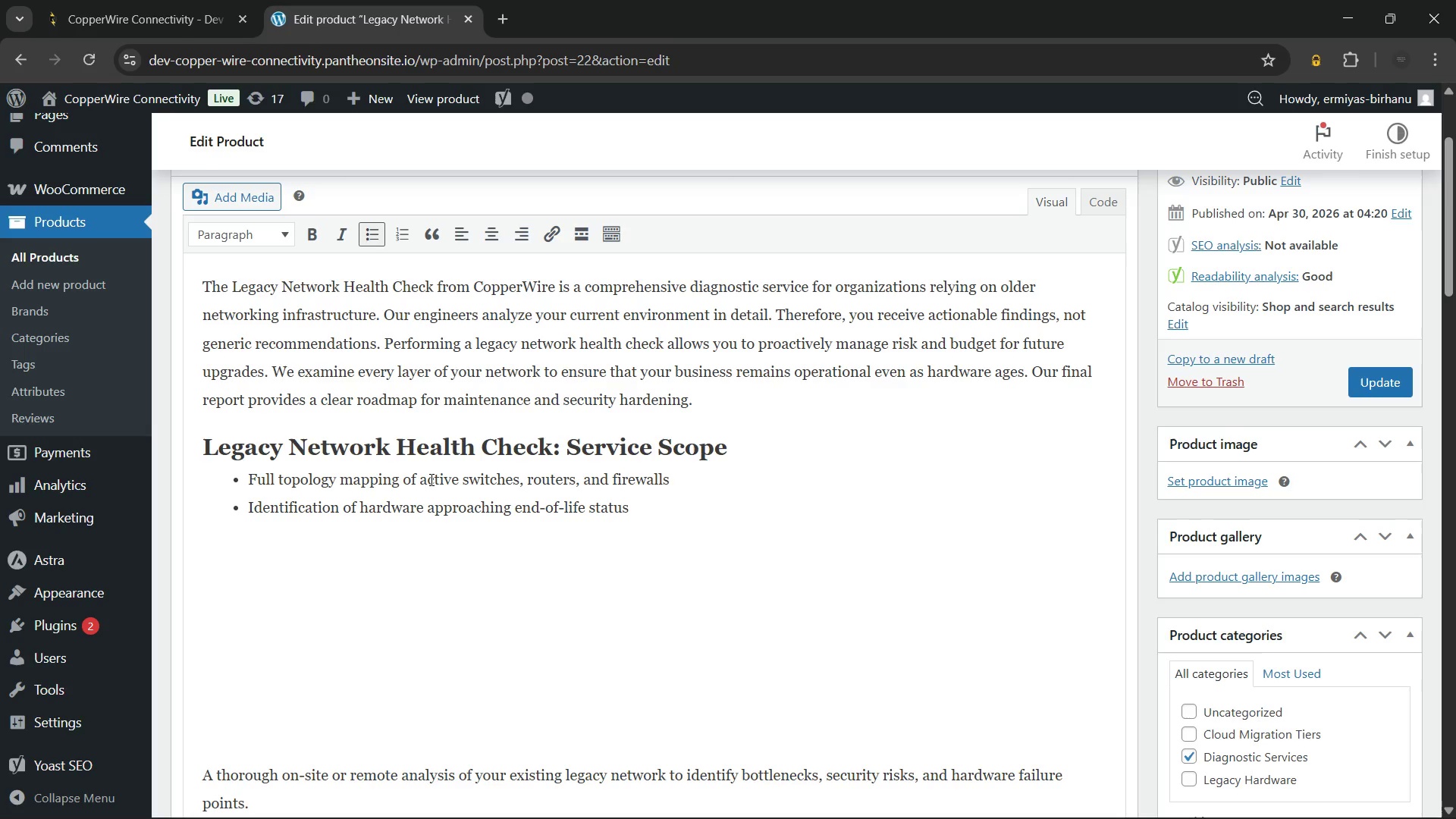 
wait(69.14)
 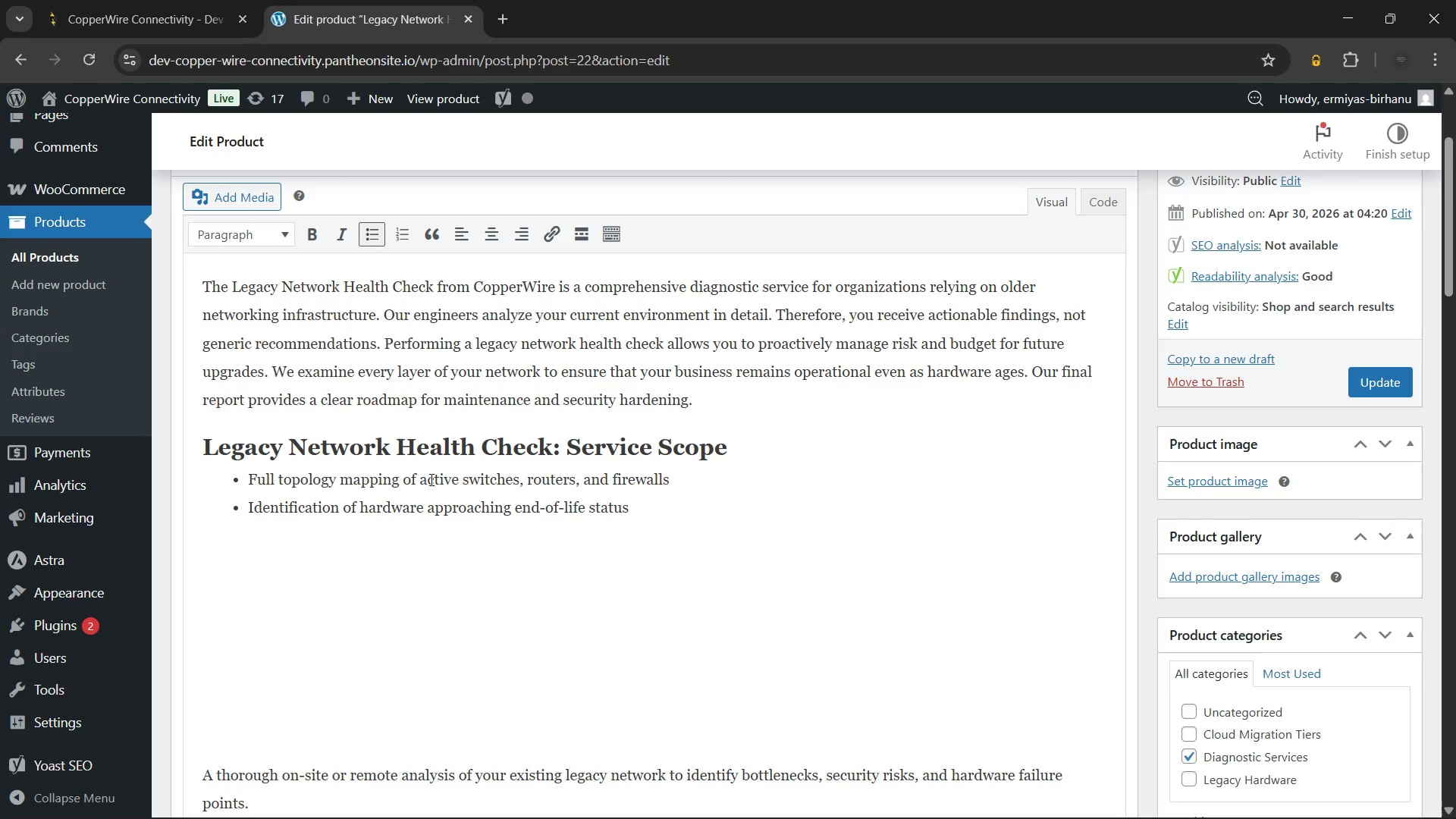 
key(Enter)
 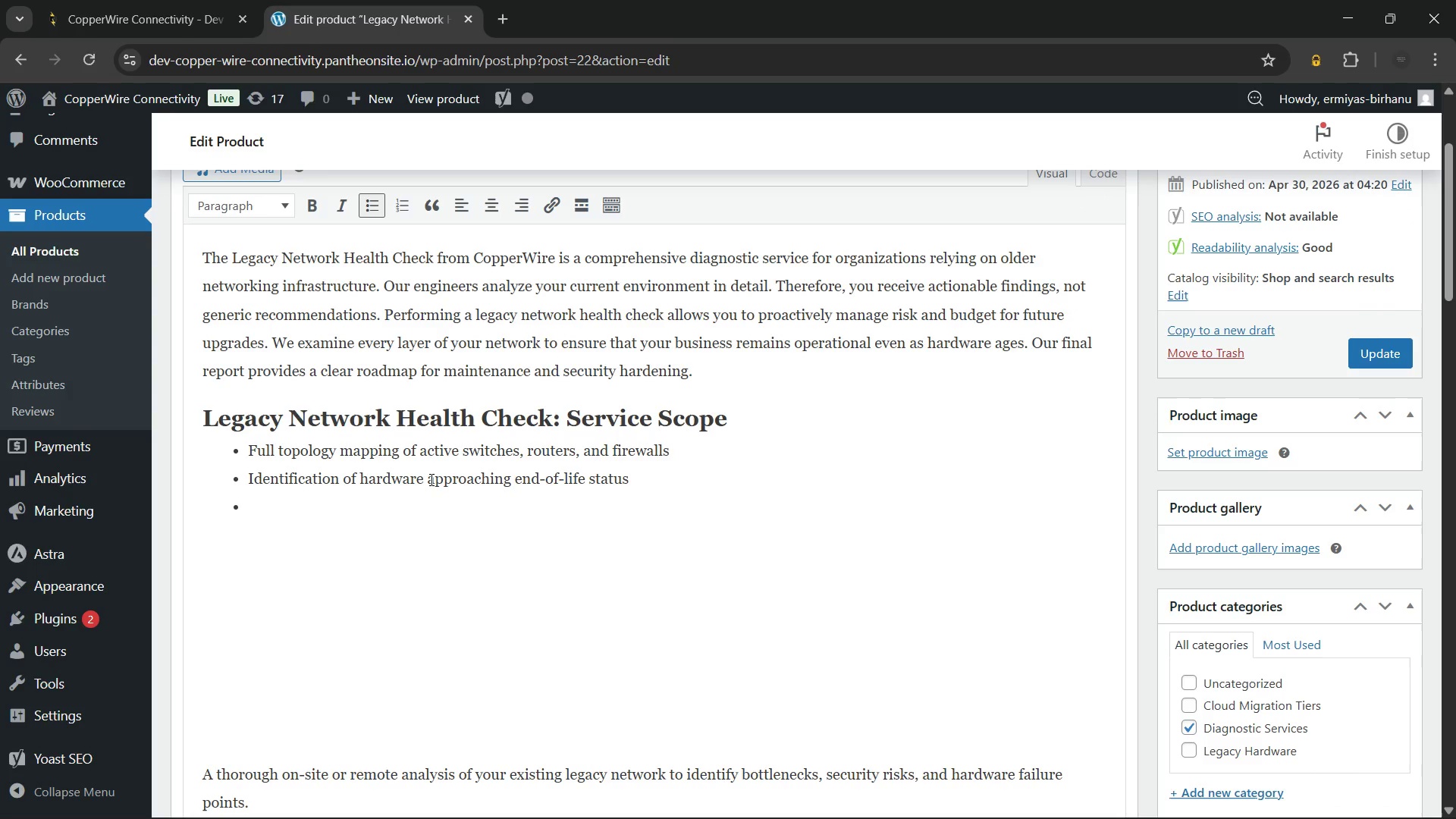 
type(Bottleneck and latency analysis across key network segments)
 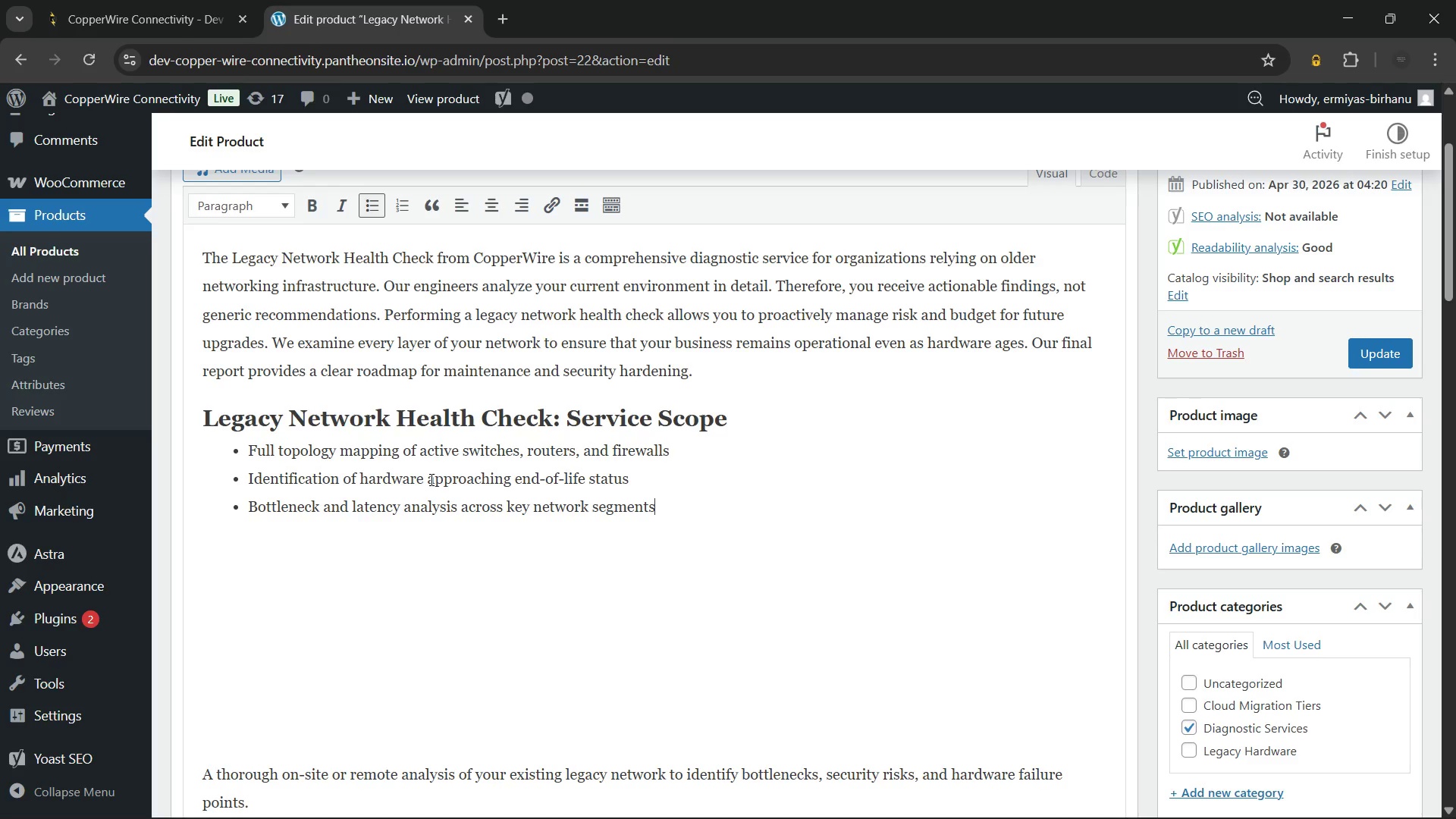 
key(Enter)
 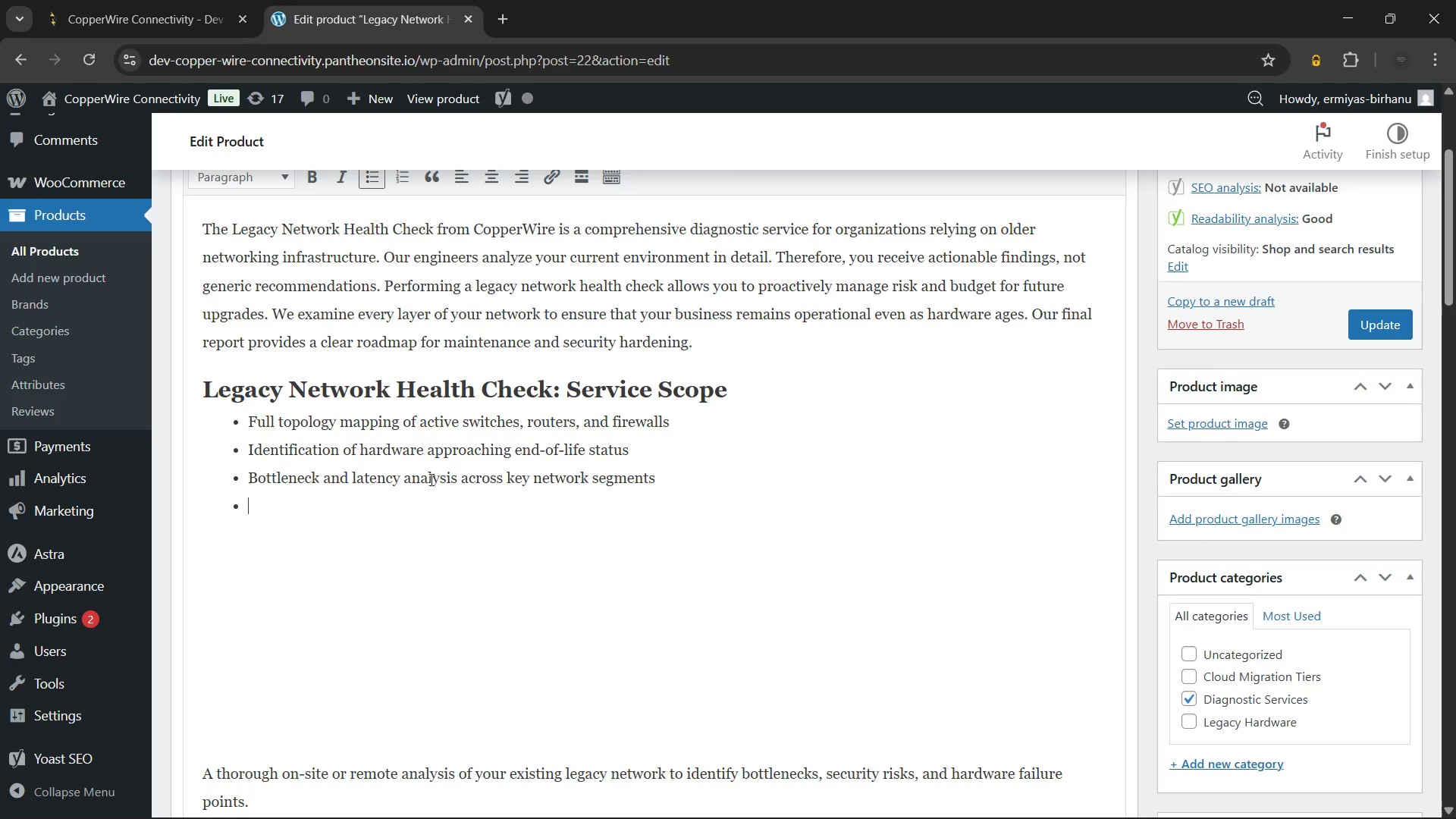 
type(/)
key(Backspace)
type(Security risk assessment)
 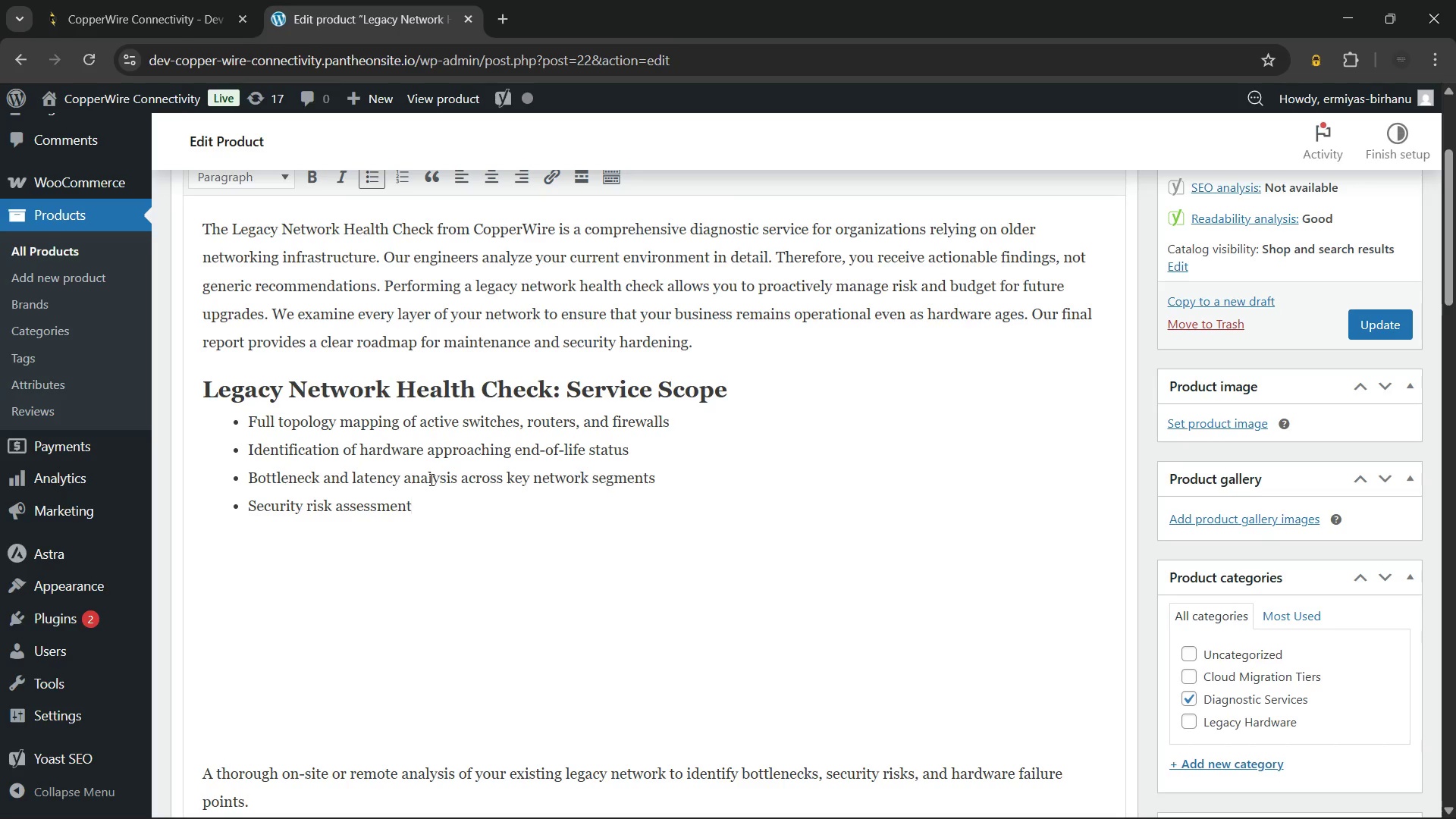 
mouse_move([700, 785])
 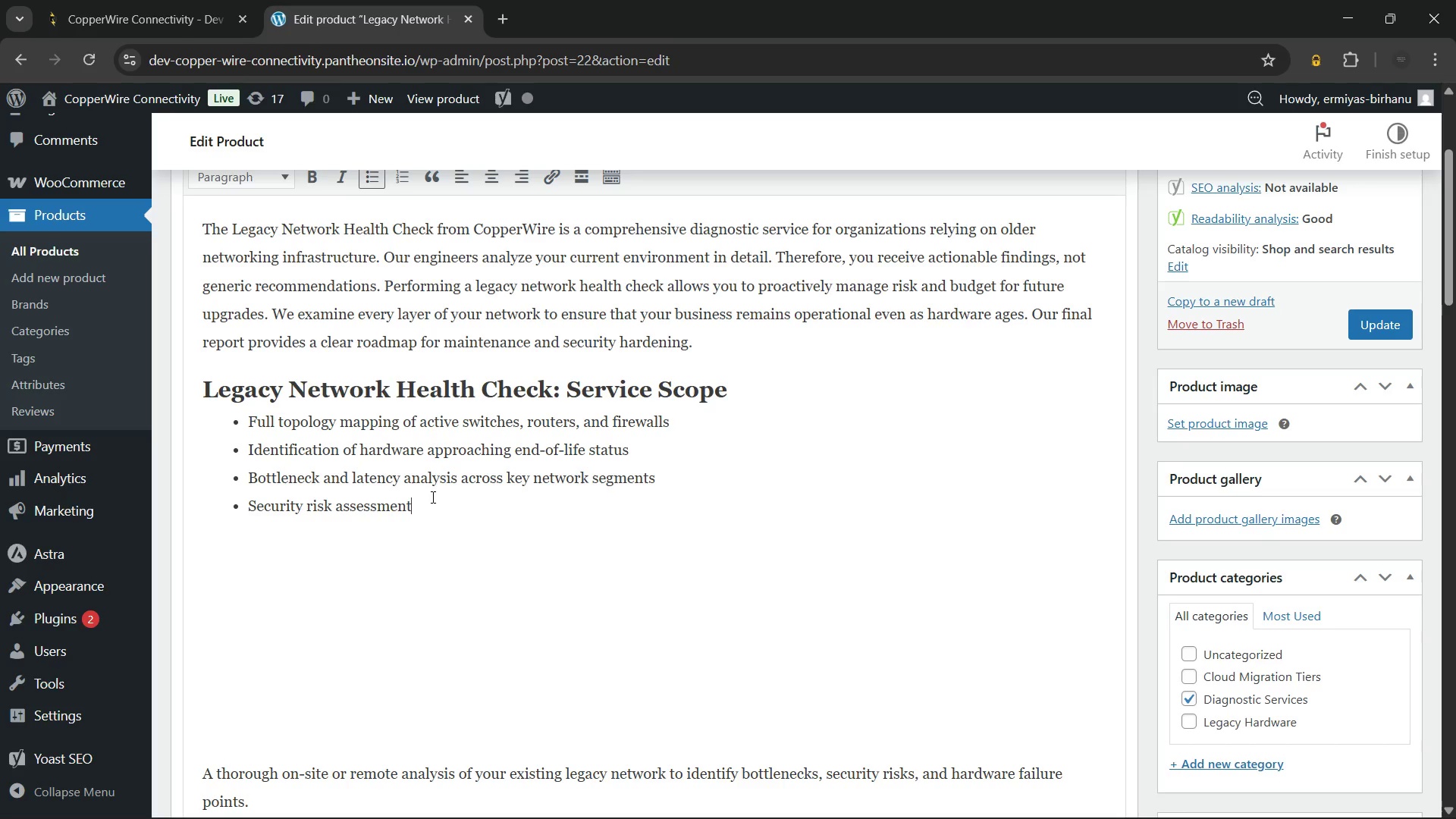 
wait(11.72)
 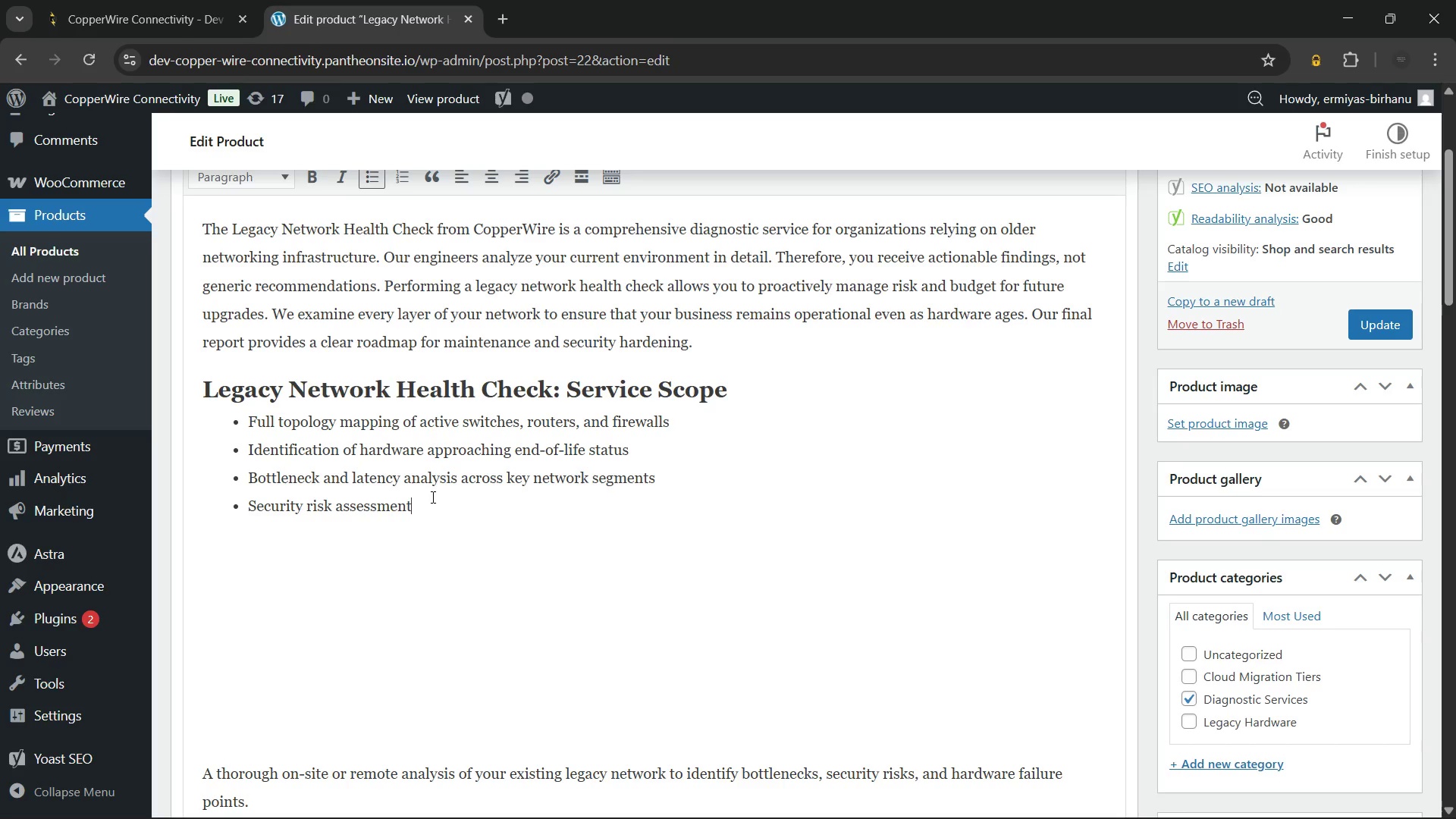 
type( covering)
 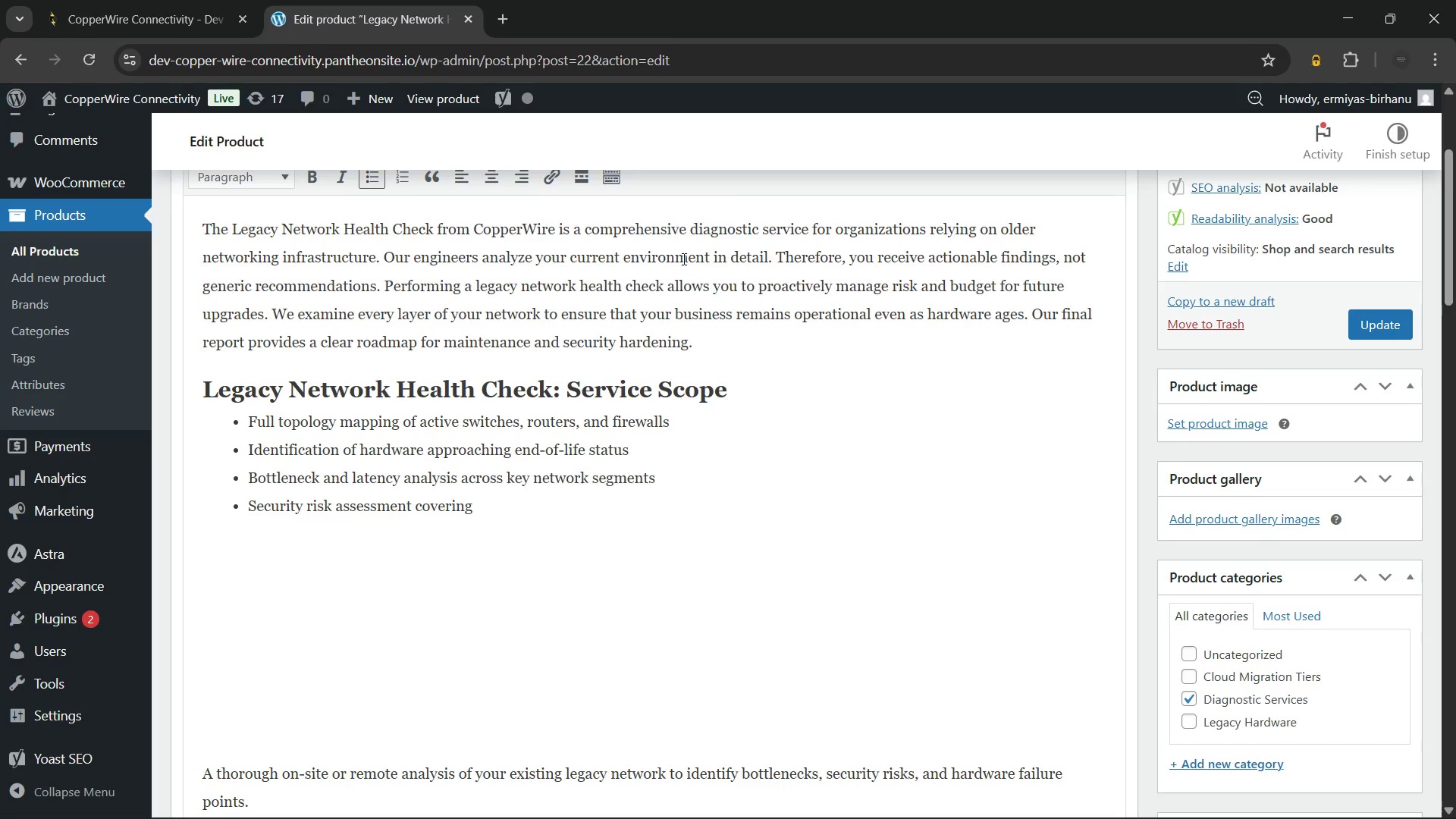 
type( open ports and outdated firmware)
 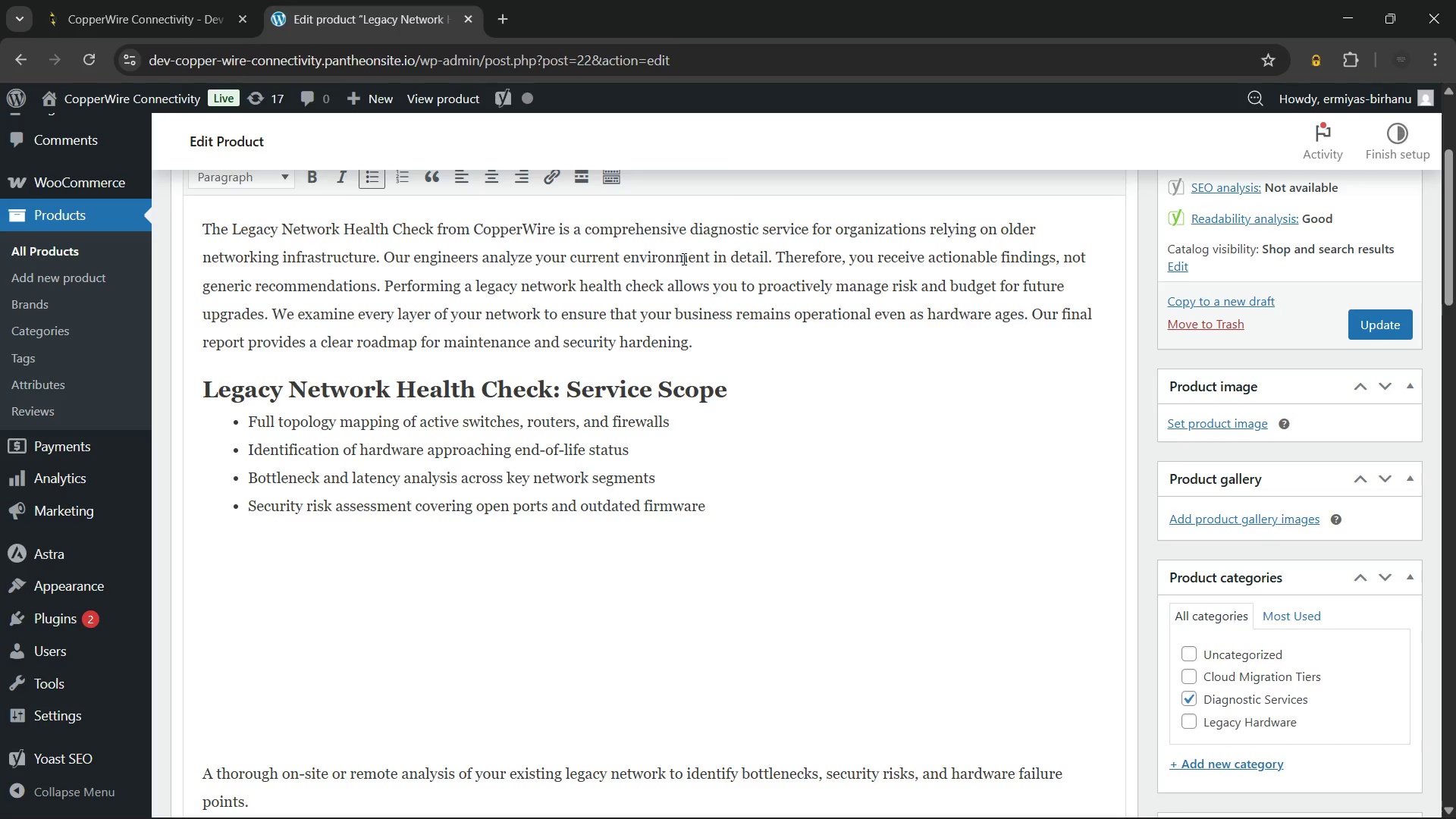 
key(Enter)
 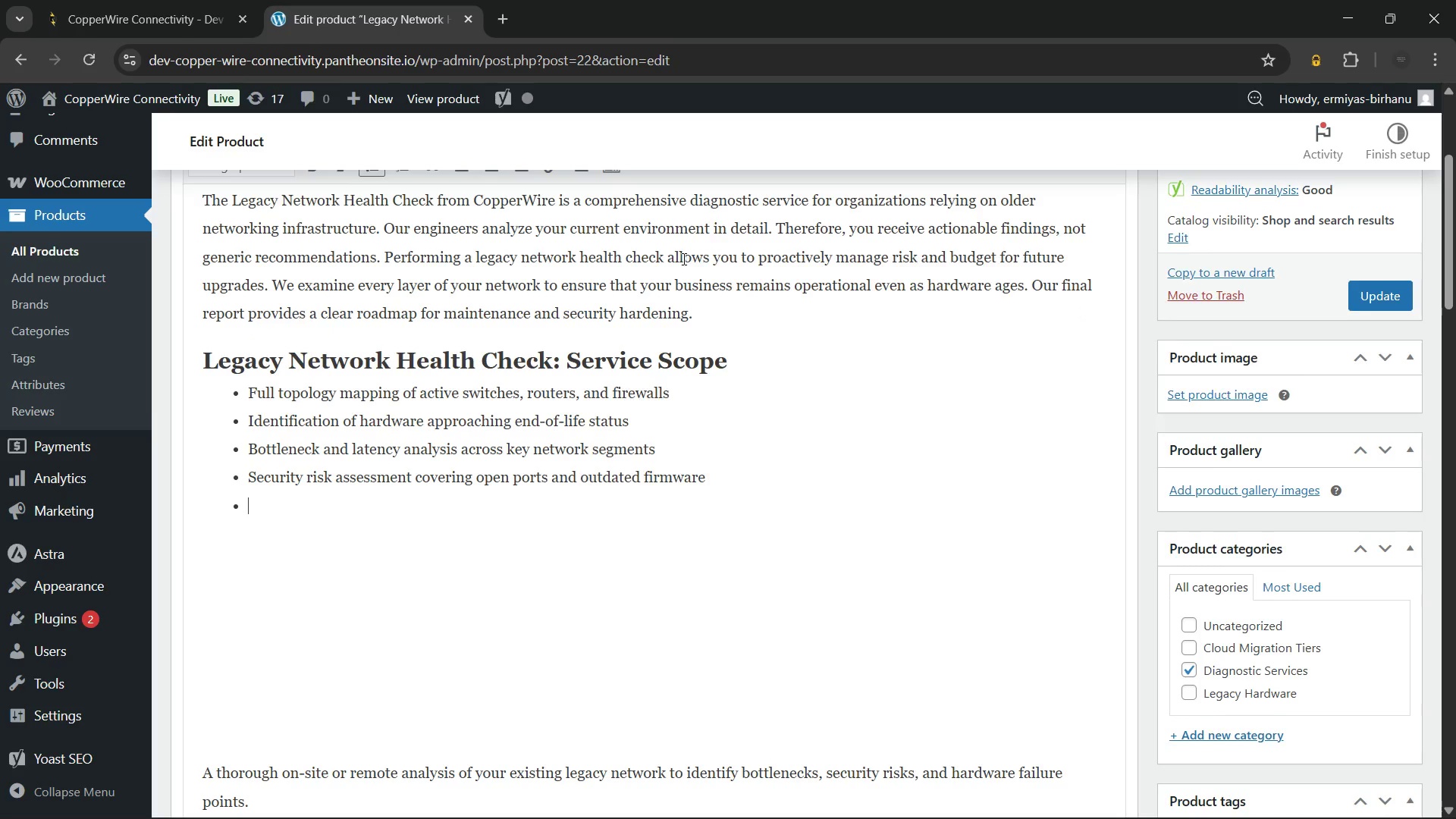 
key(Enter)
 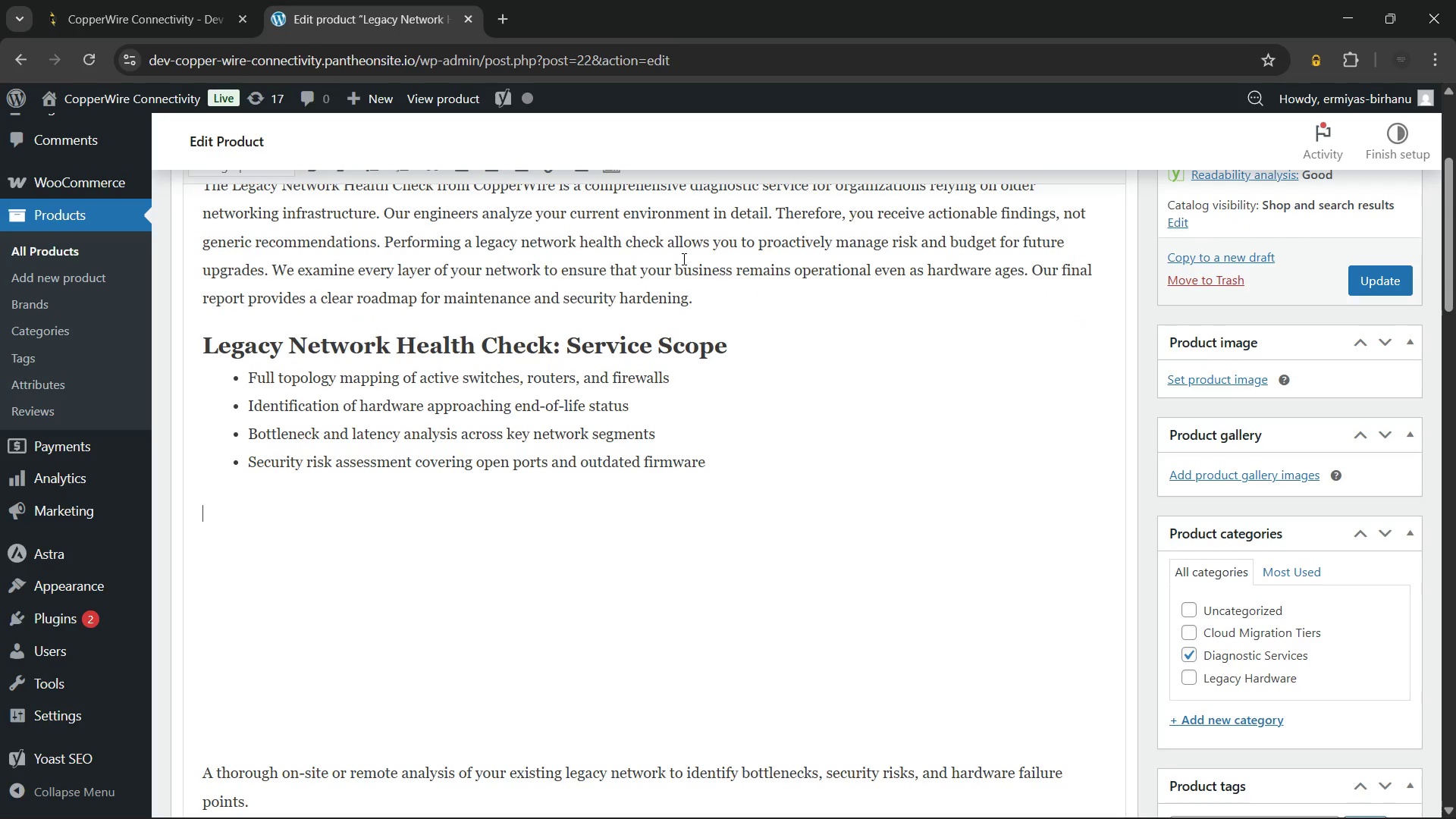 
type(Requirements or Compatibility)
 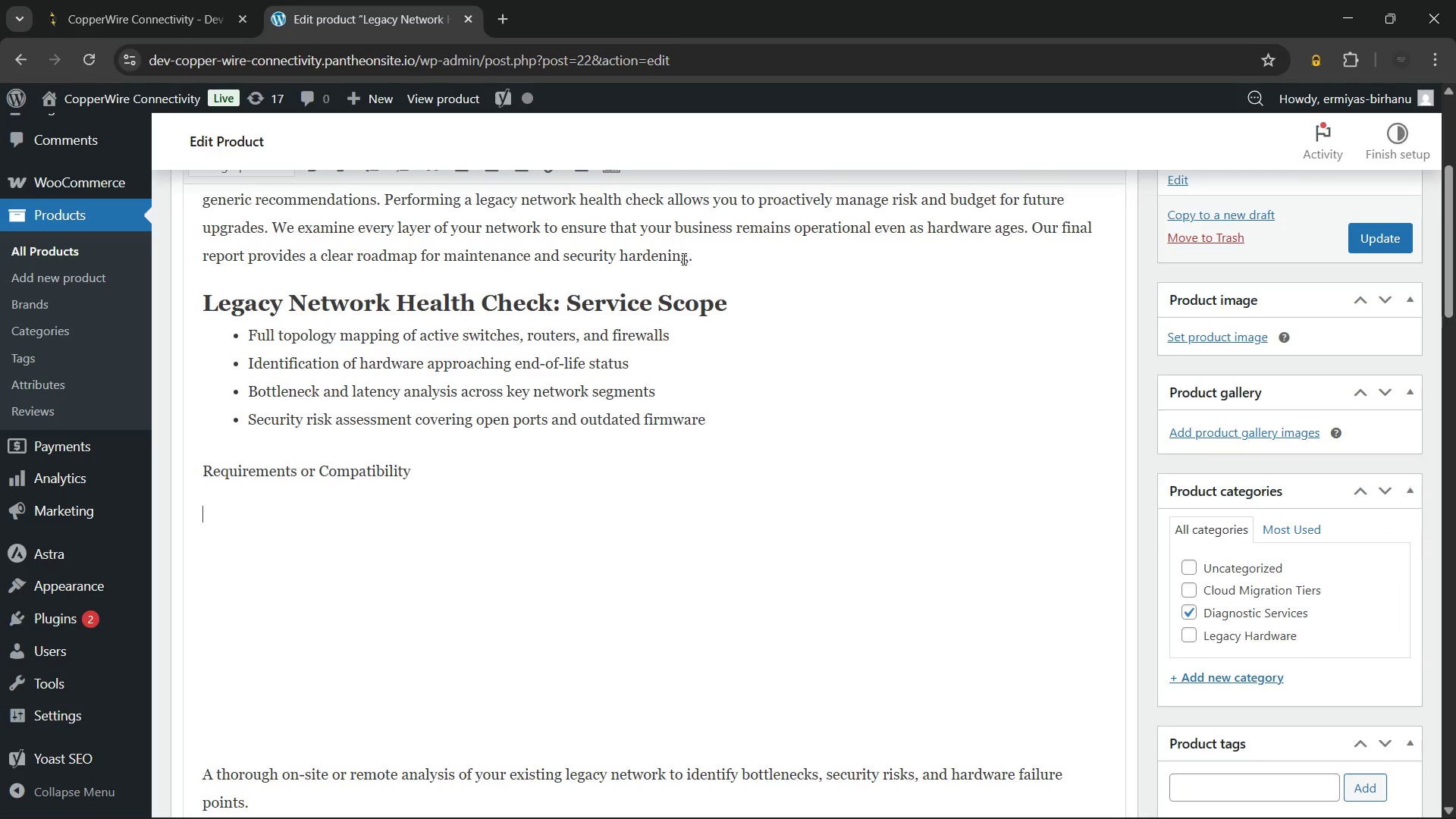 
 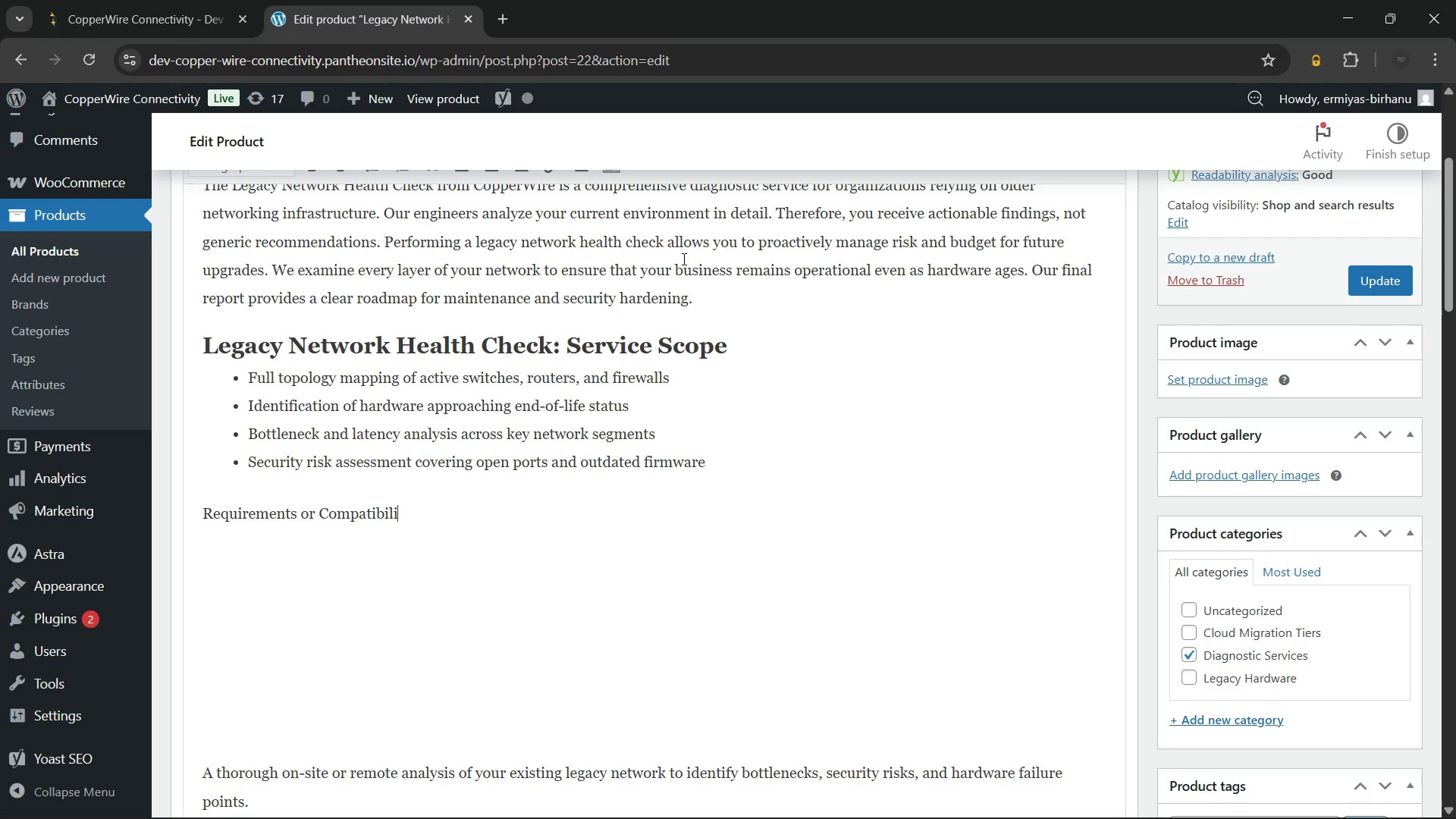 
key(Enter)
 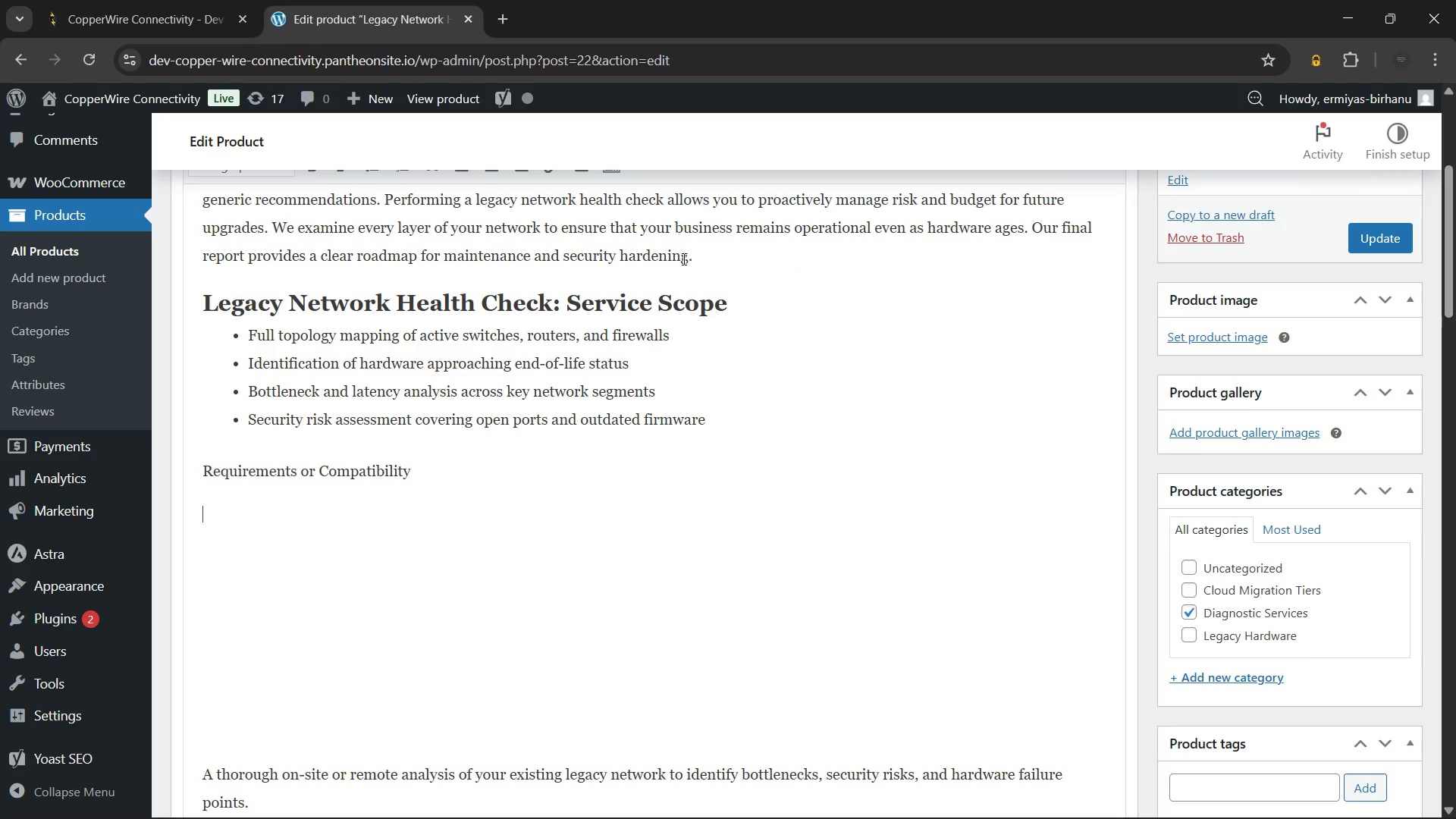 
key(Backspace)
 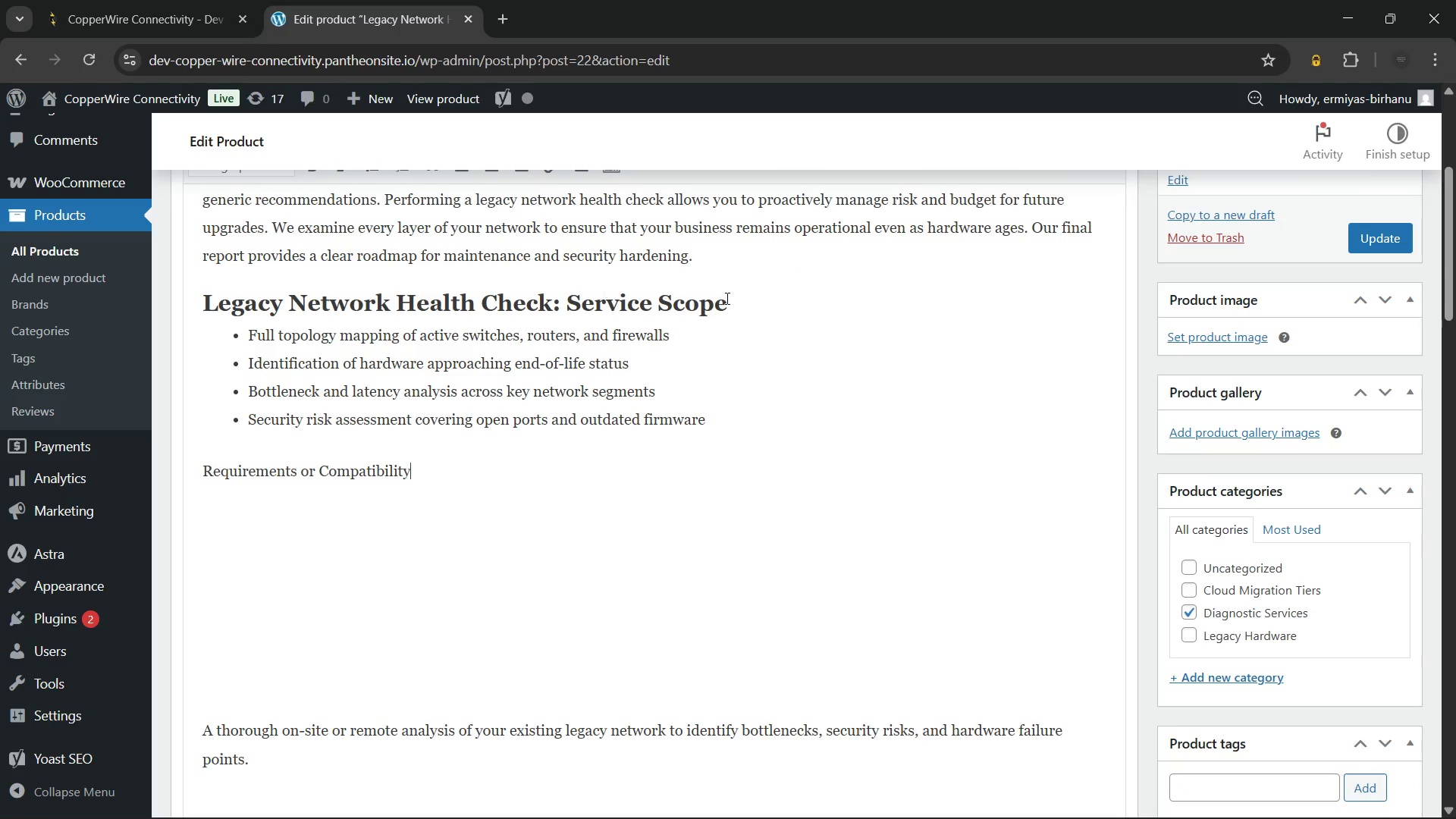 
scroll: coordinate [727, 298], scroll_direction: up, amount: 1.0
 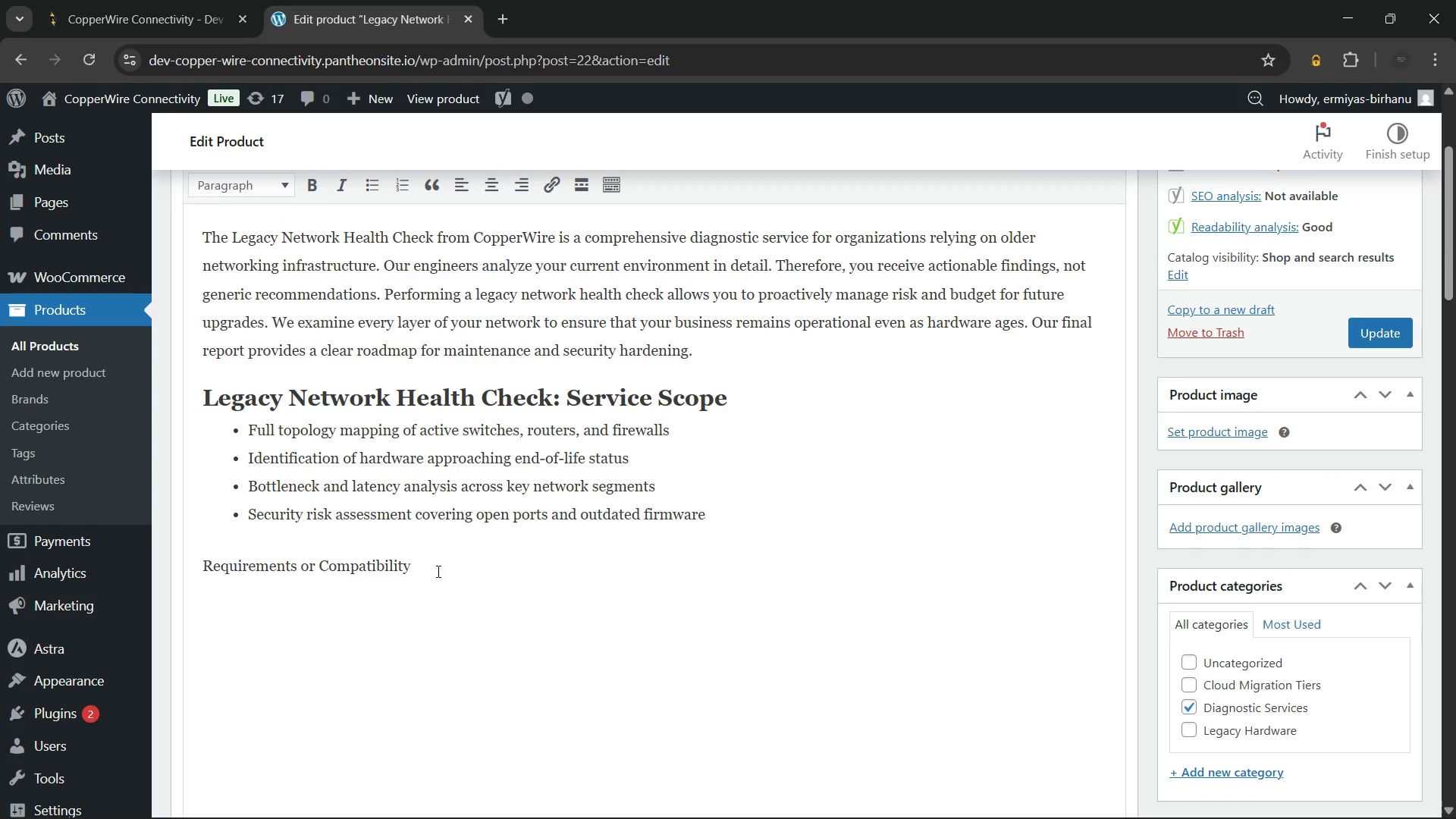 
left_click_drag(start_coordinate=[437, 570], to_coordinate=[196, 564])
 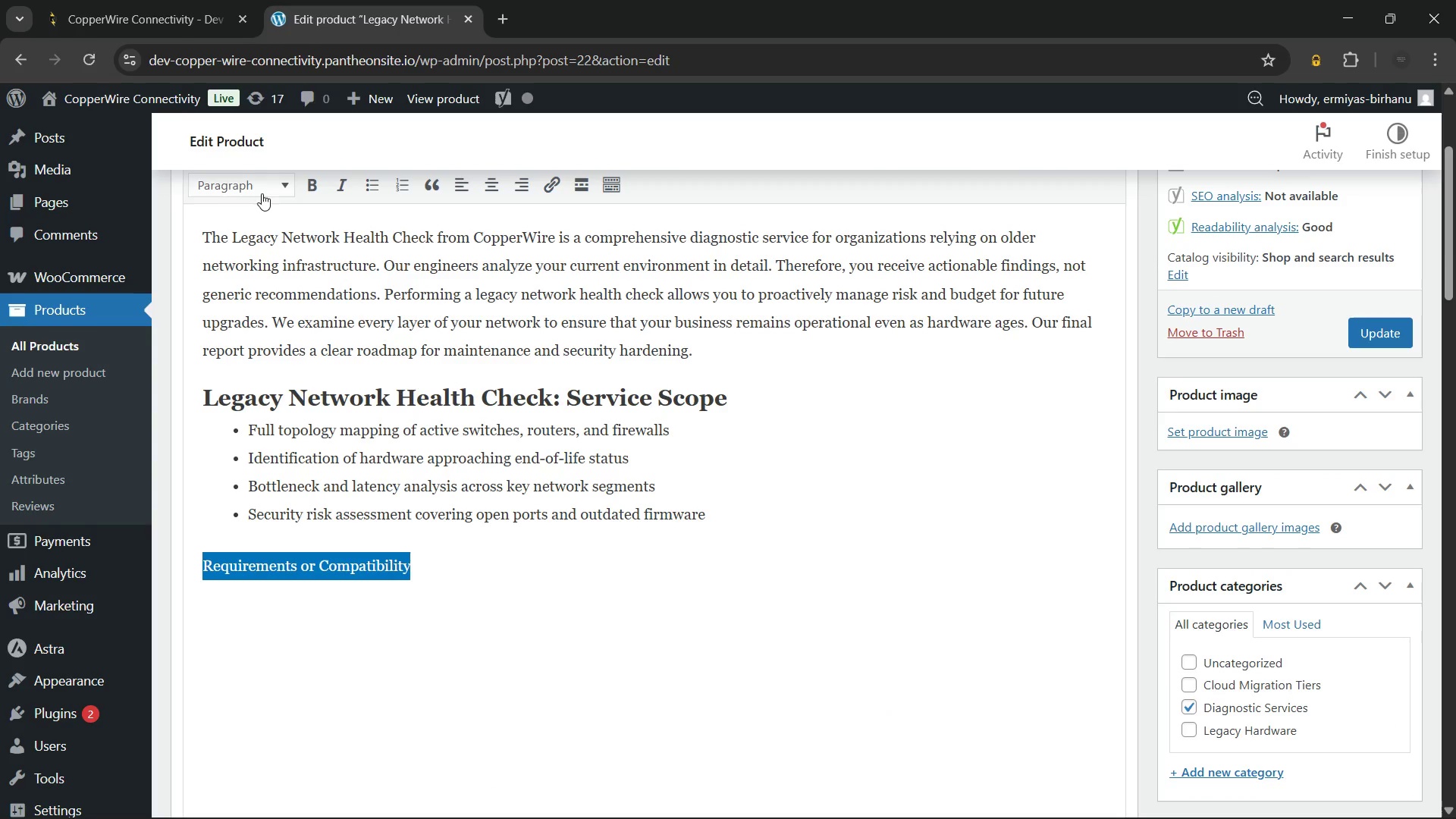 
left_click([259, 189])
 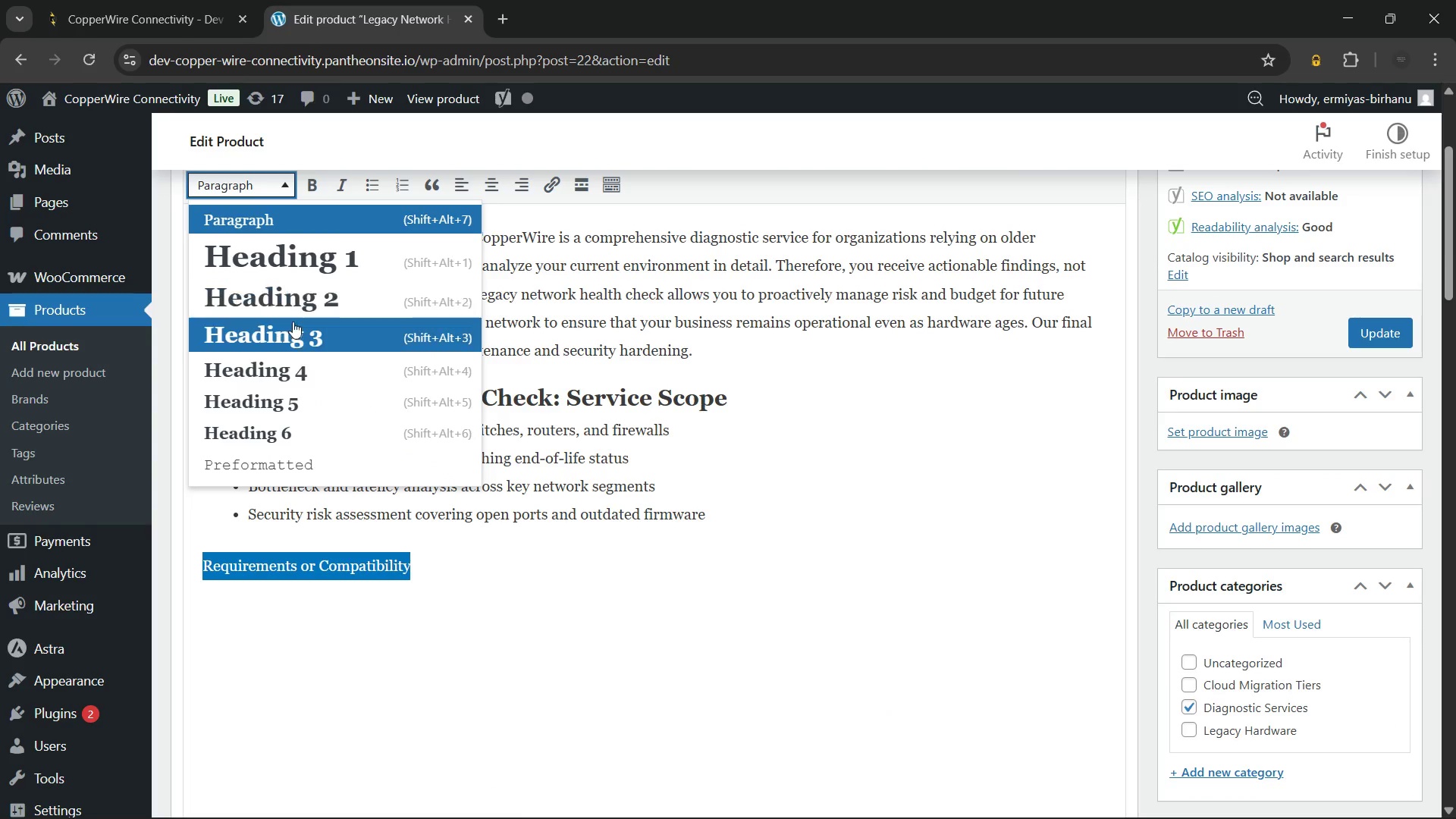 
left_click([293, 331])
 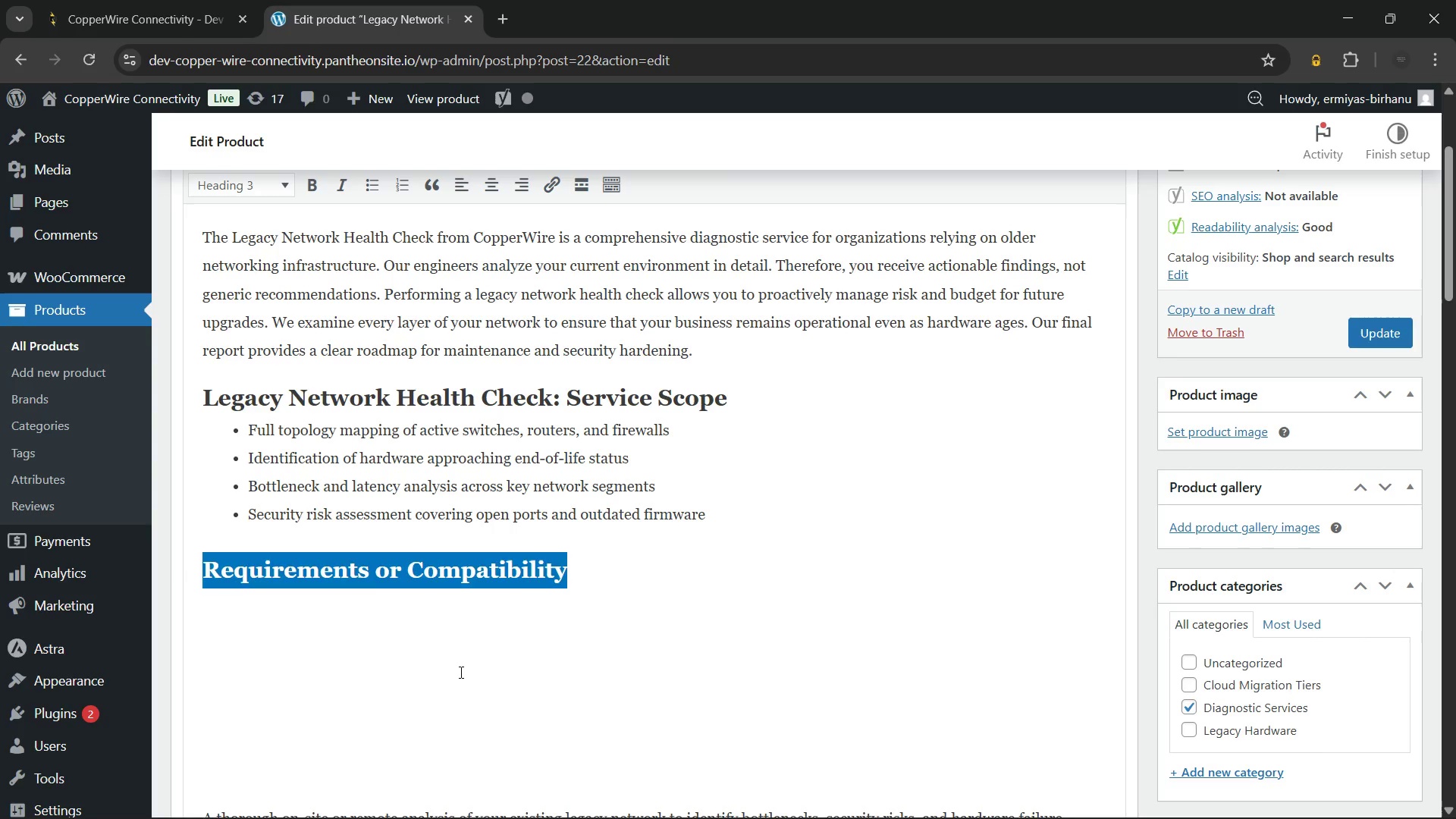 
key(ArrowRight)
 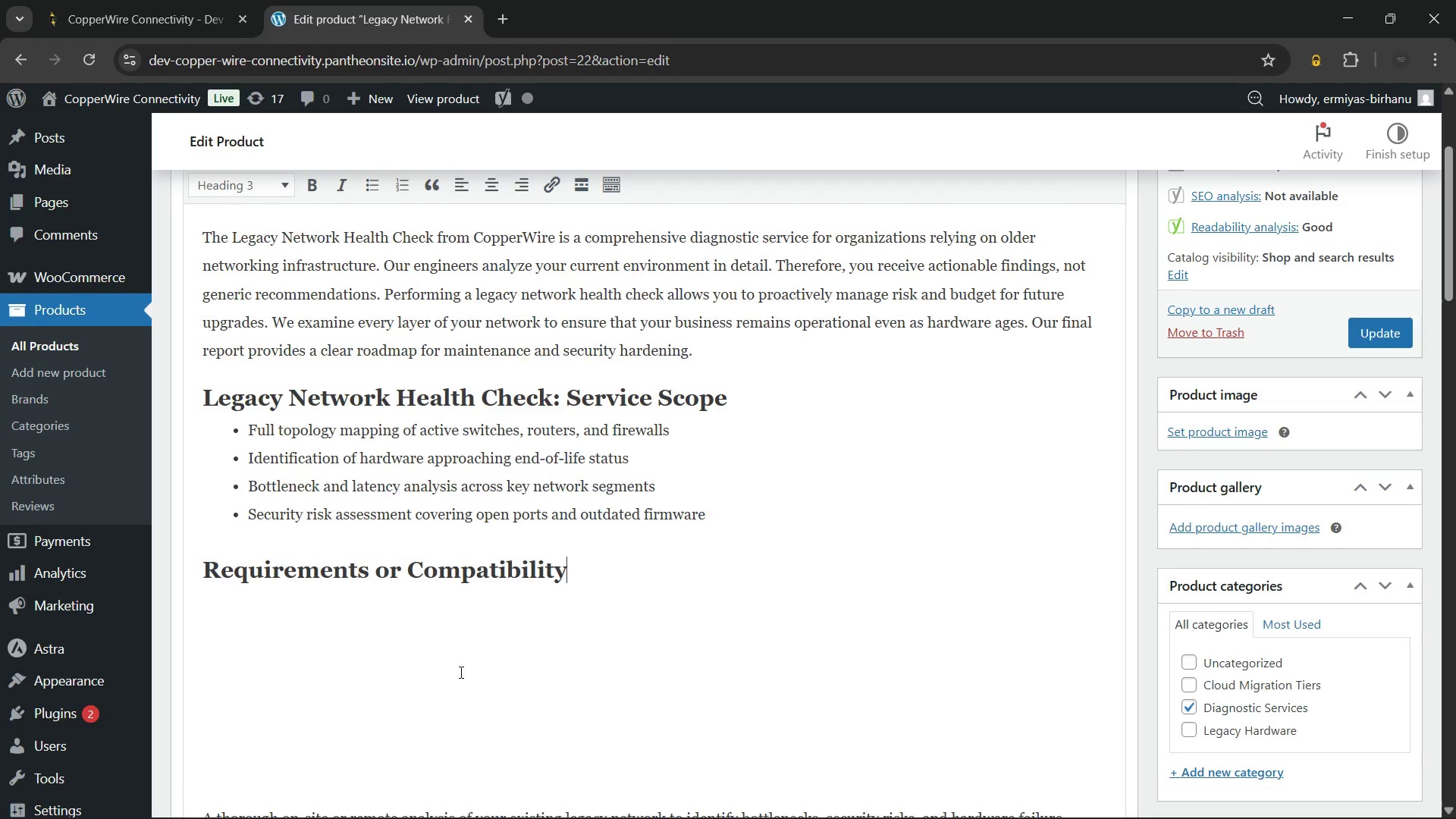 
key(Enter)
 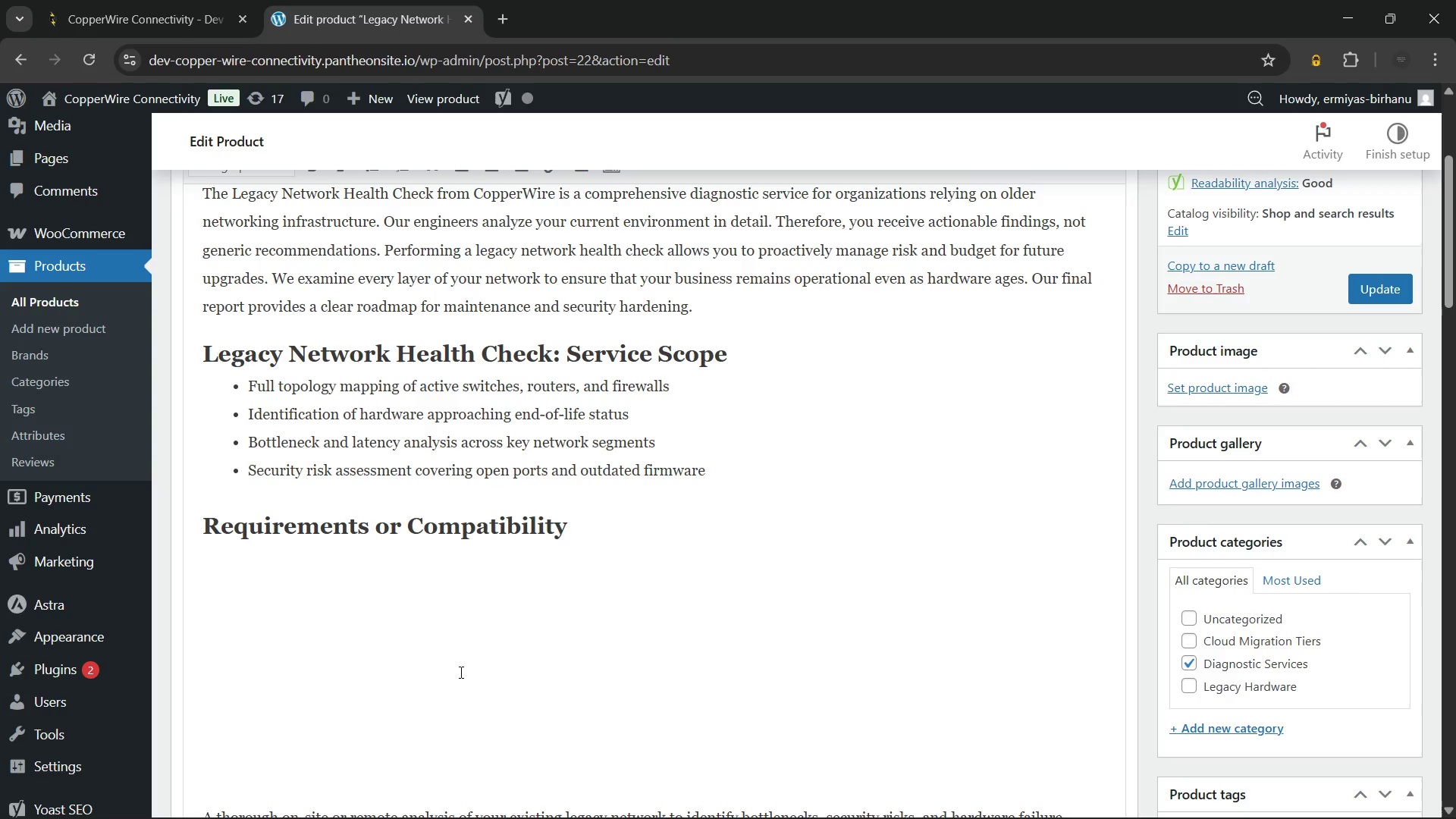 
wait(19.2)
 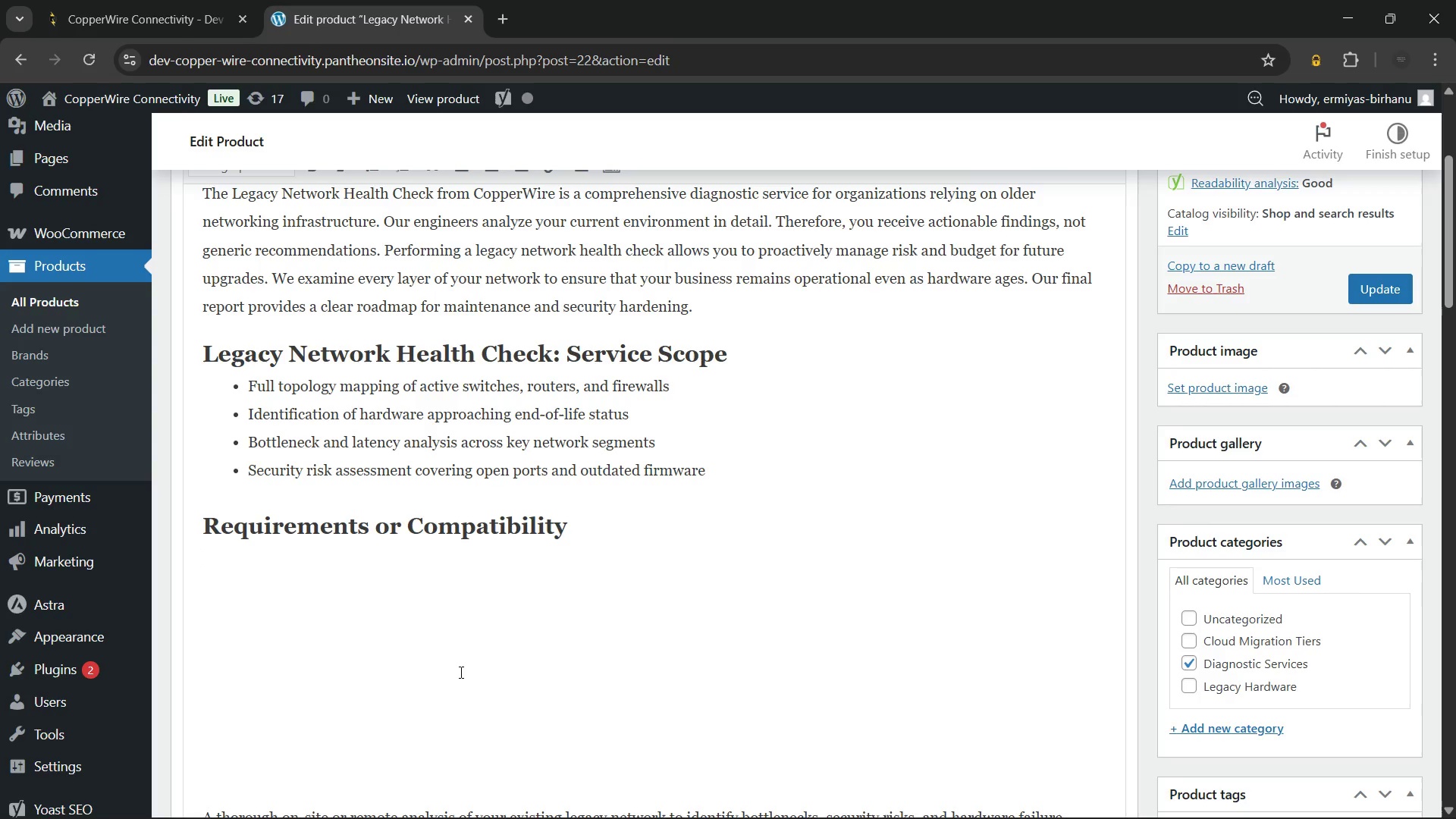 
scroll: coordinate [460, 672], scroll_direction: up, amount: 1.0
 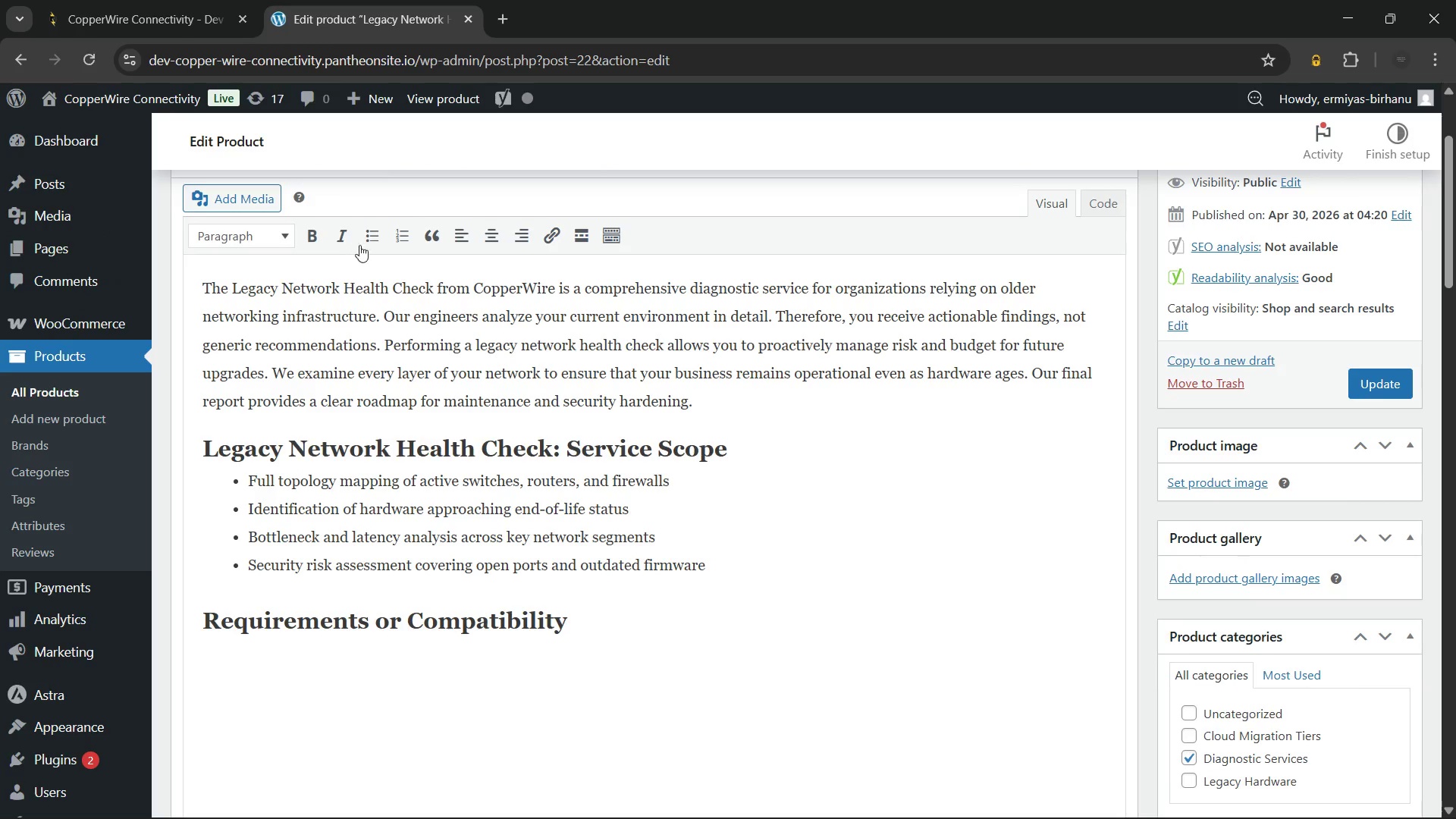 
left_click([368, 236])
 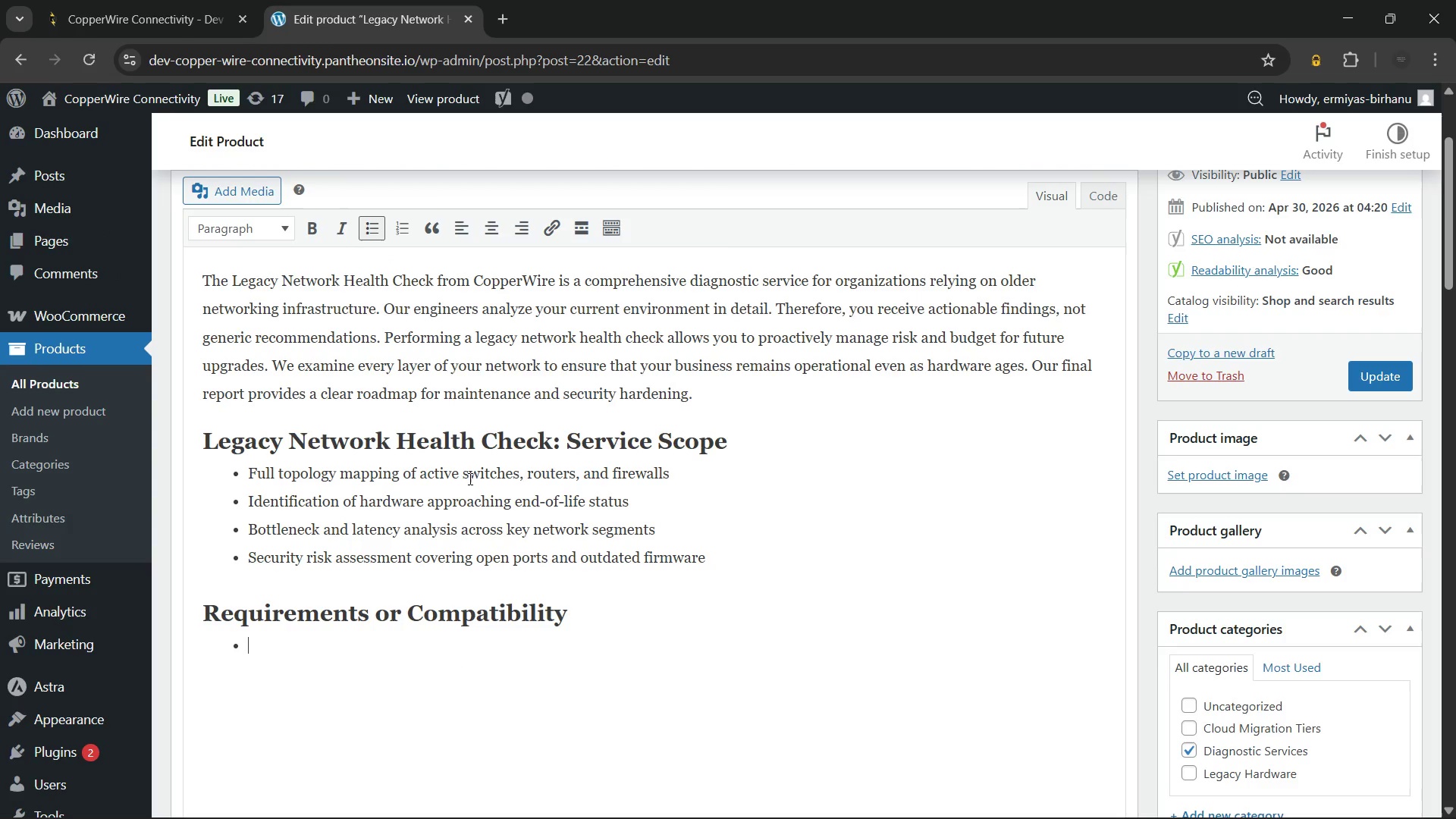 
scroll: coordinate [471, 486], scroll_direction: down, amount: 2.0
 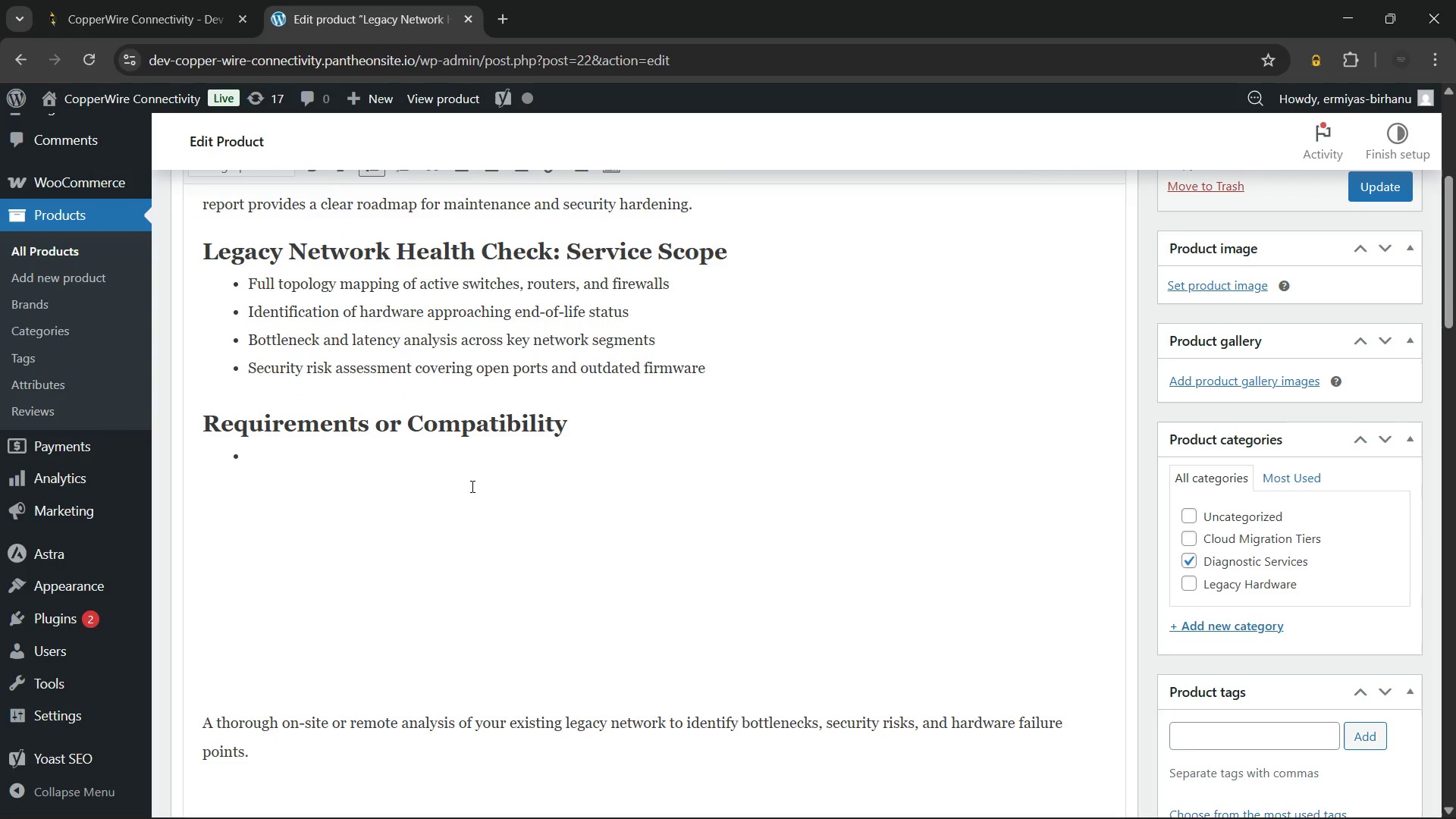 
type(Remote)
 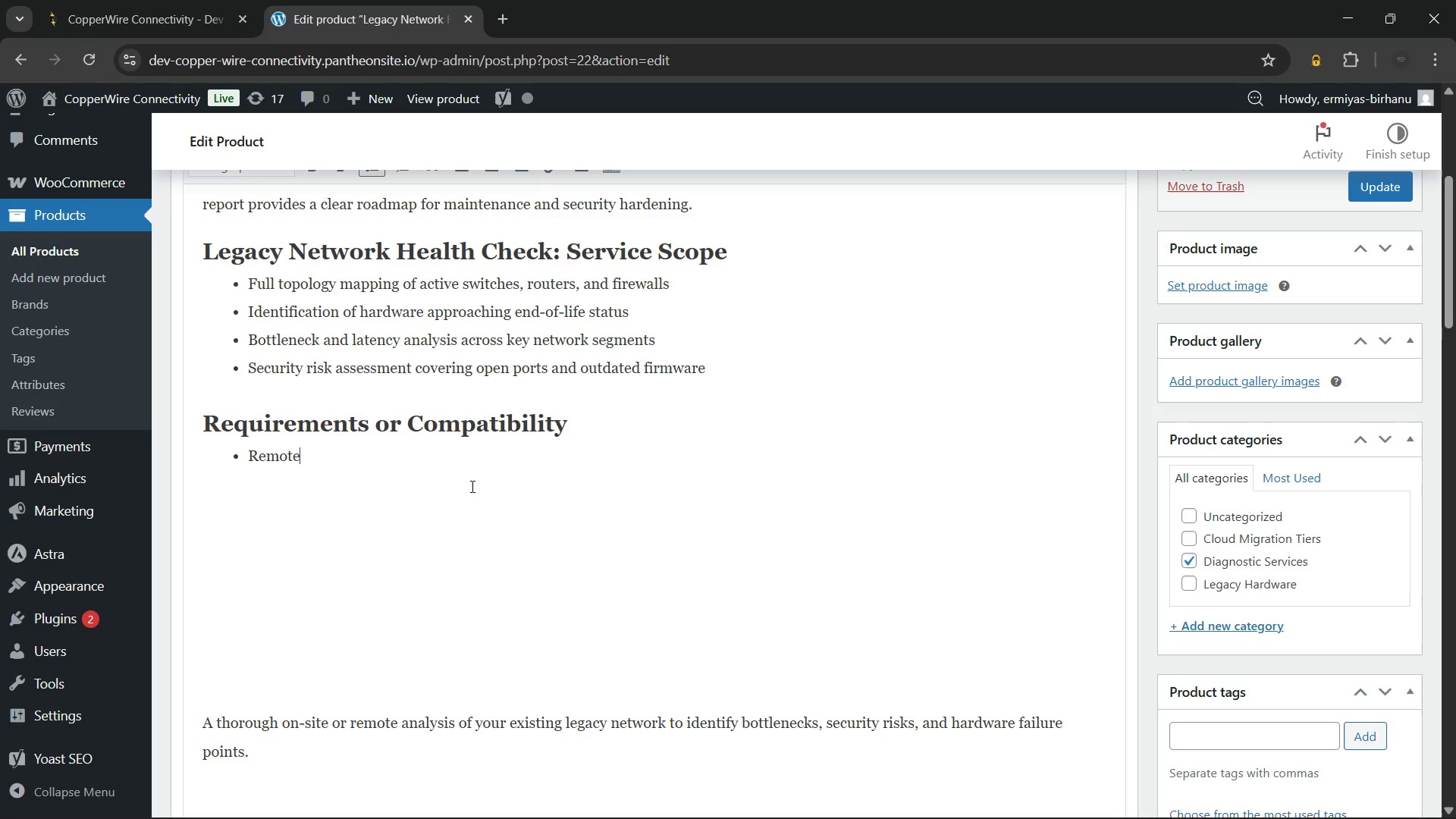 
wait(5.61)
 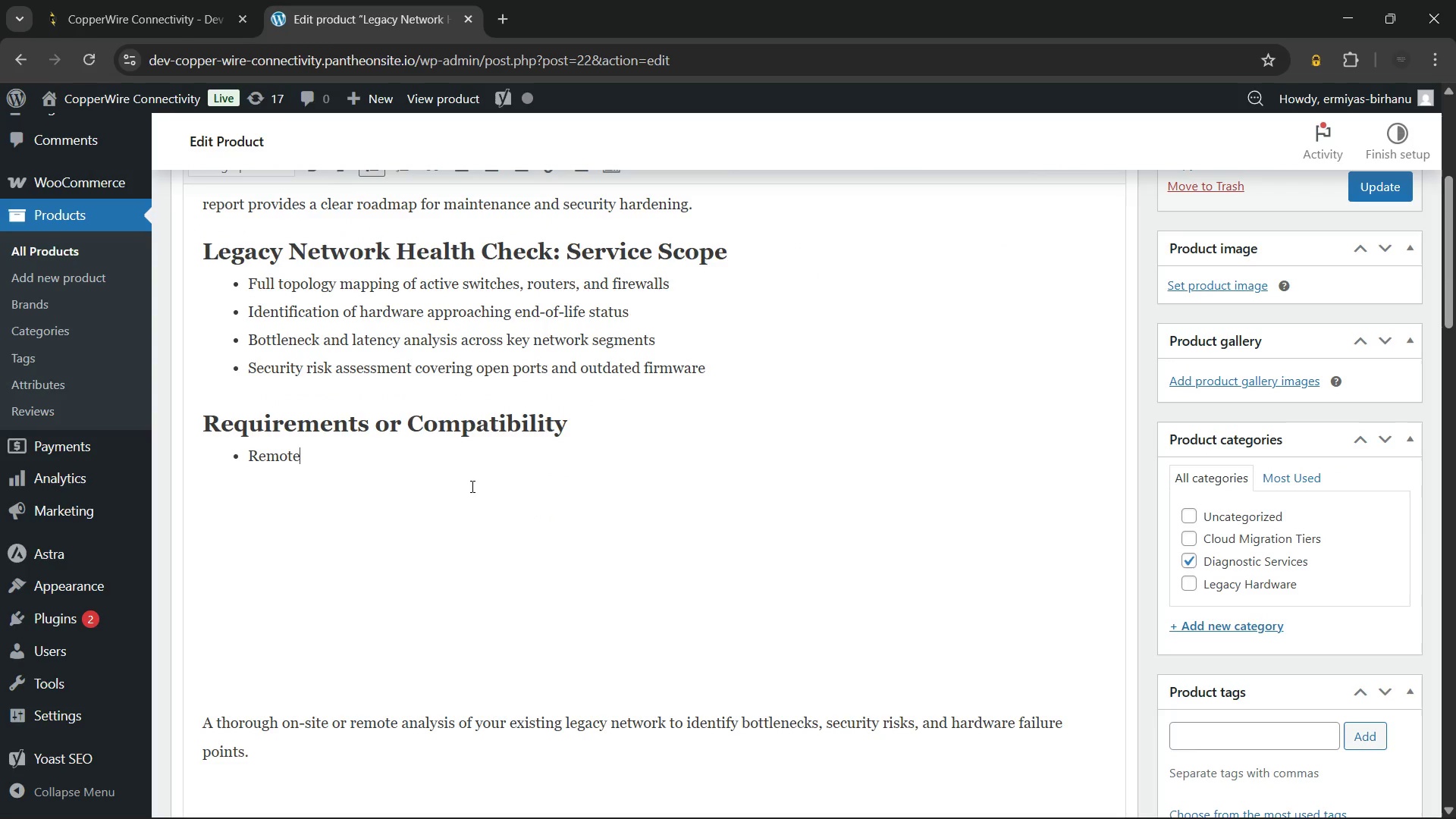 
type( or on-site access to core network)
 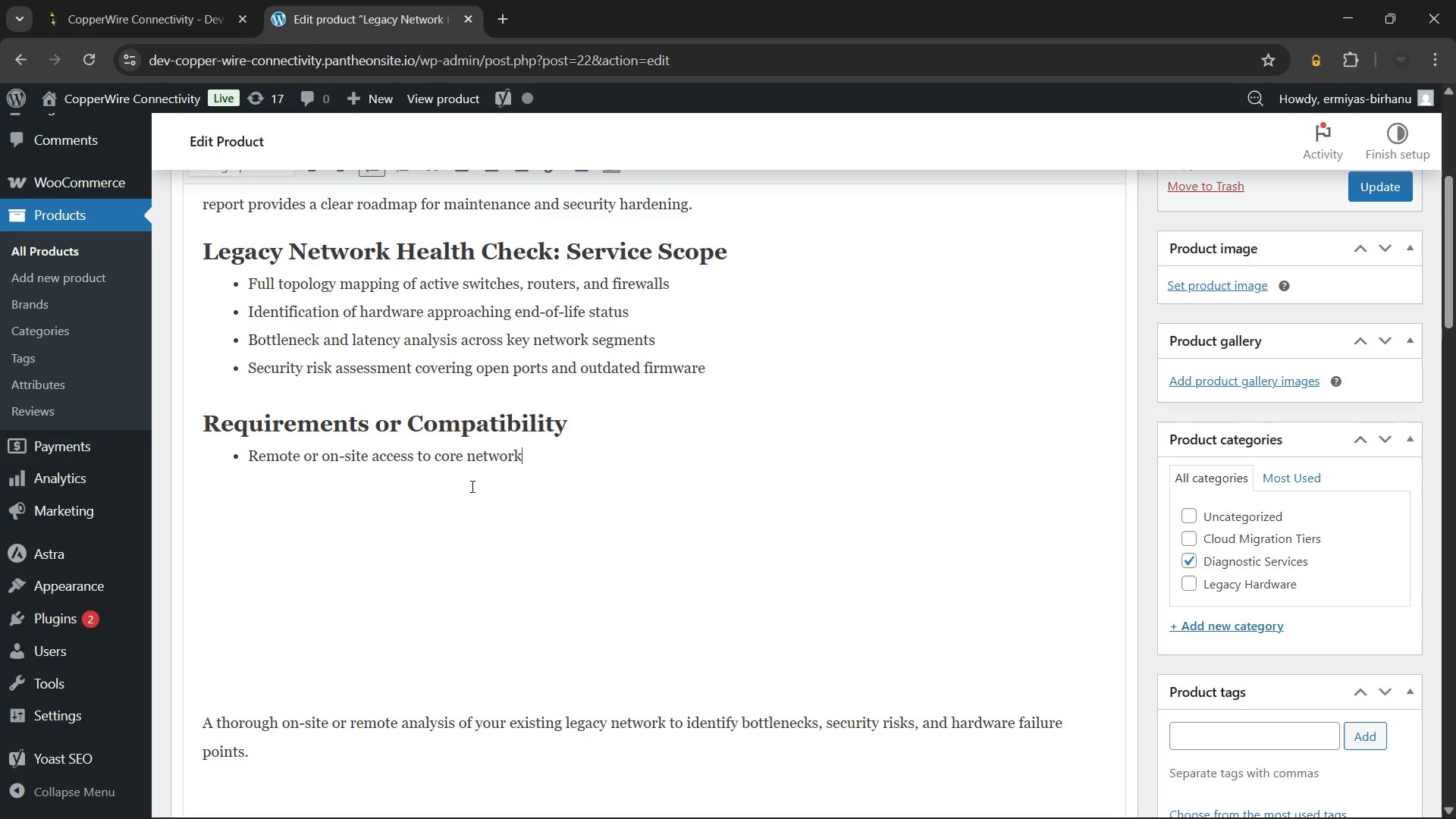 
wait(65.7)
 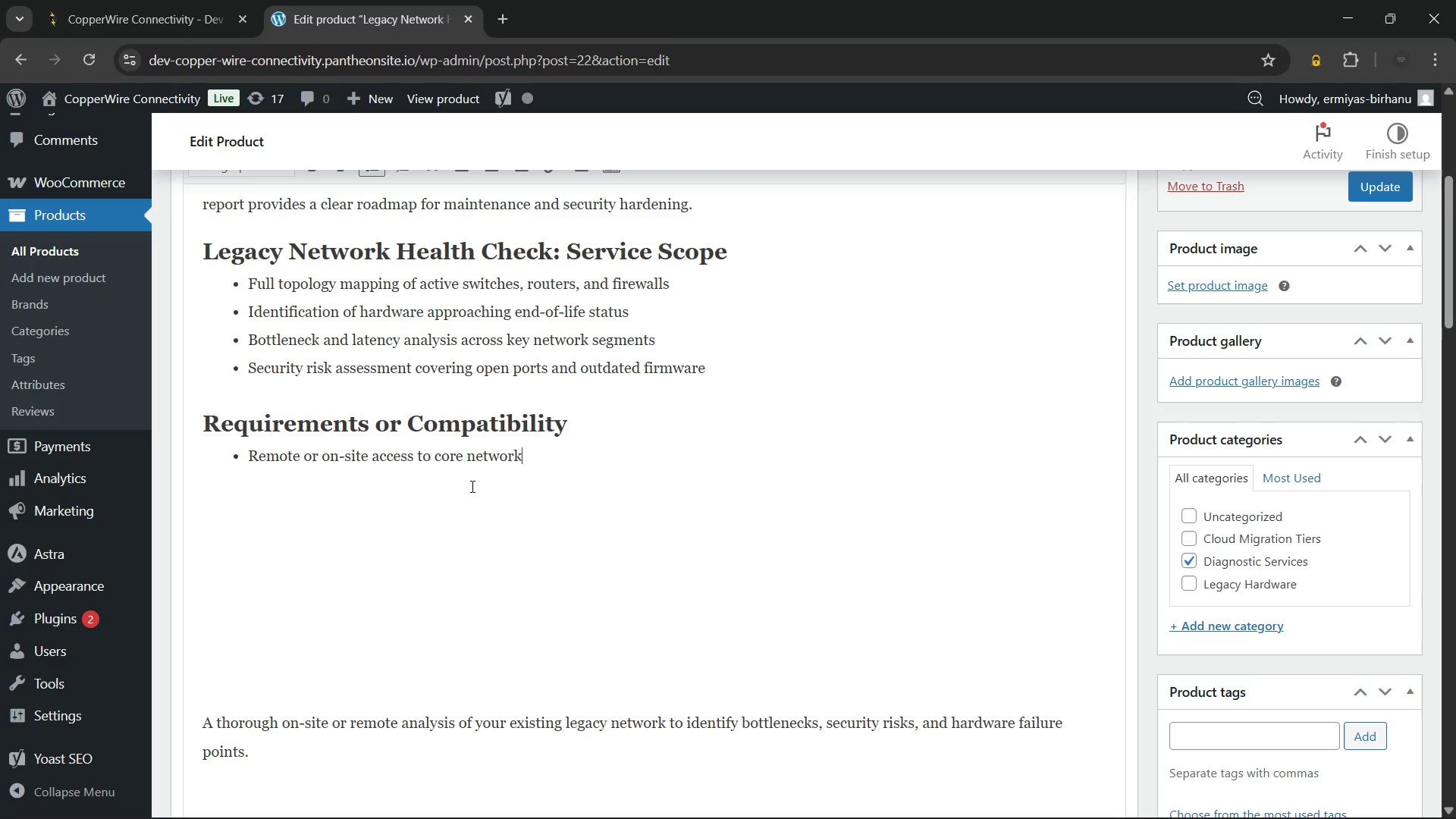 
type( devices required)
 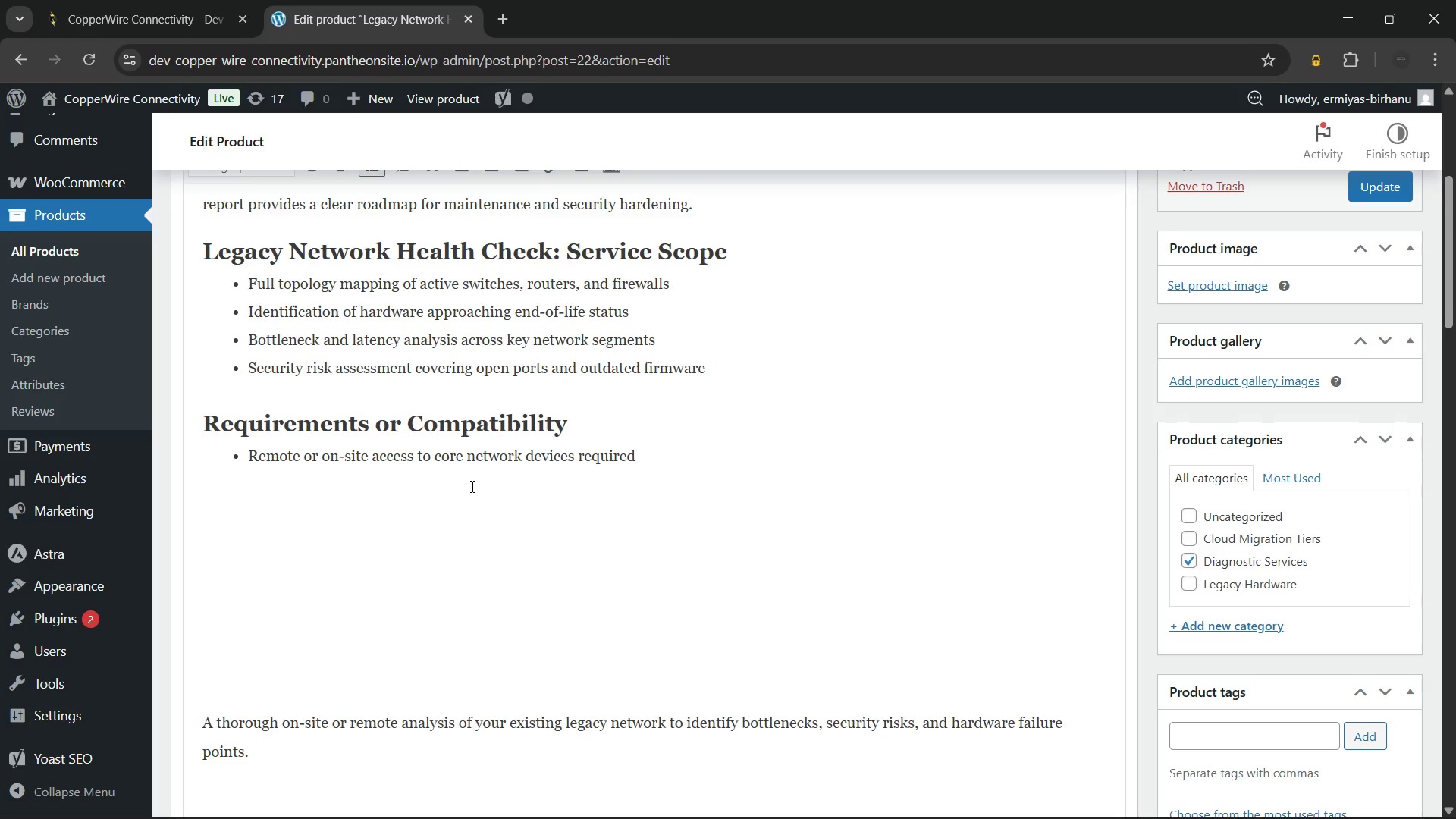 
wait(6.47)
 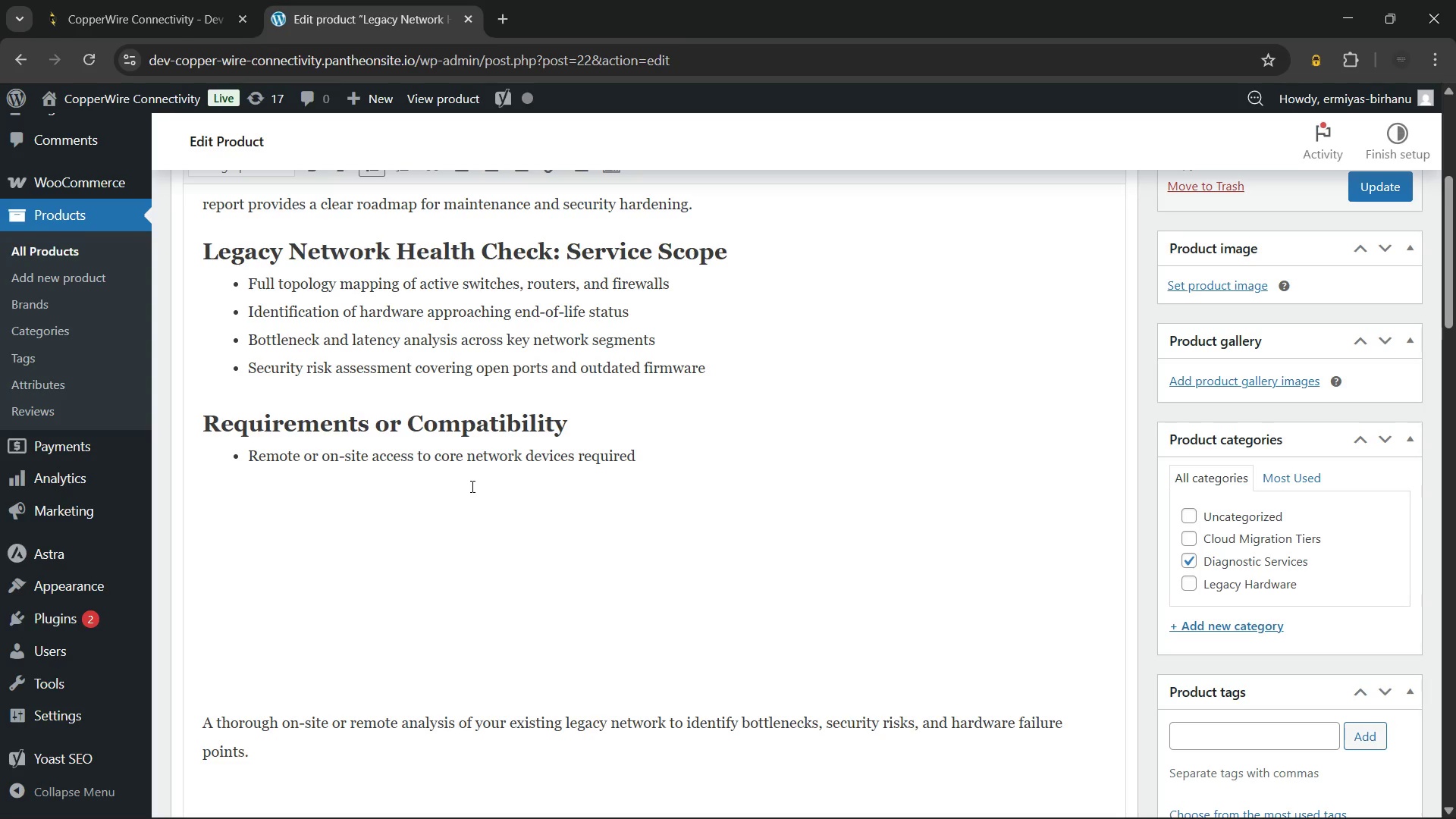 
key(Enter)
 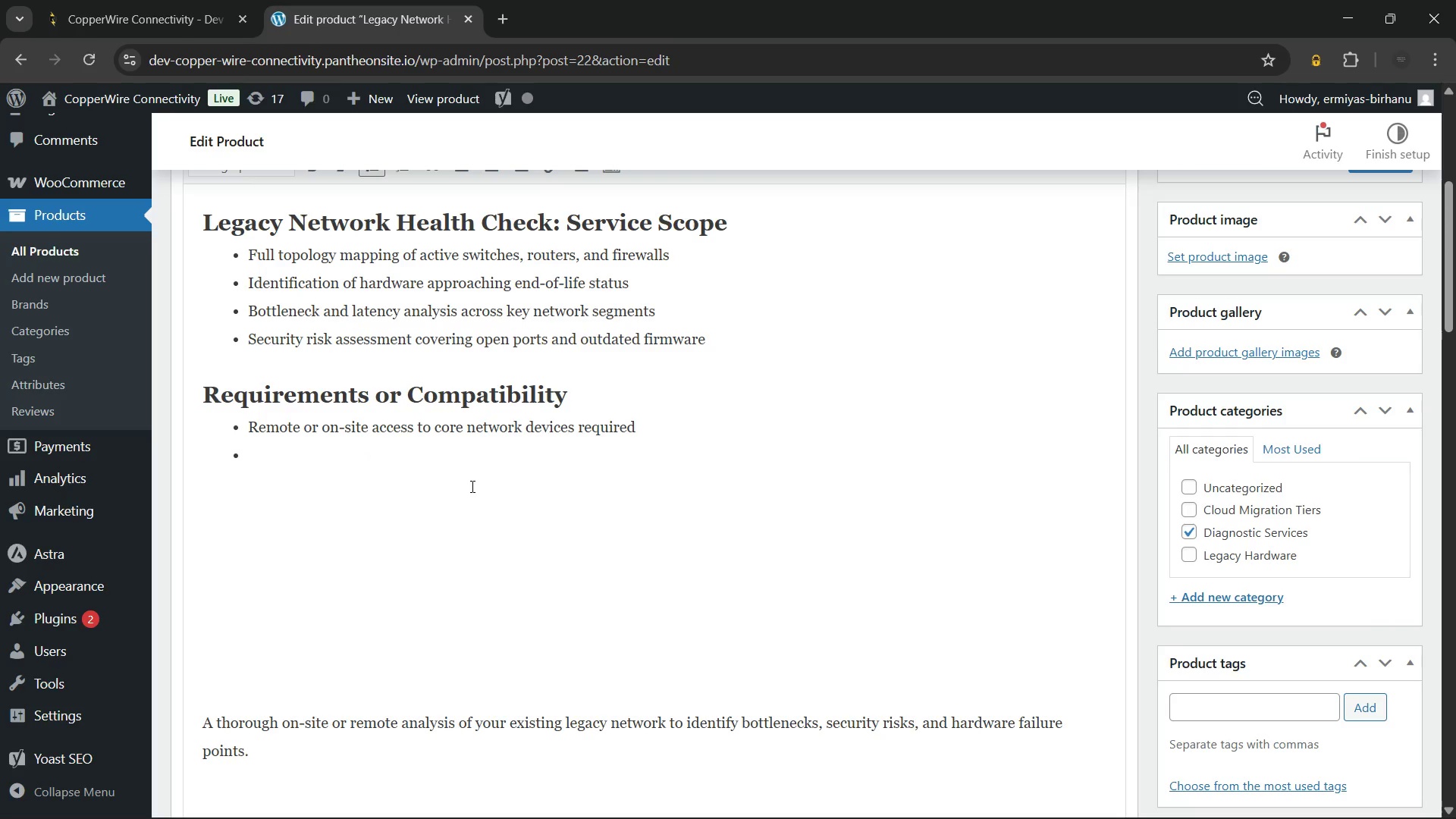 
type(SNMP read access or equivalent device access preferred)
 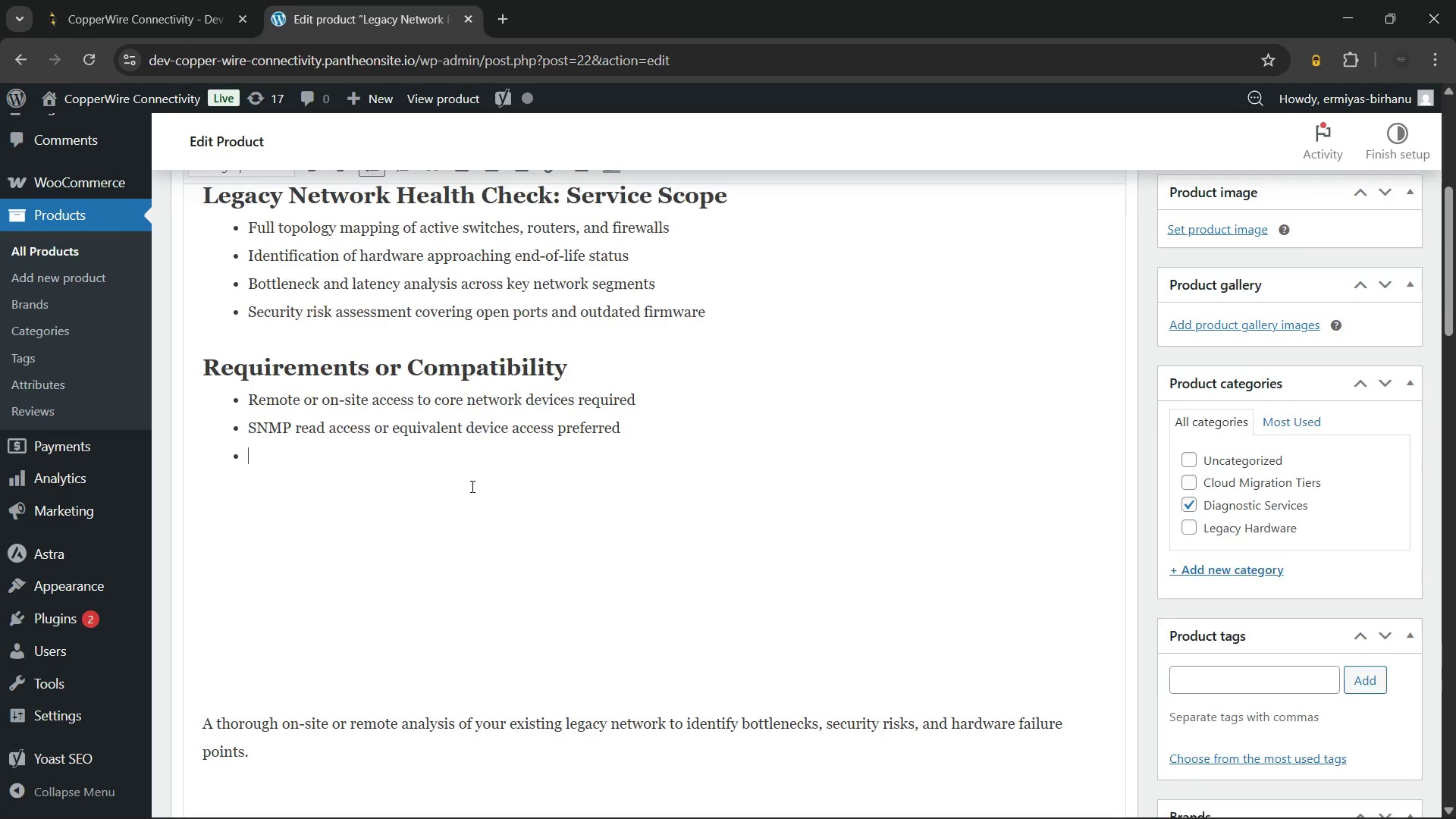 
key(Enter)
 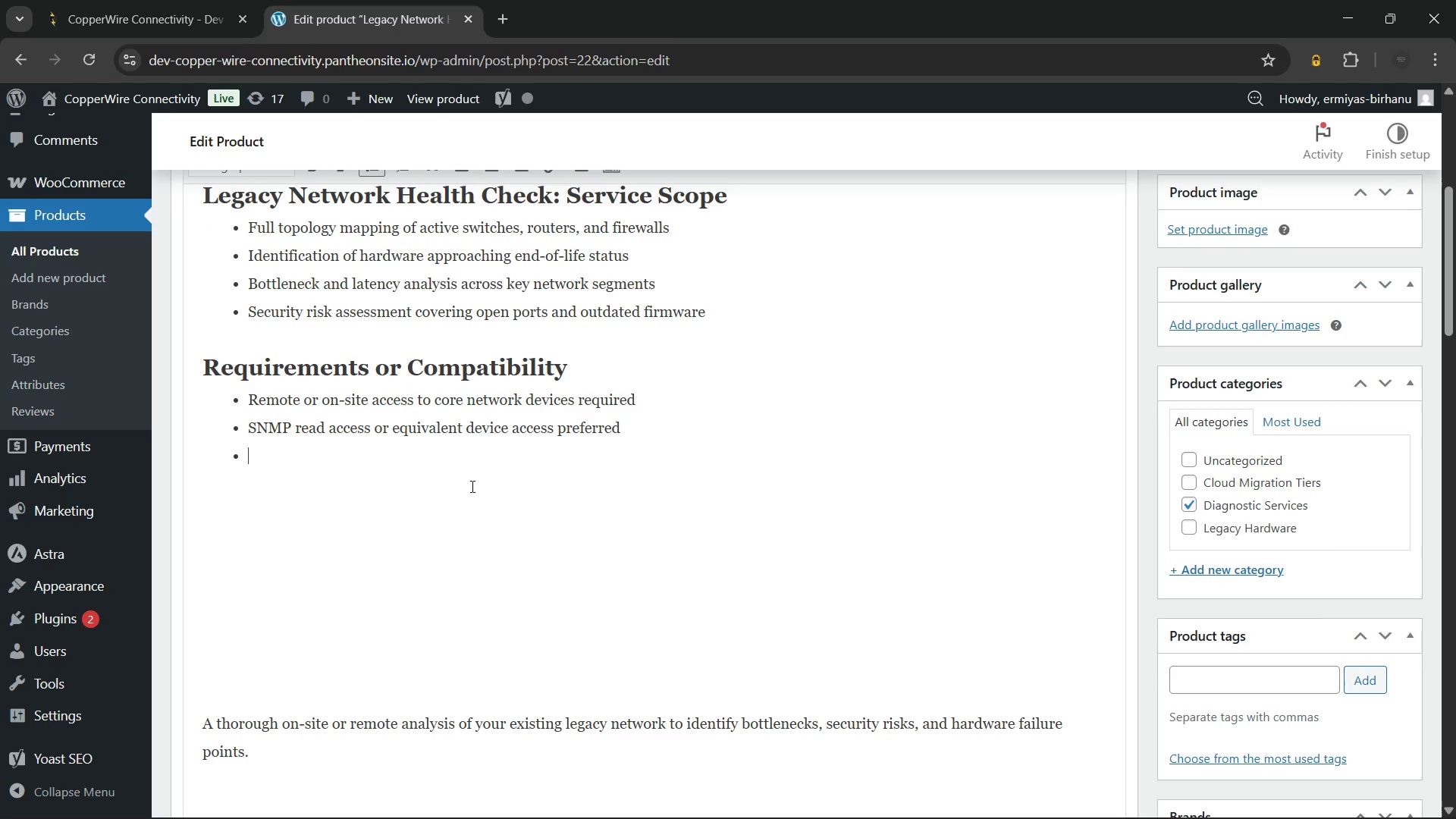 
type(Engagement duration: approximately 4 hours)
 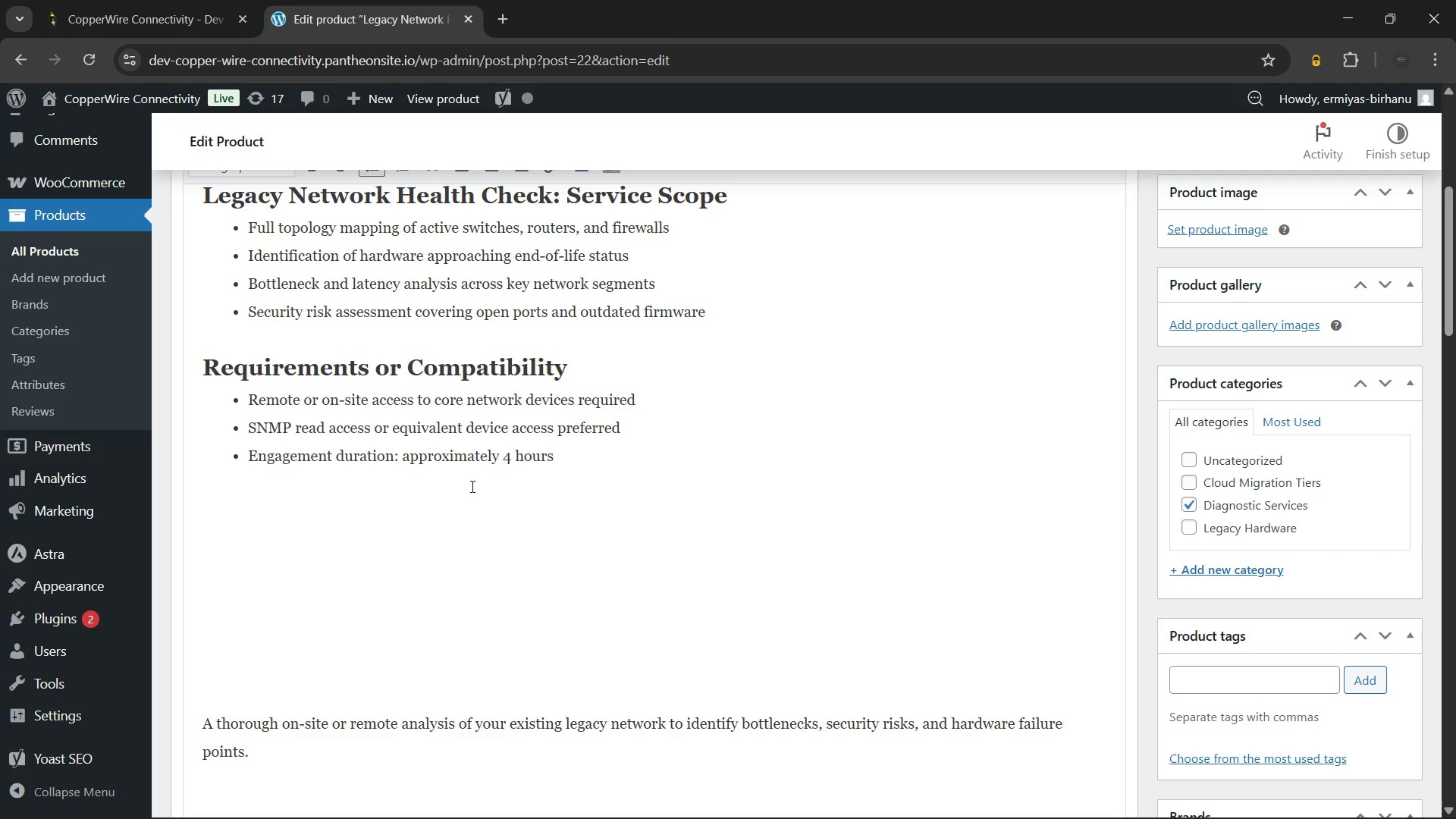 
wait(55.14)
 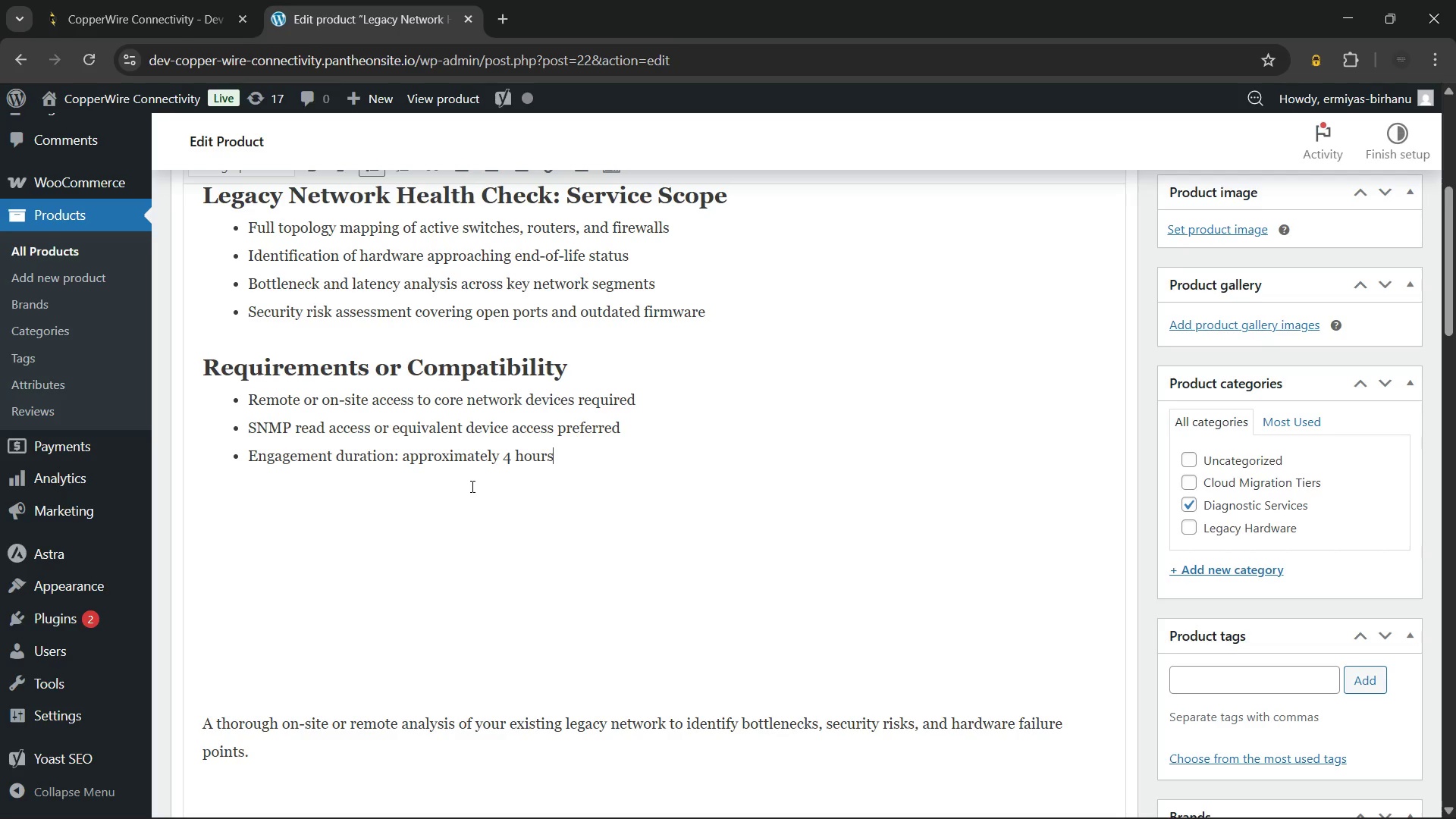 
key(Enter)
 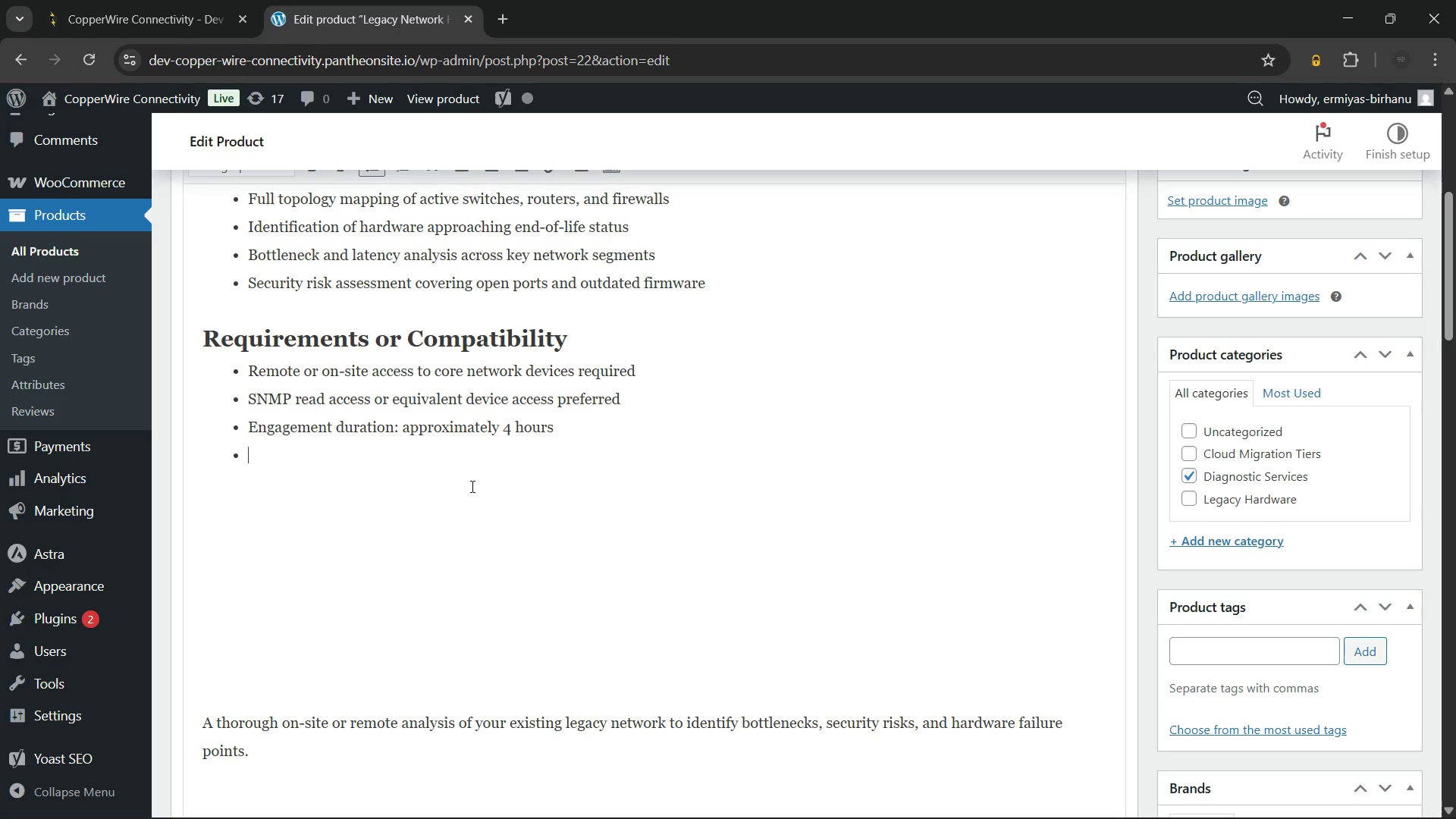 
type(Final report delivered within 1 business day of engagement)
 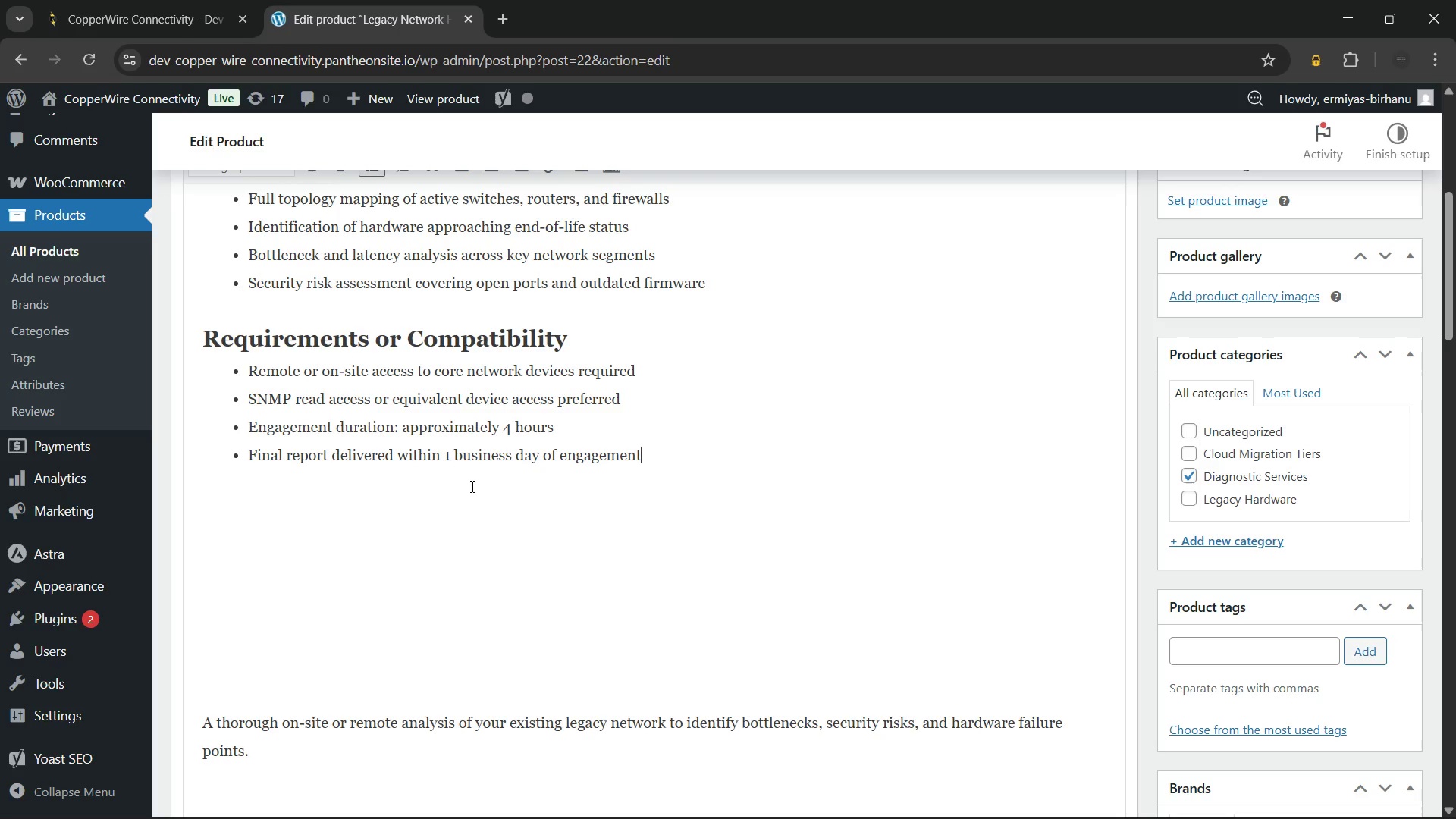 
key(Enter)
 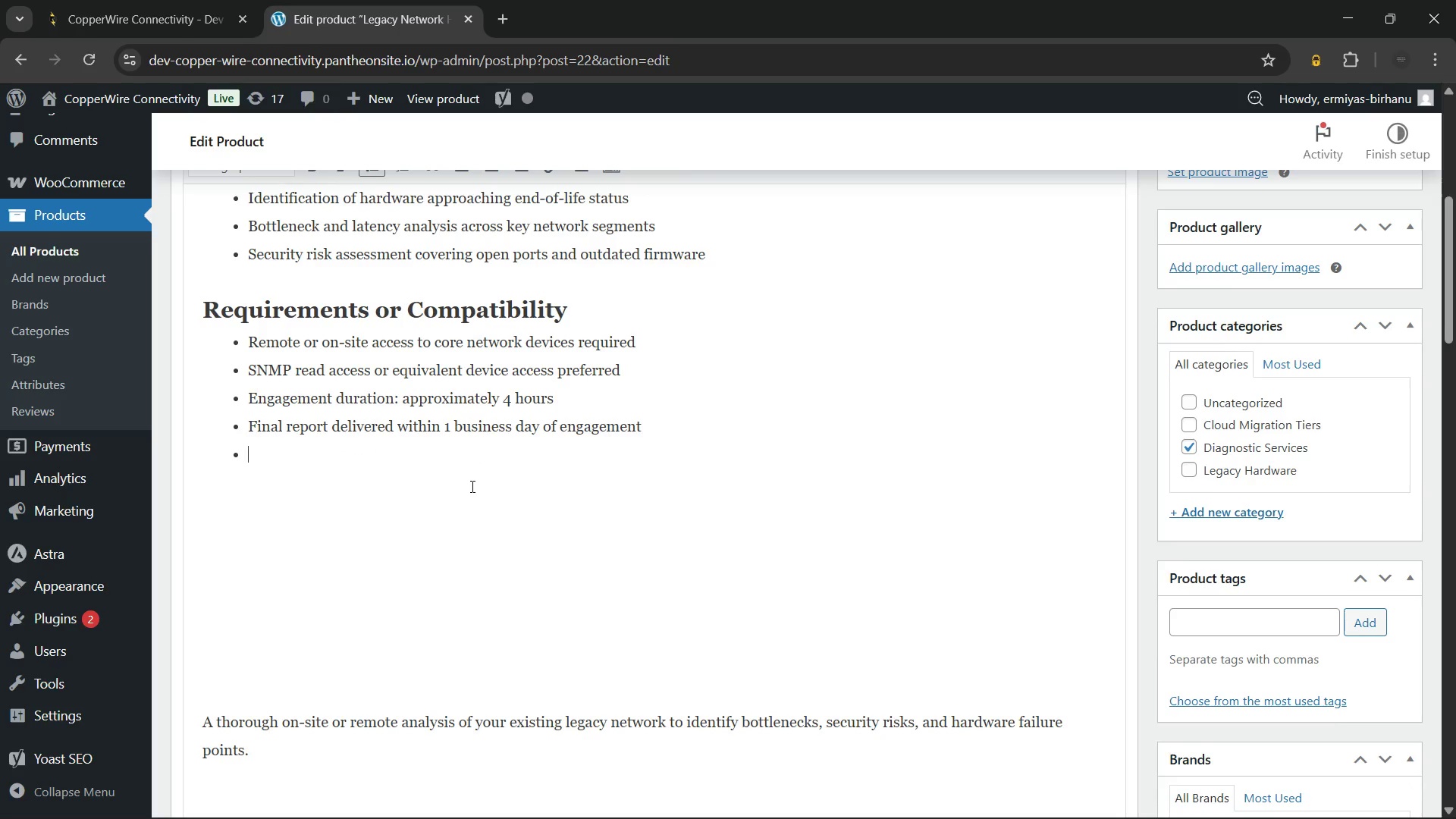 
key(Enter)
 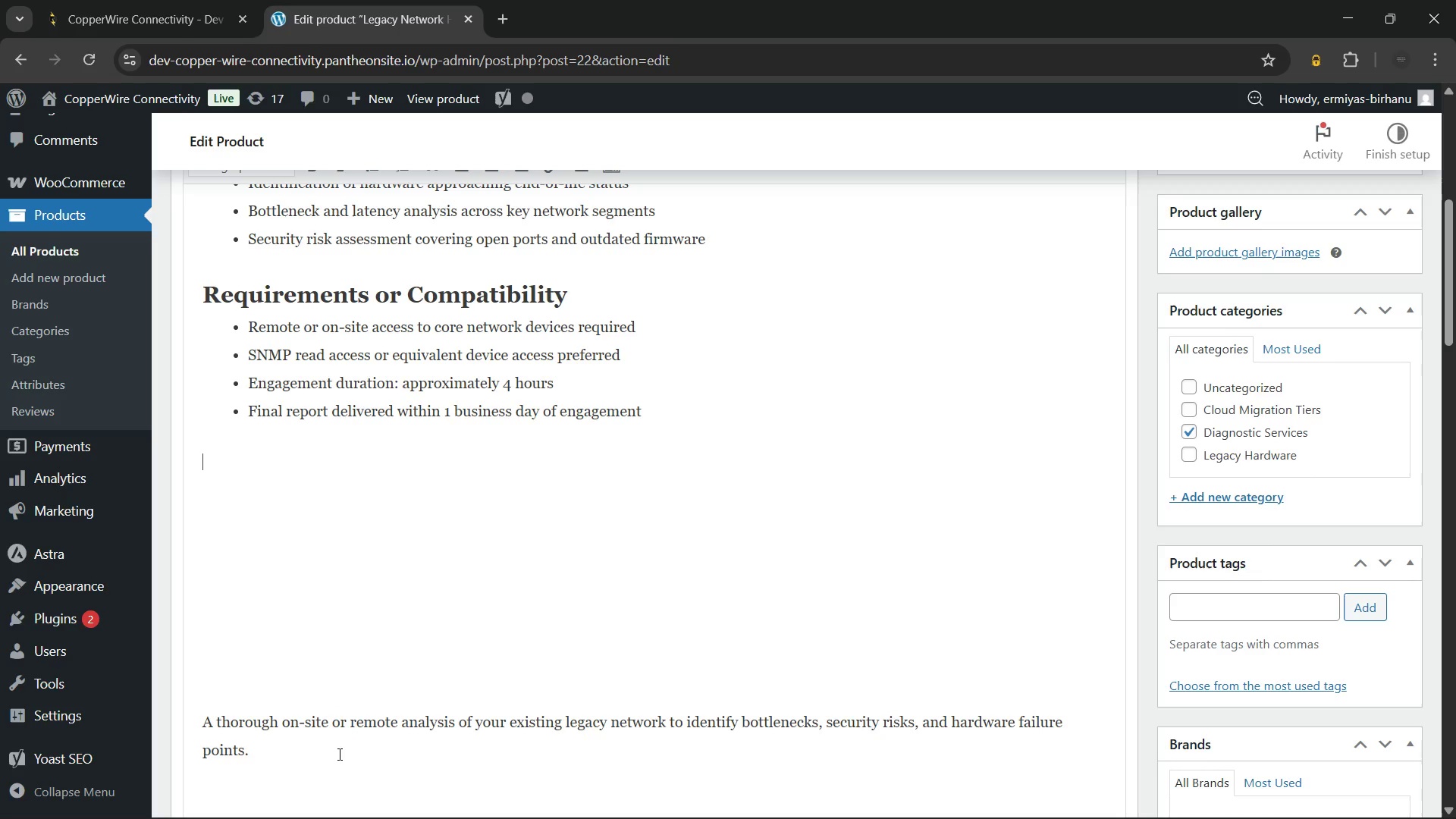 
left_click_drag(start_coordinate=[328, 758], to_coordinate=[183, 713])
 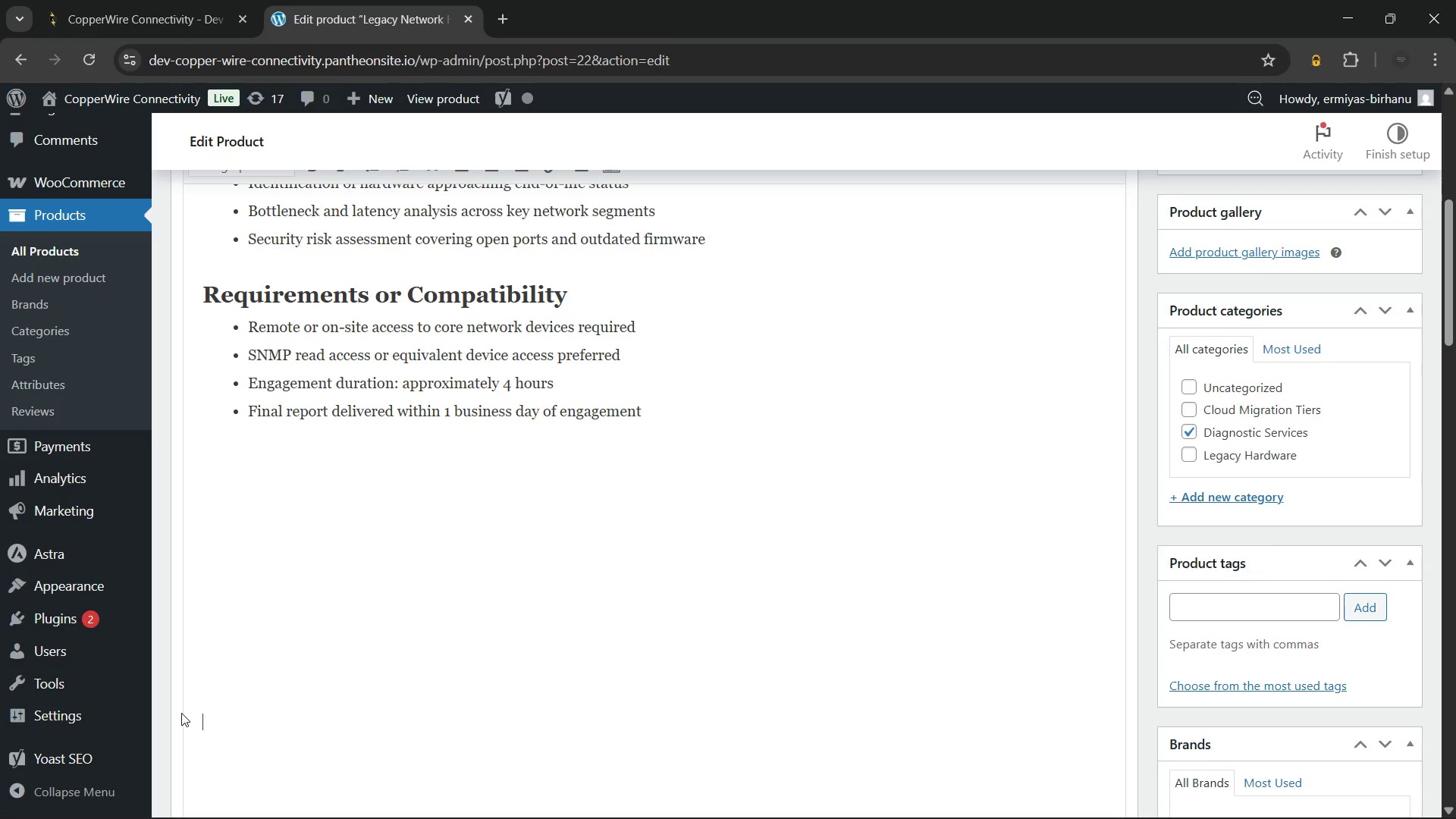 
key(Backspace)
 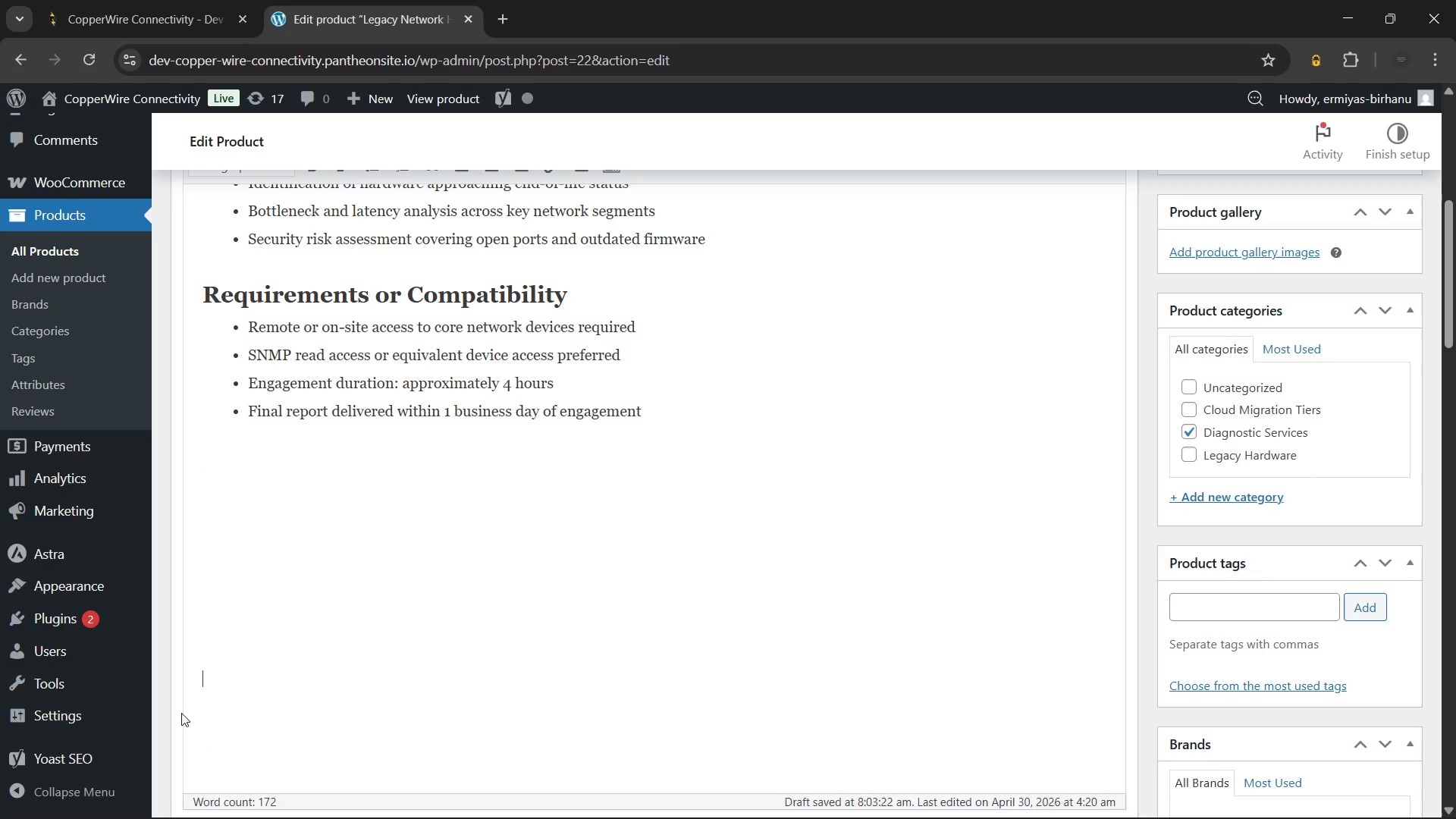 
key(Backspace)
 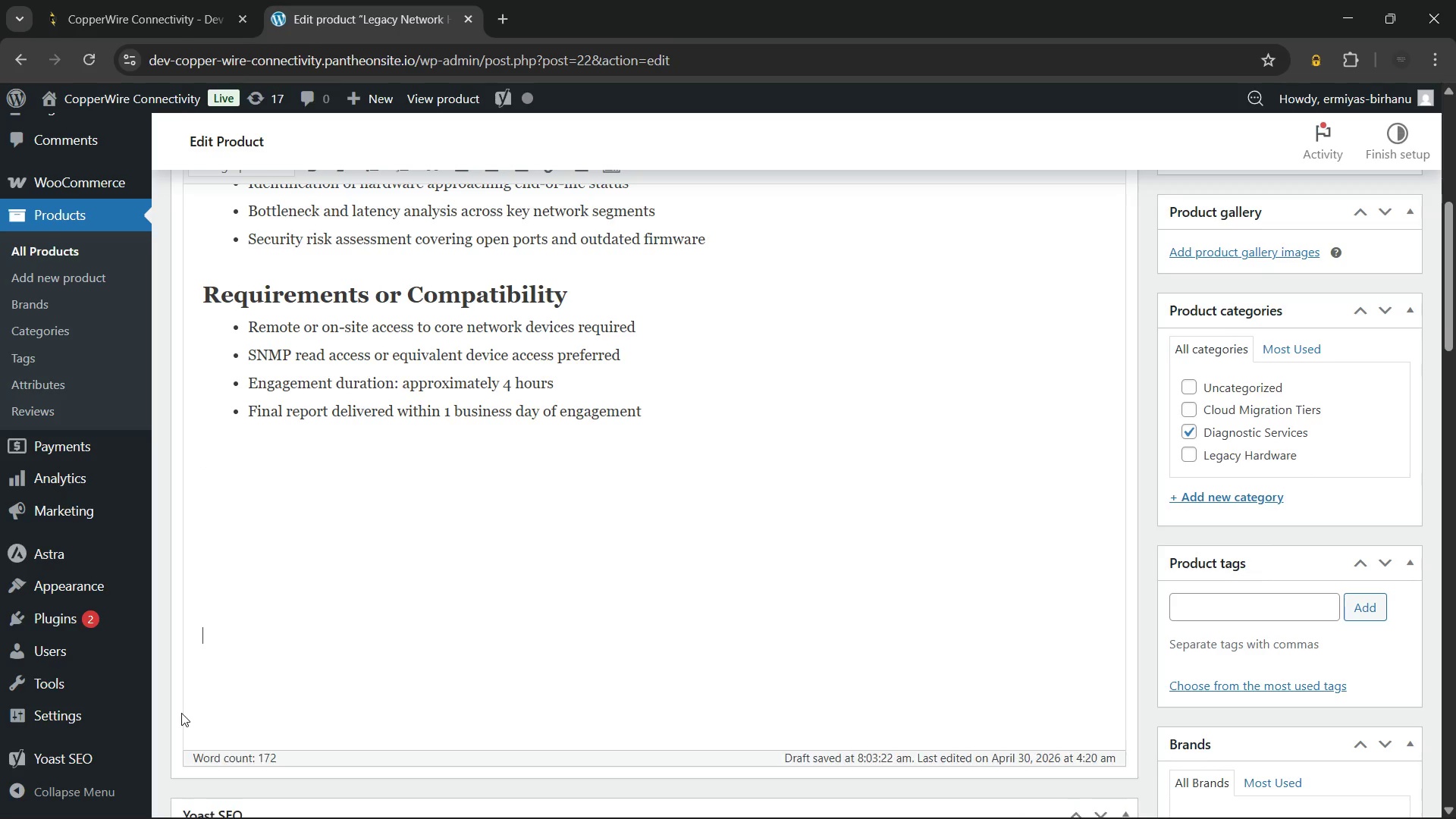 
key(Backspace)
 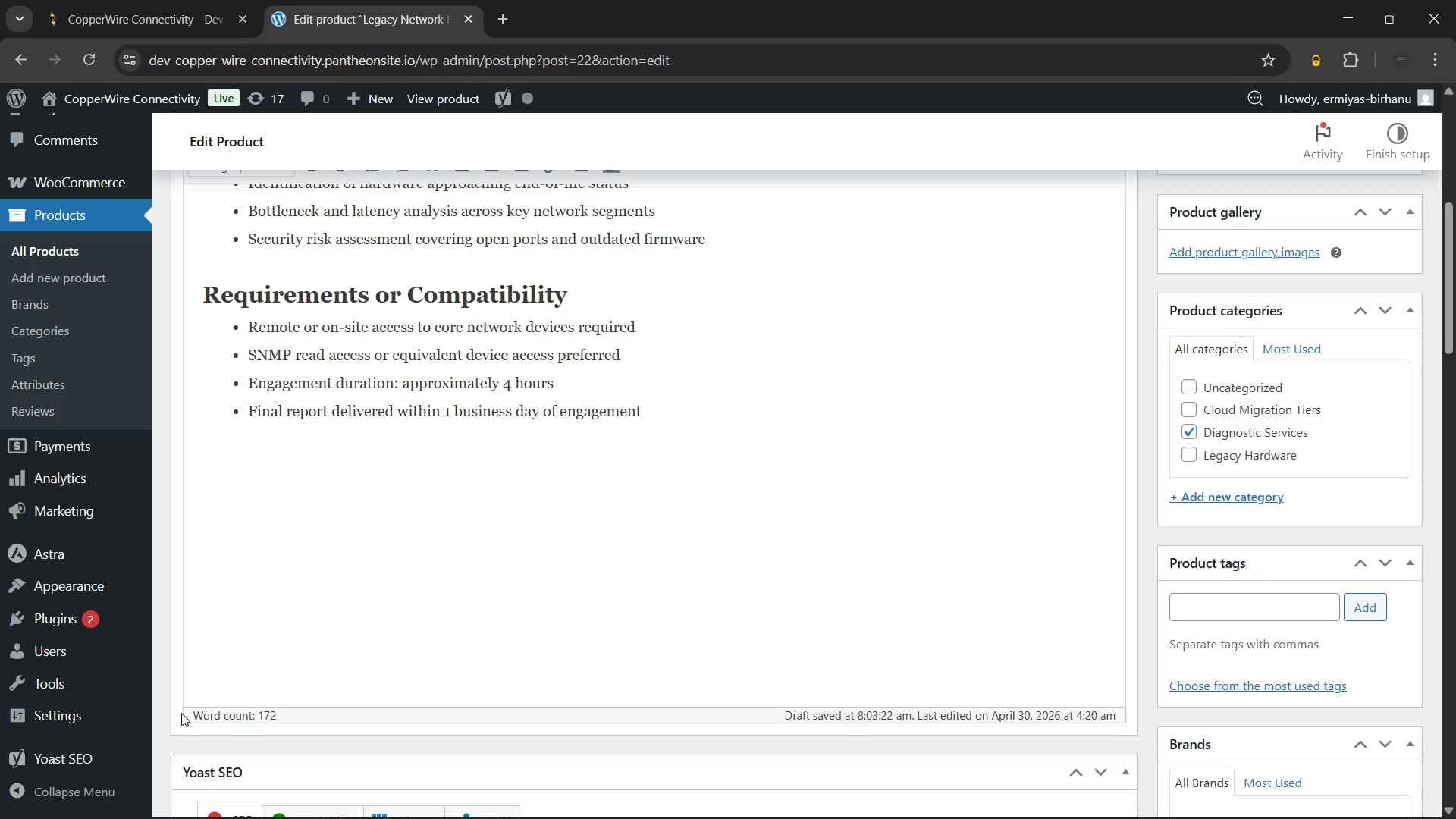 
key(Backspace)
 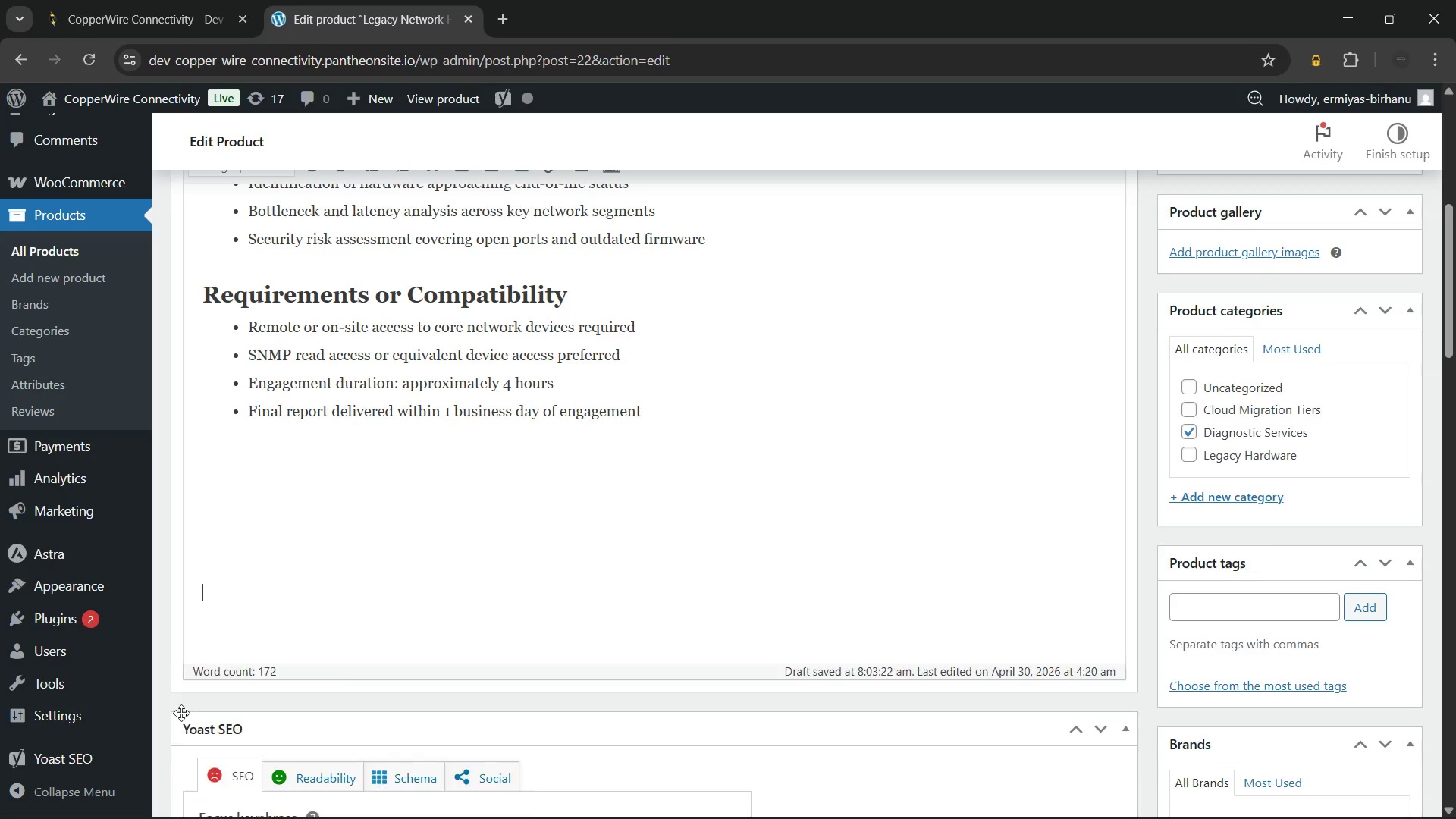 
key(Backspace)
 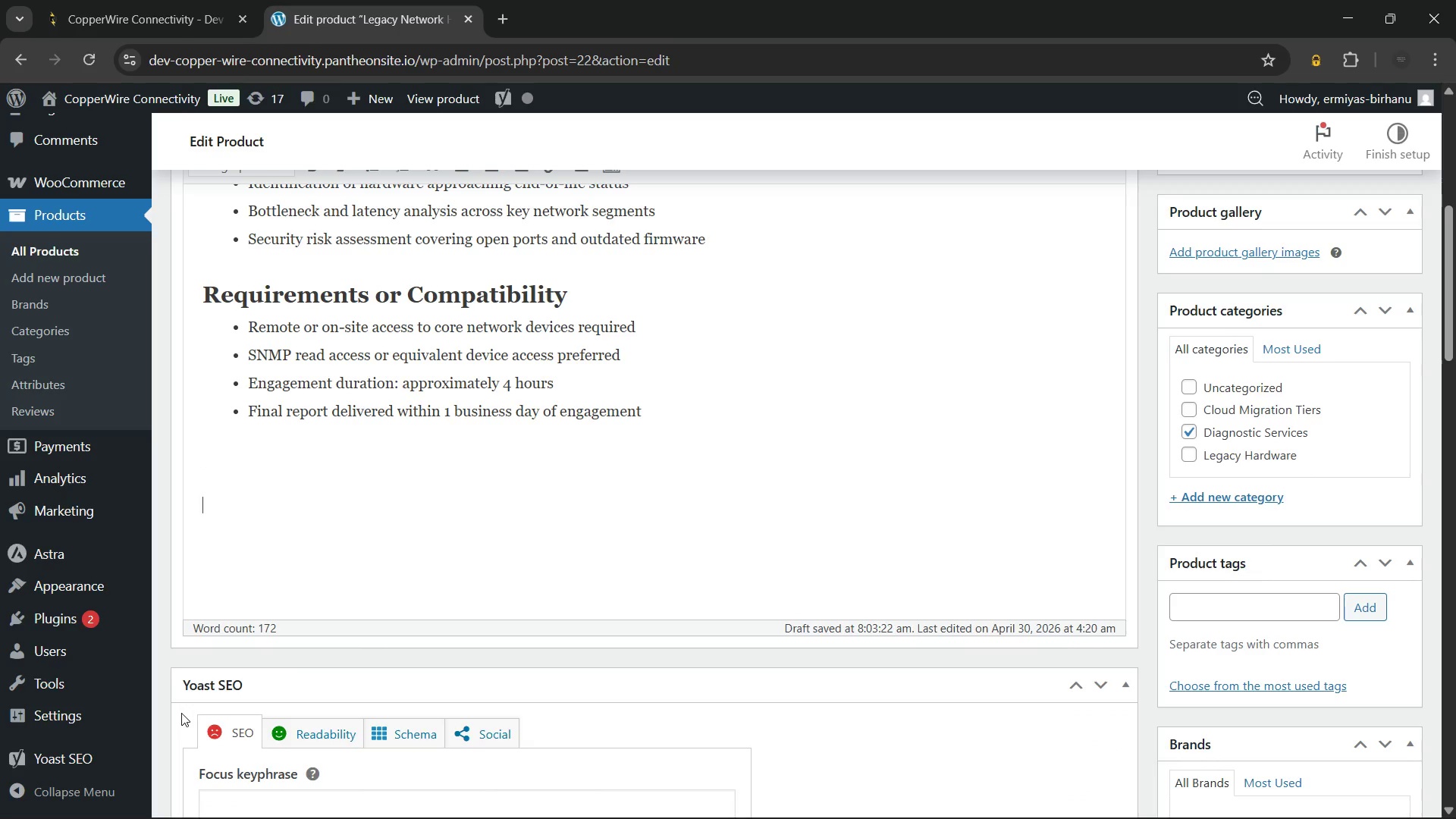 
key(Backspace)
 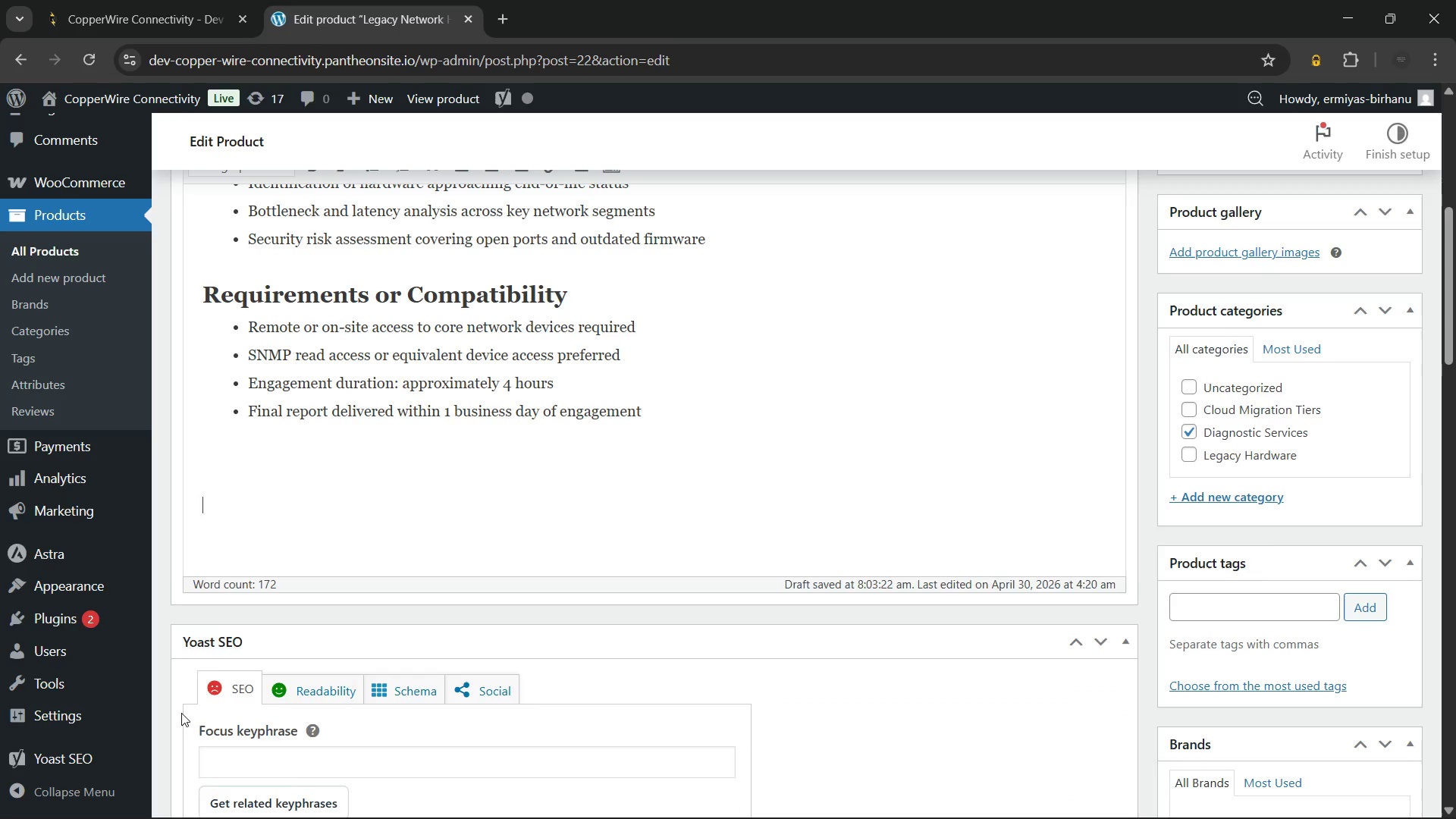 
key(Backspace)
 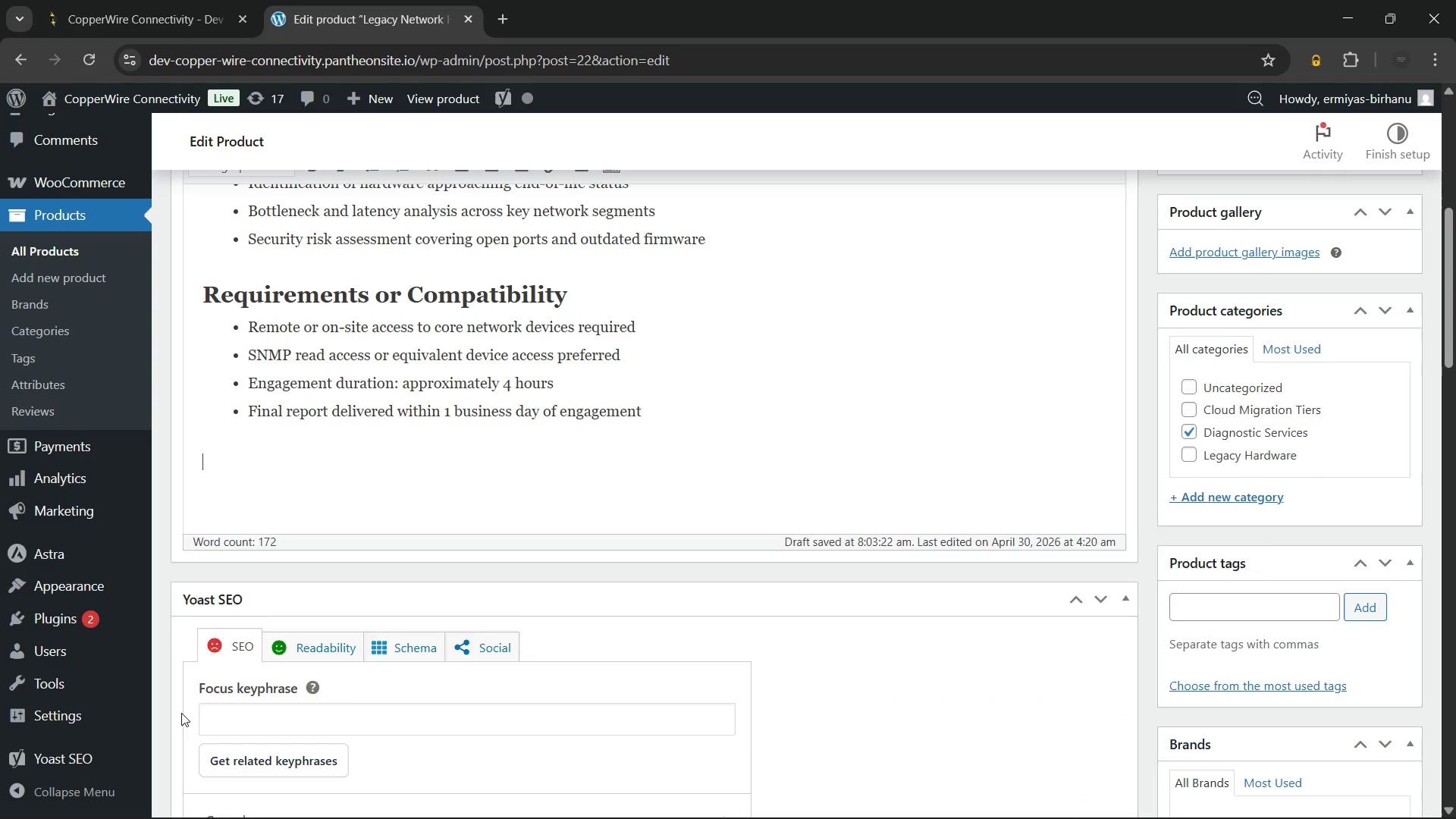 
key(Backspace)
 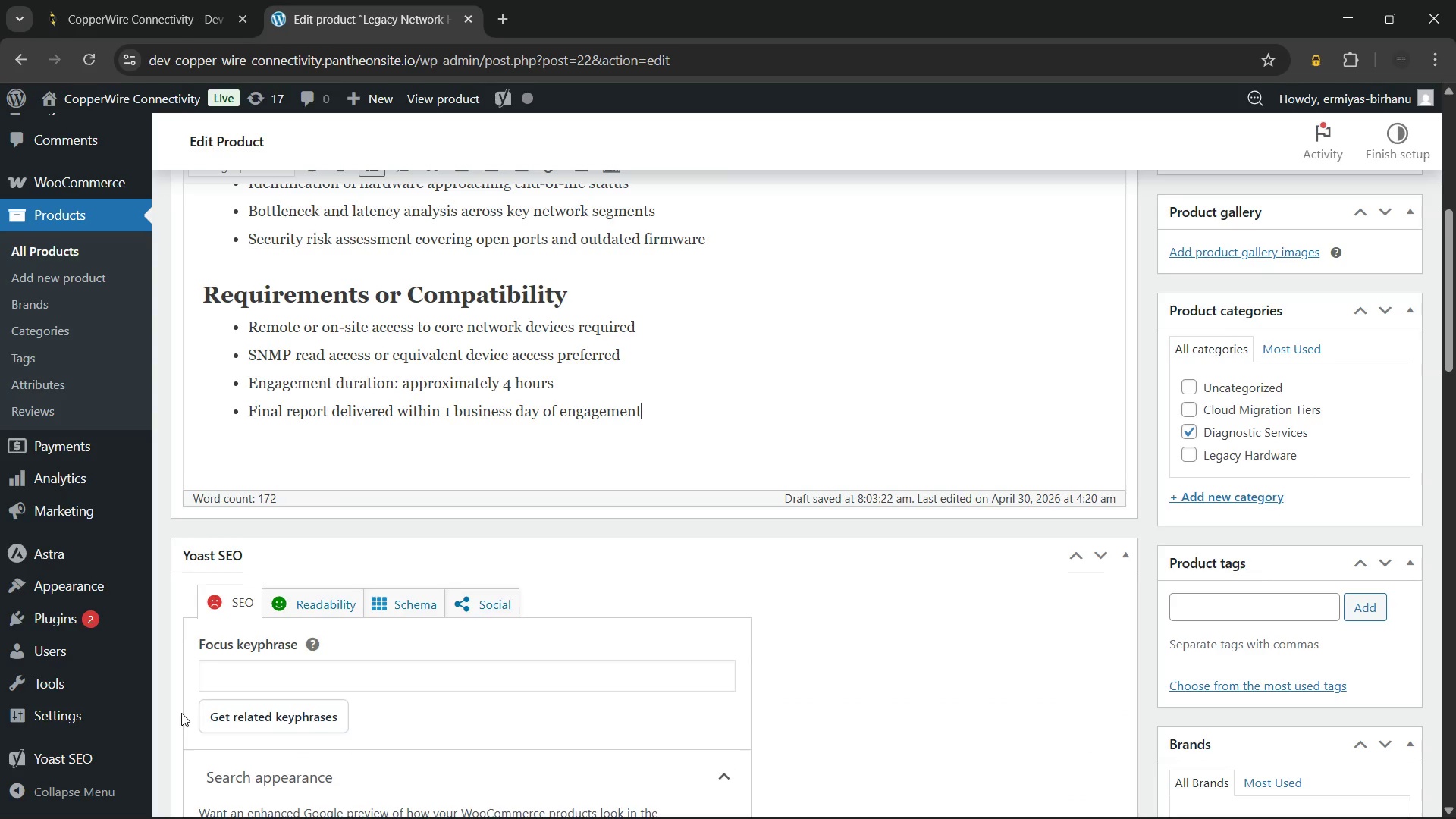 
key(Enter)
 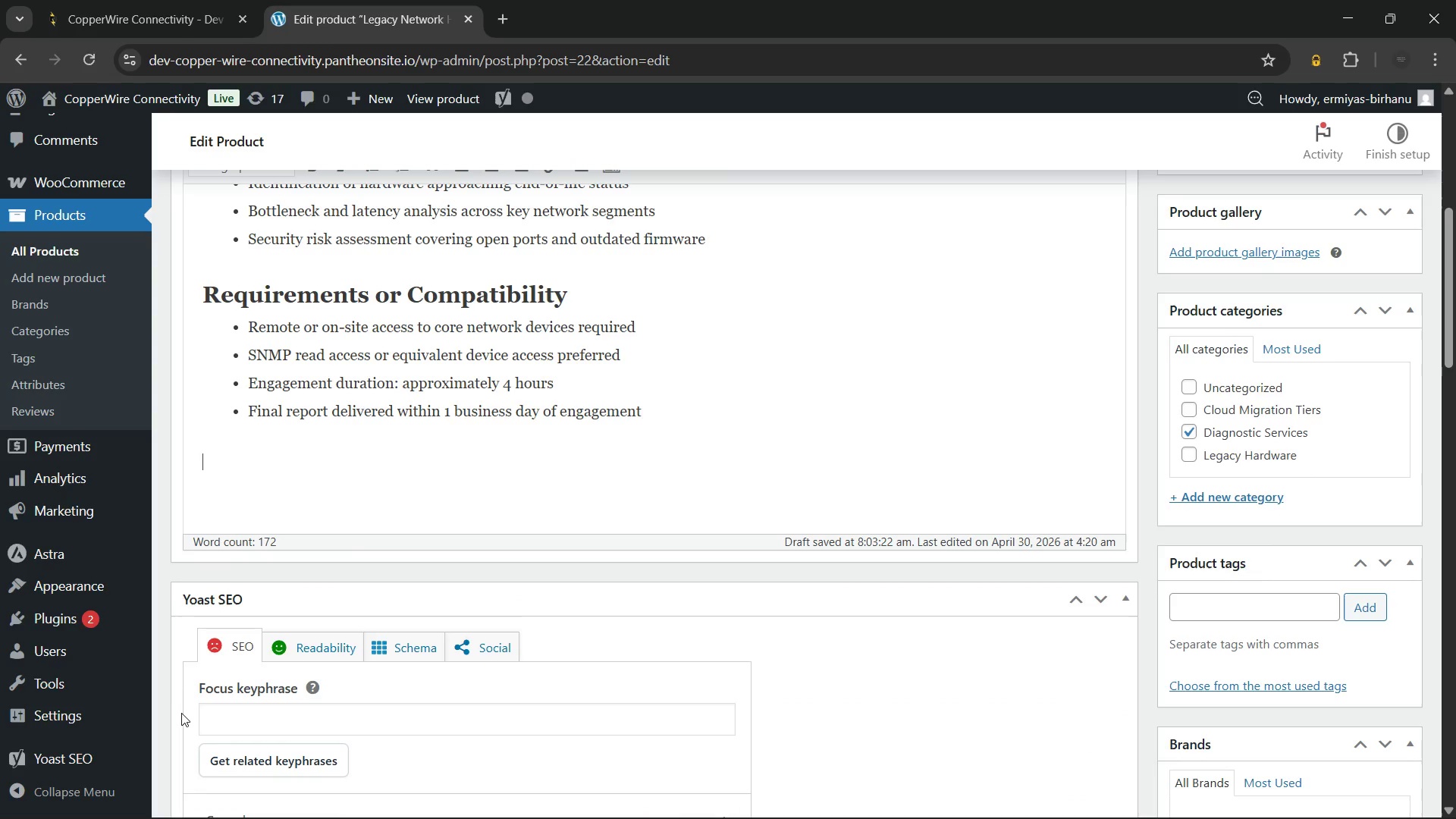 
key(Enter)
 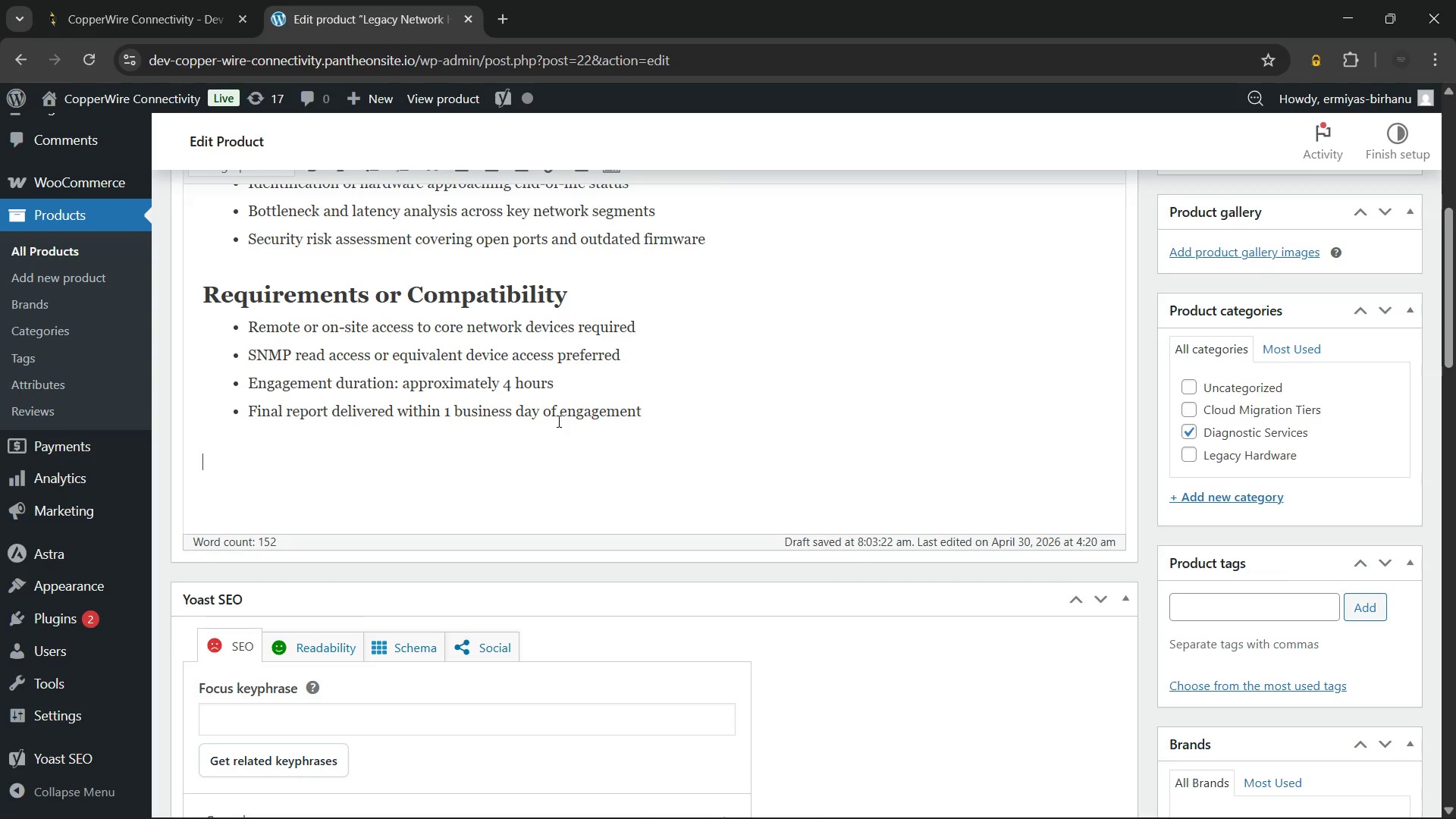 
wait(5.83)
 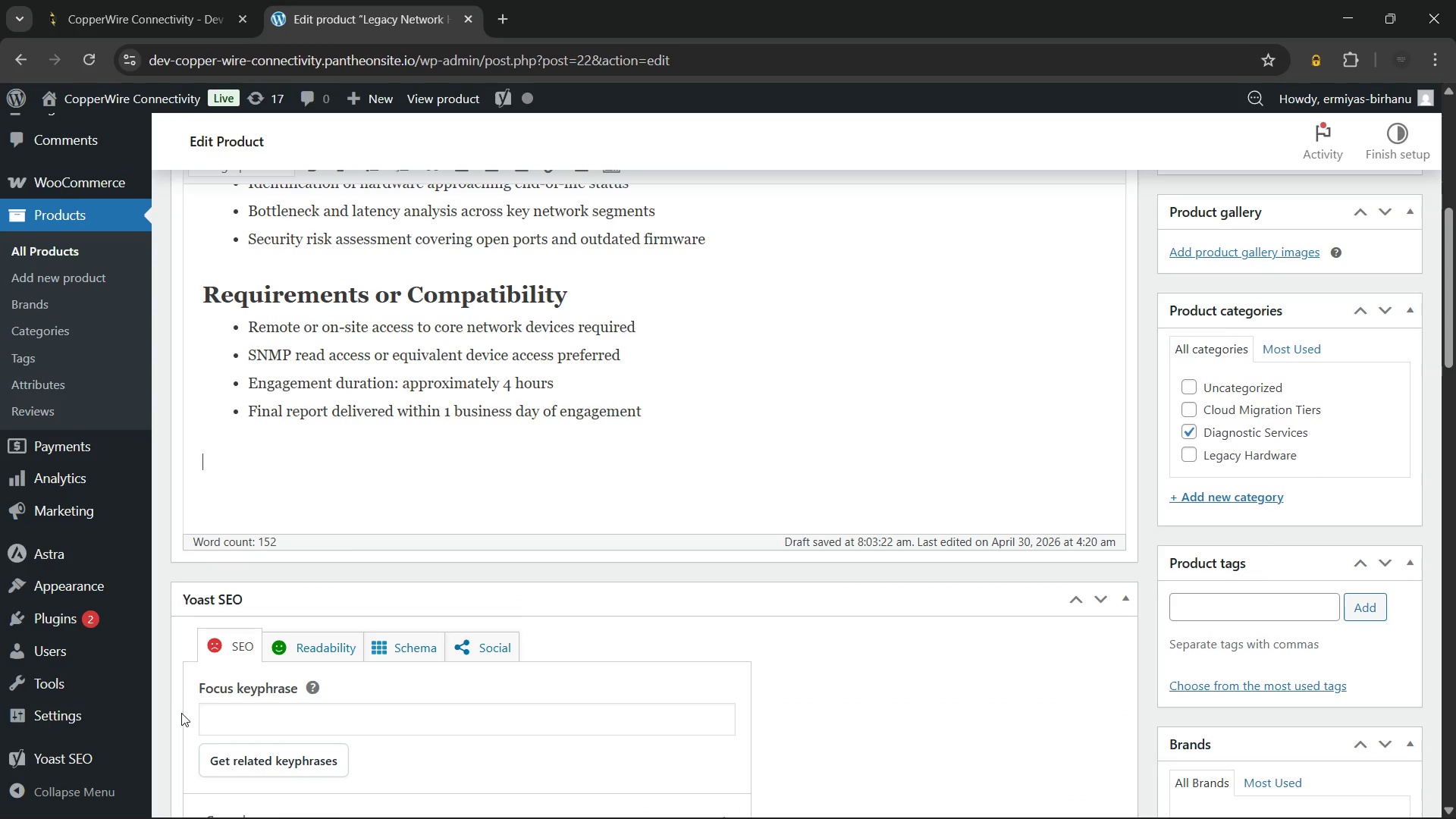 
type(Additionally, findings)
 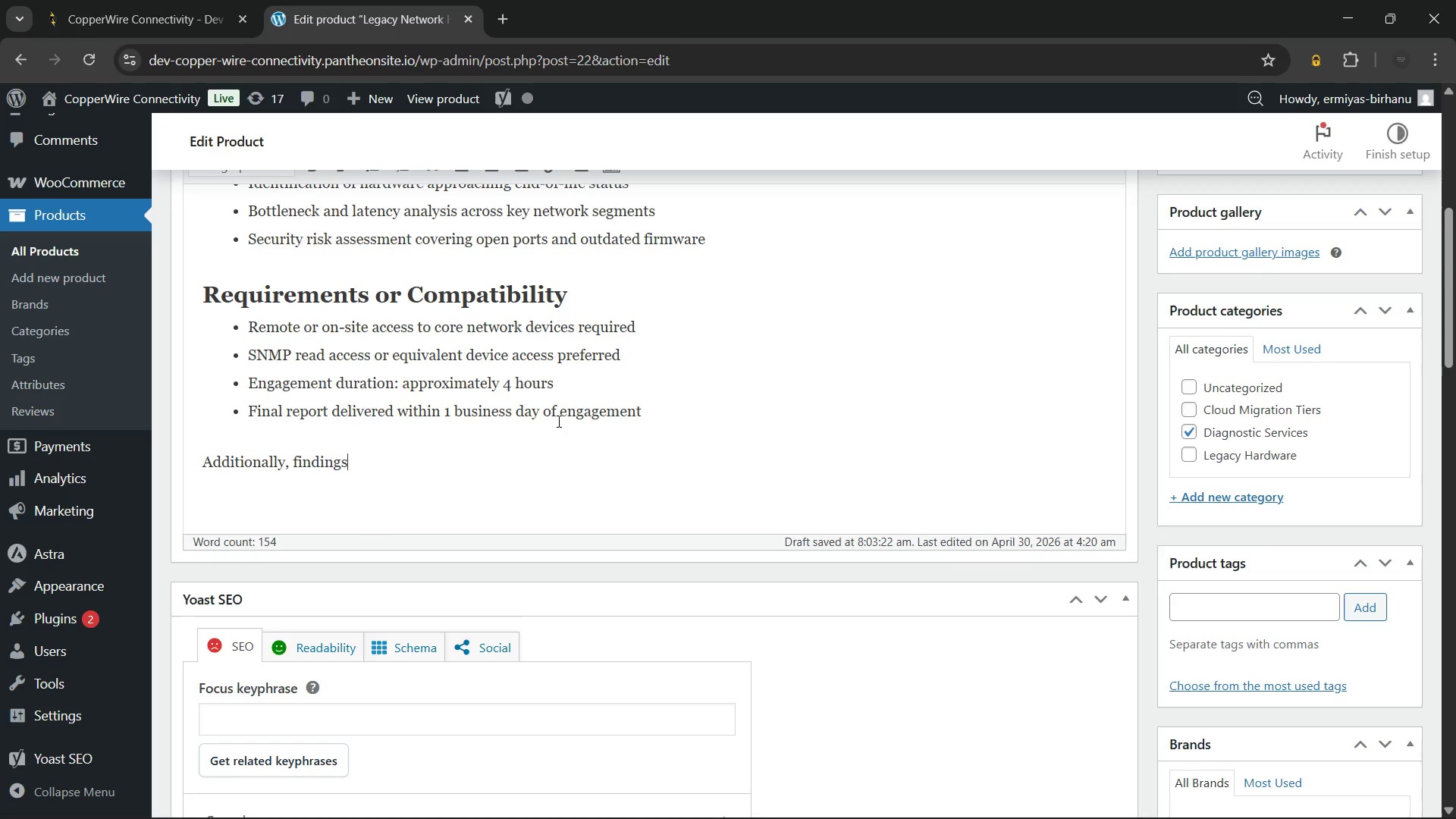 
type( are presented)
 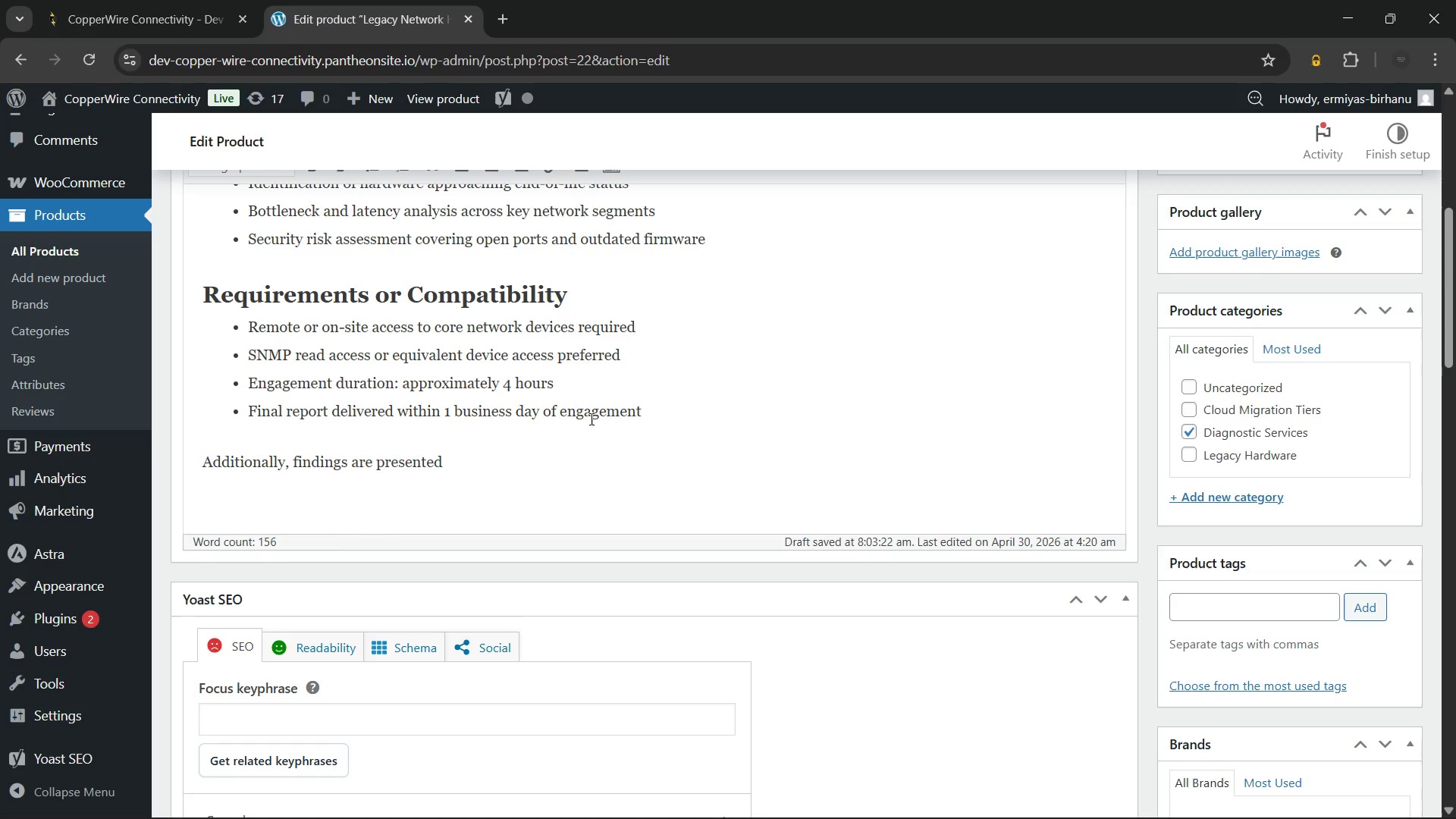 
left_click([803, 792])
 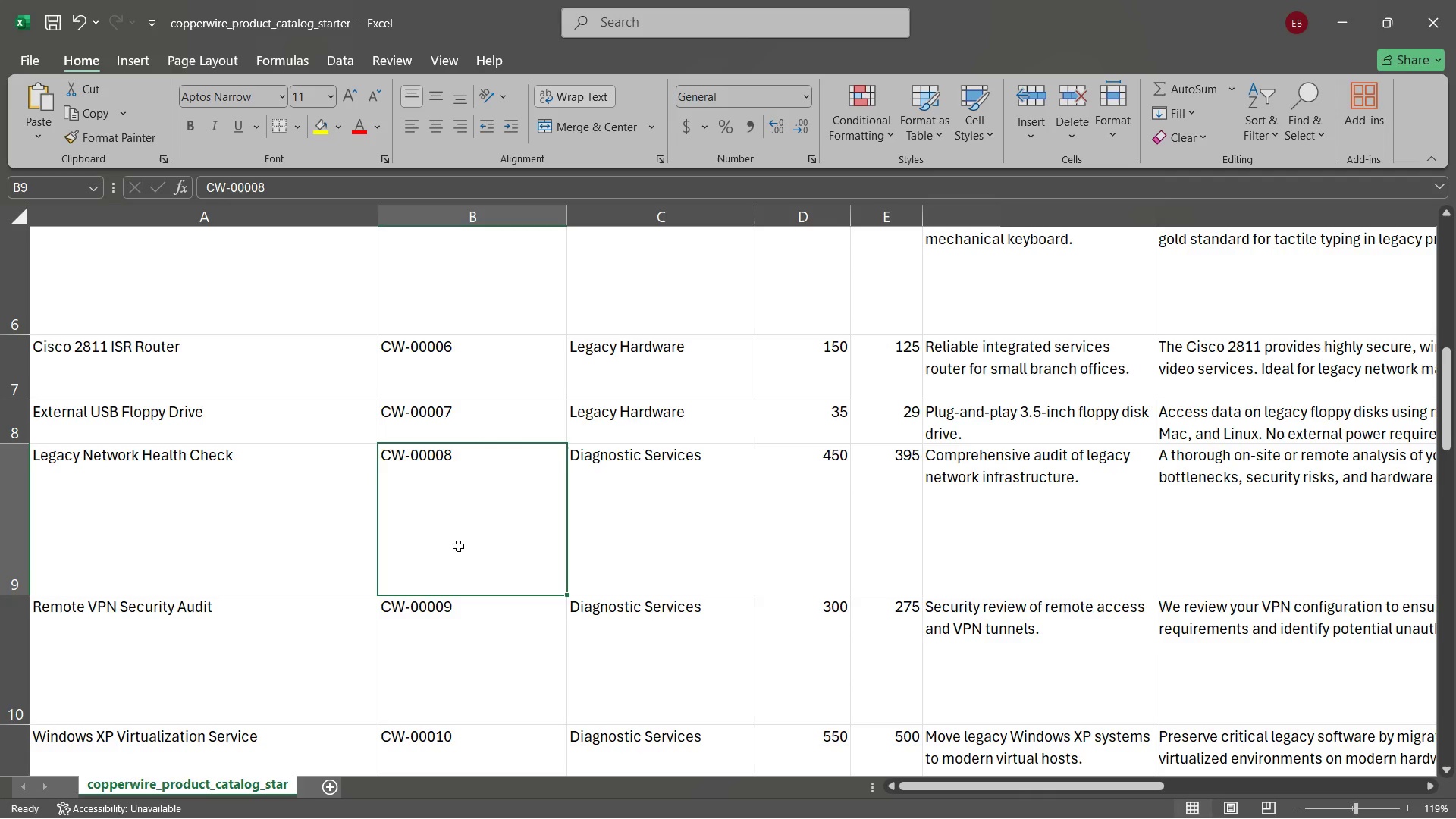 
scroll: coordinate [458, 546], scroll_direction: down, amount: 1.0
 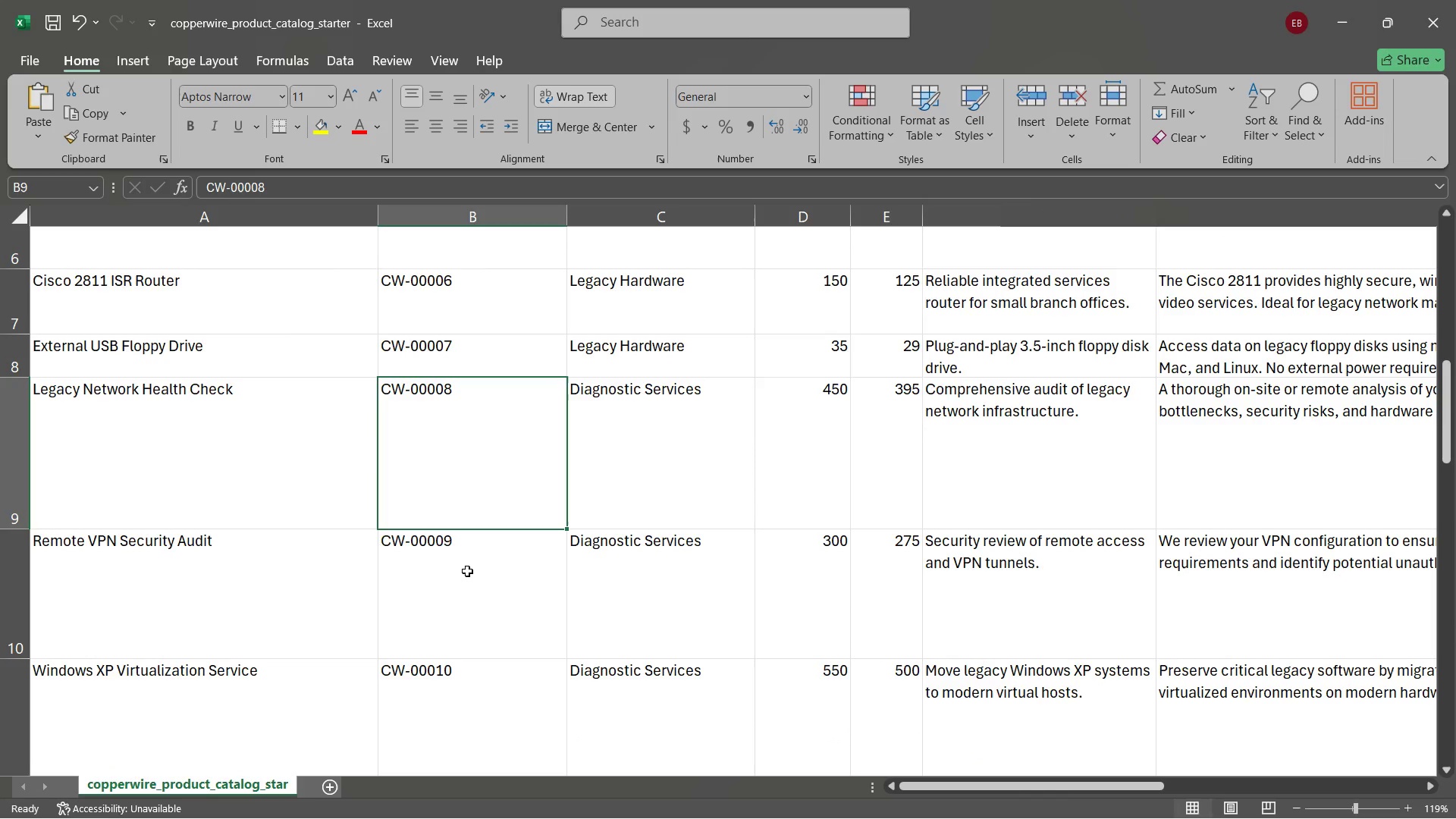 
wait(14.25)
 